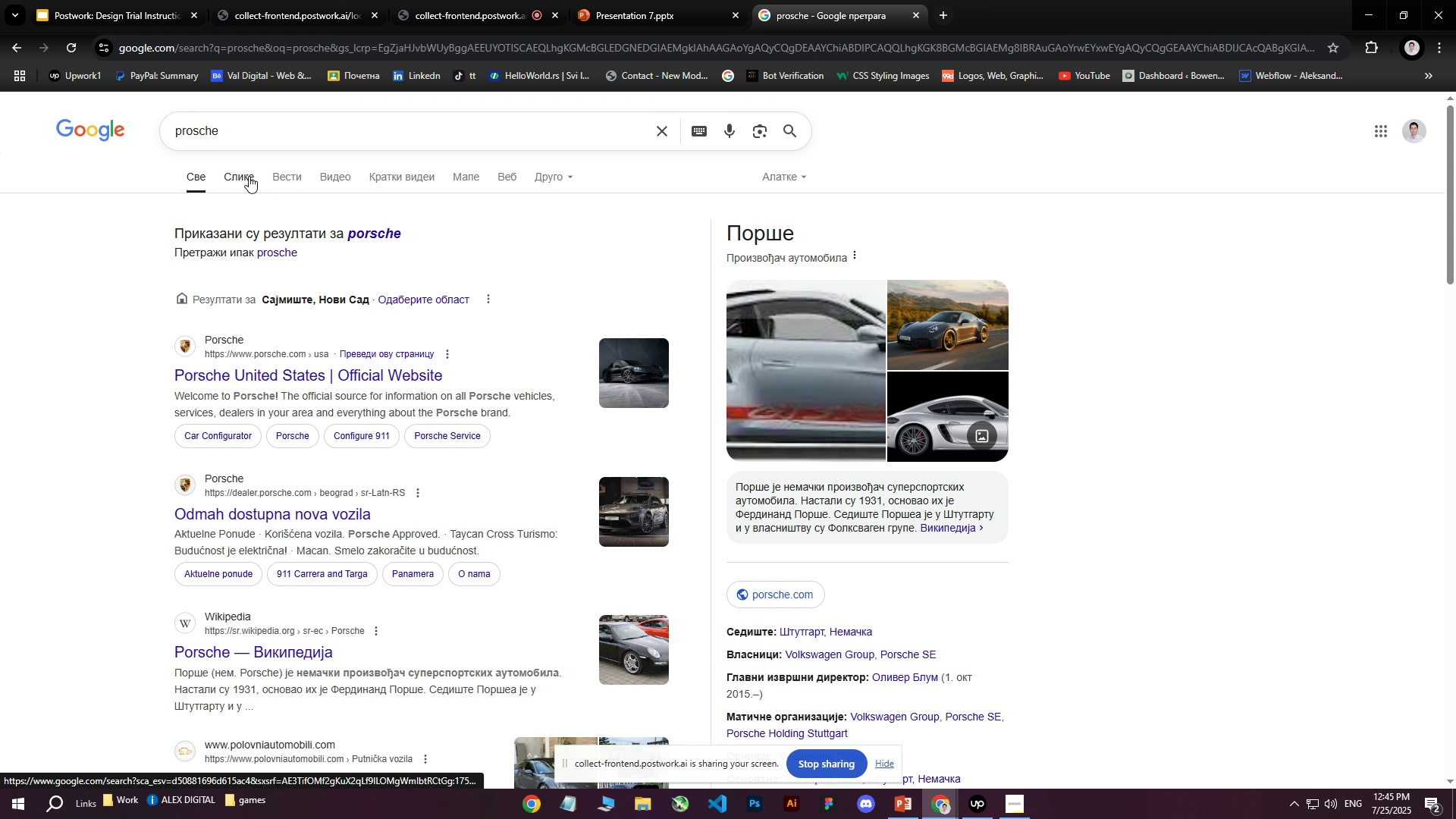 
type(prosche)
 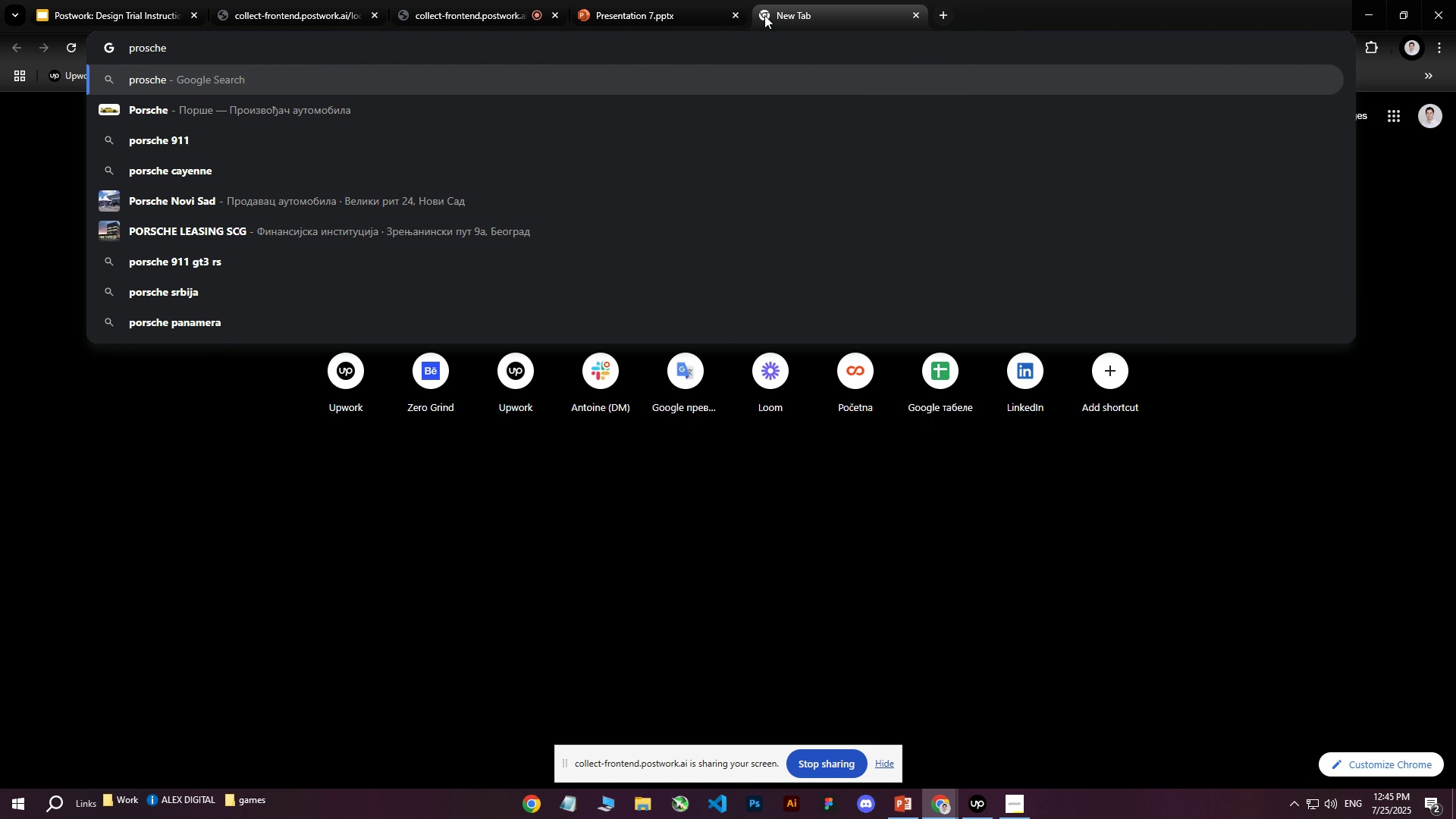 
key(Enter)
 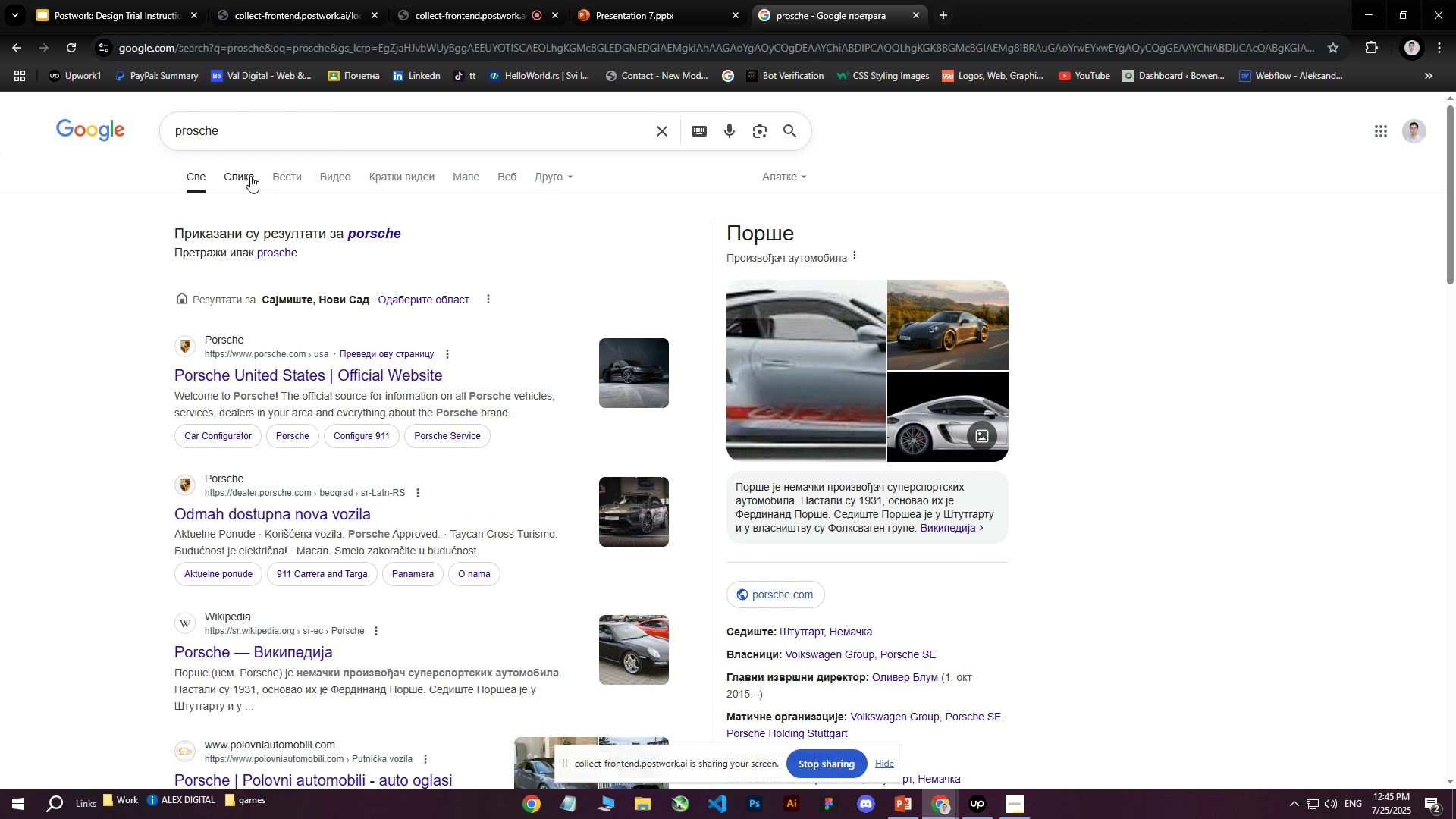 
left_click([249, 176])
 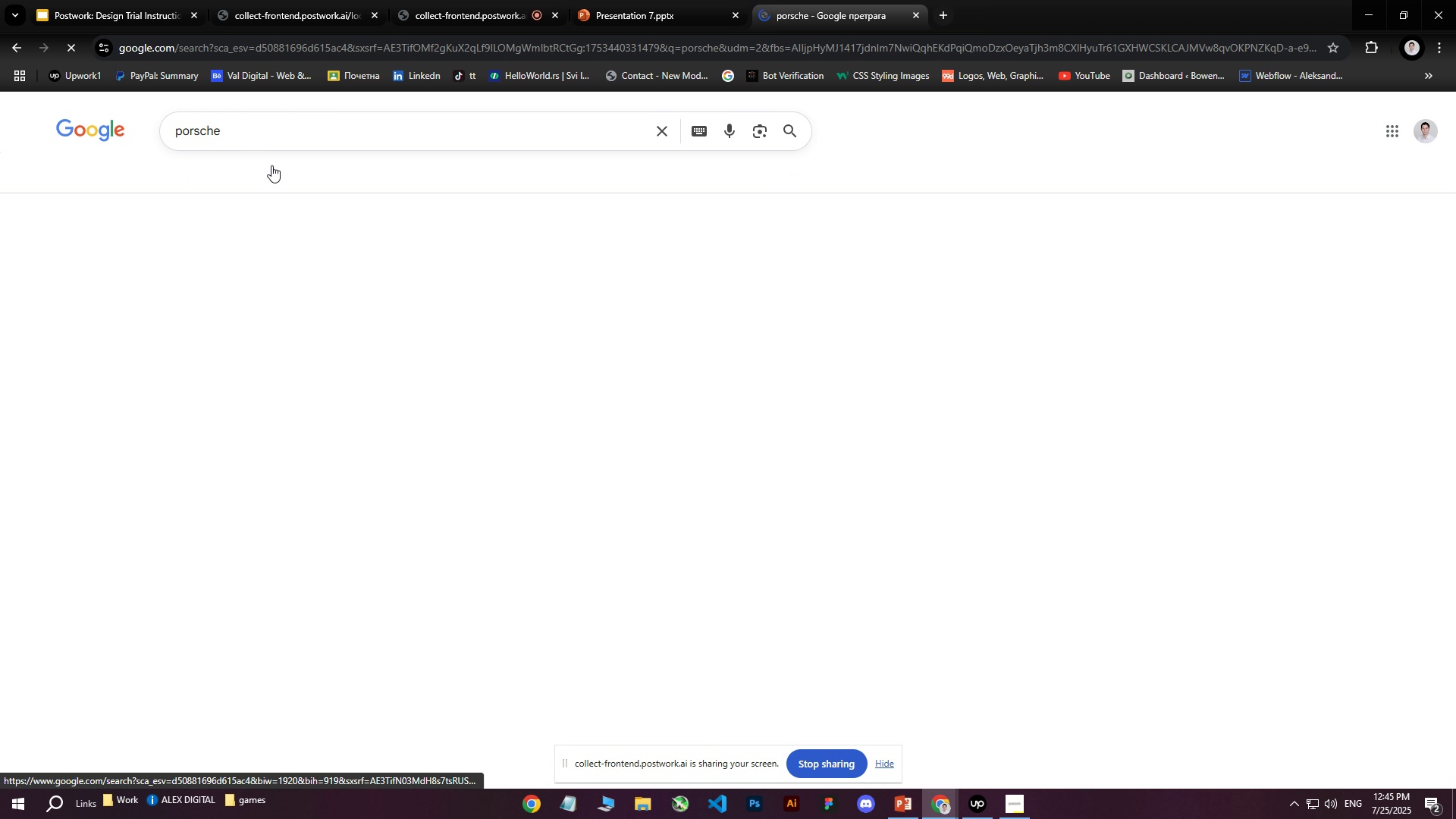 
mouse_move([290, 140])
 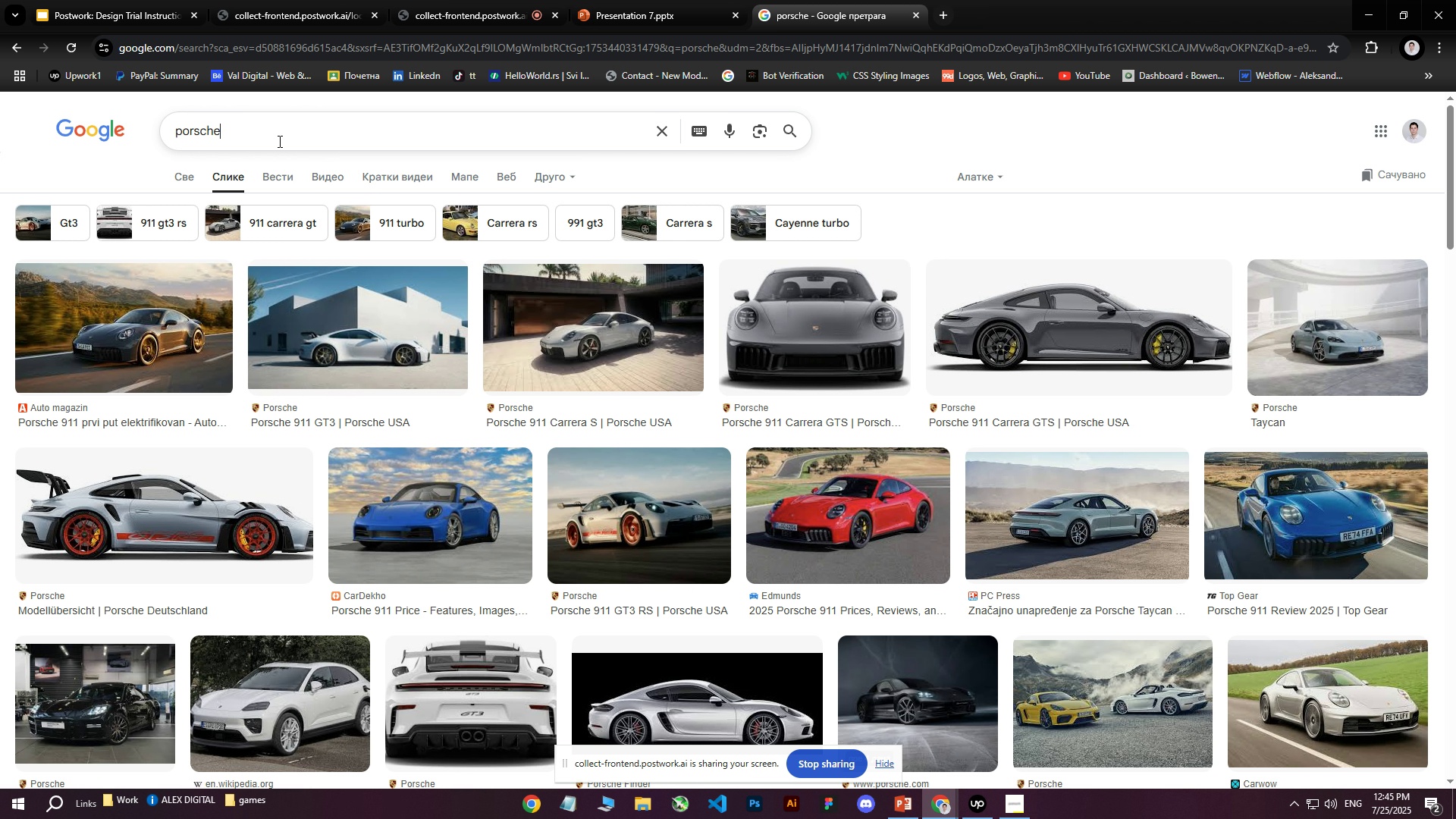 
left_click([278, 141])
 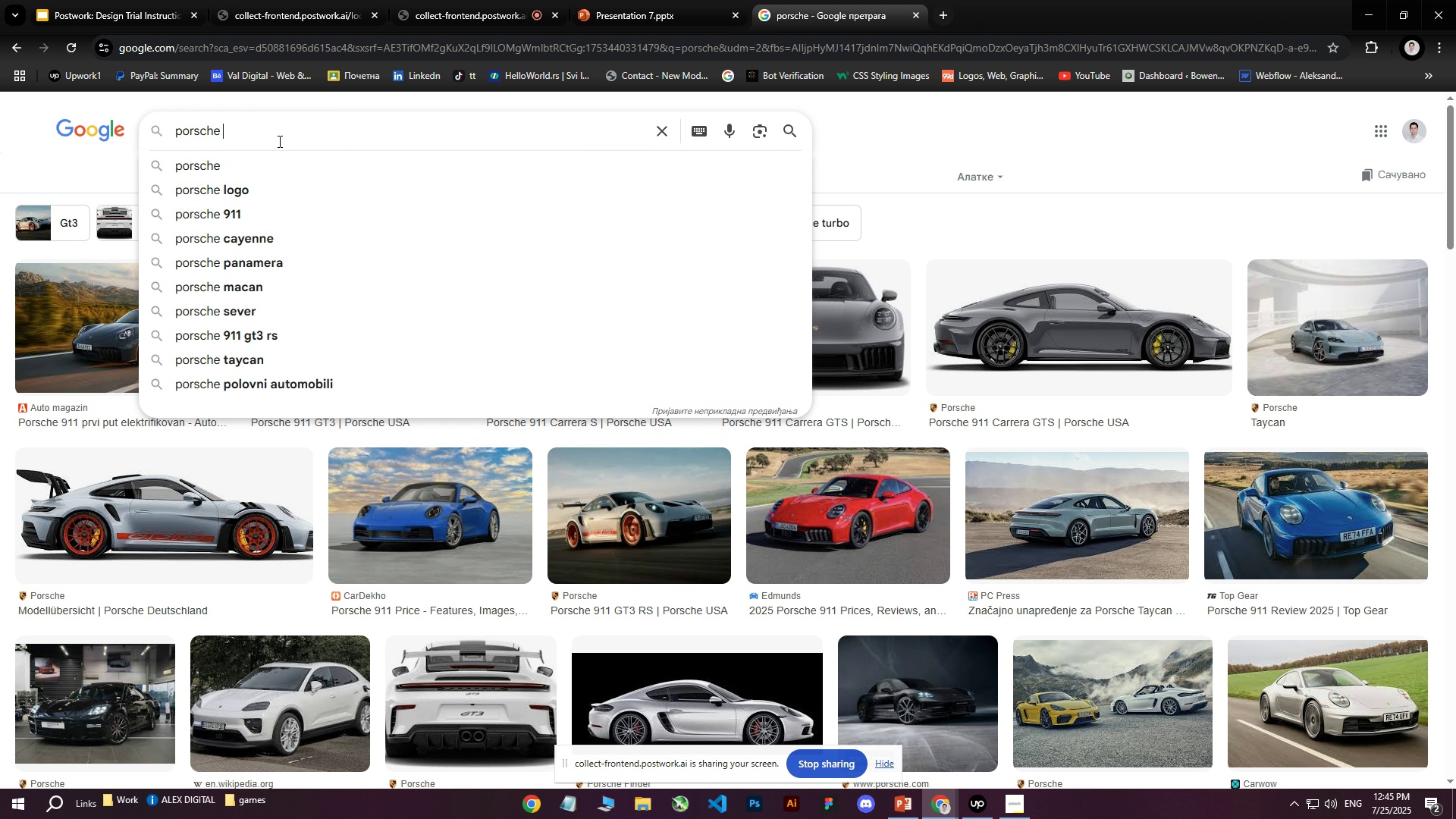 
type( pink)
 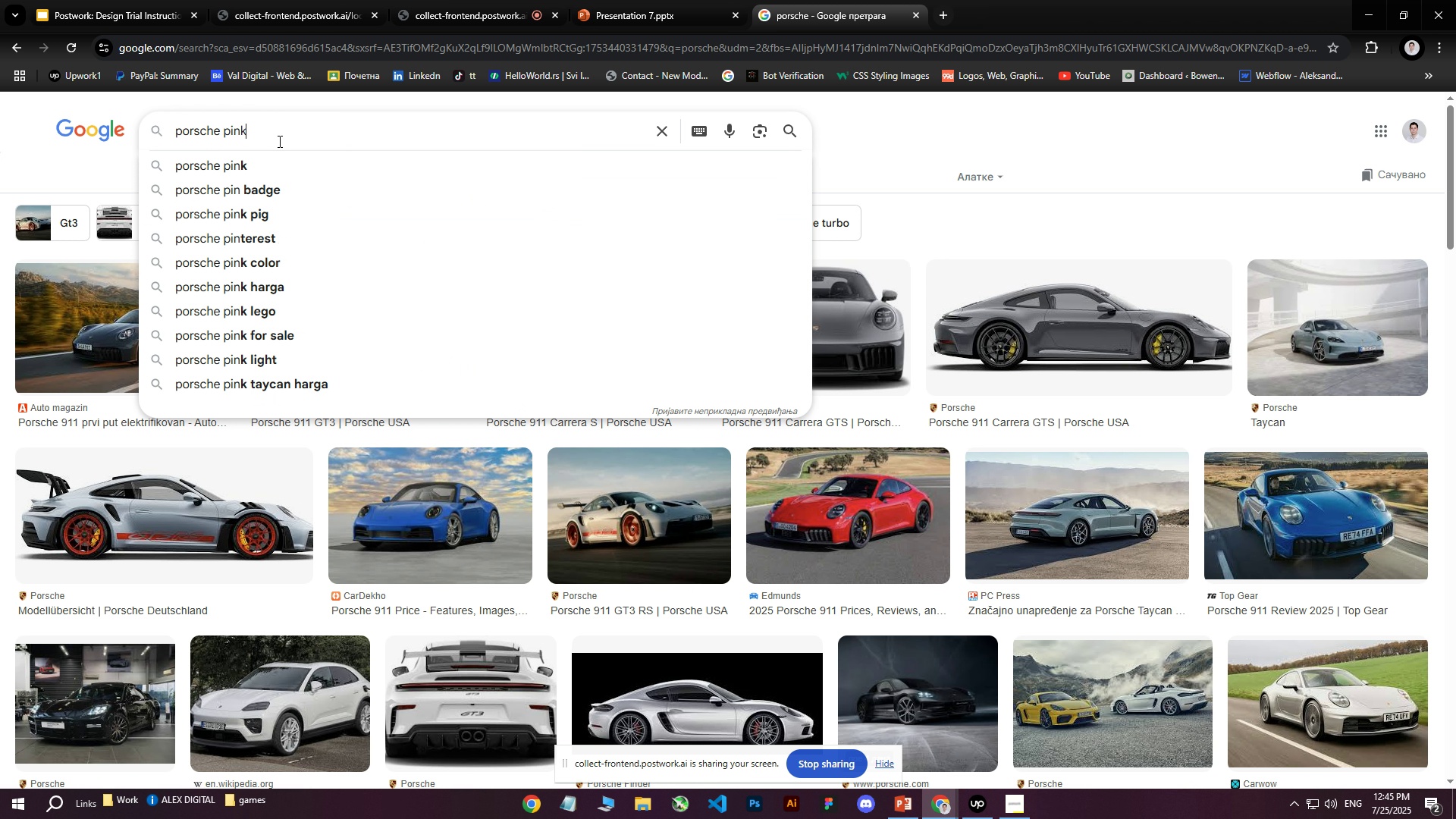 
key(Enter)
 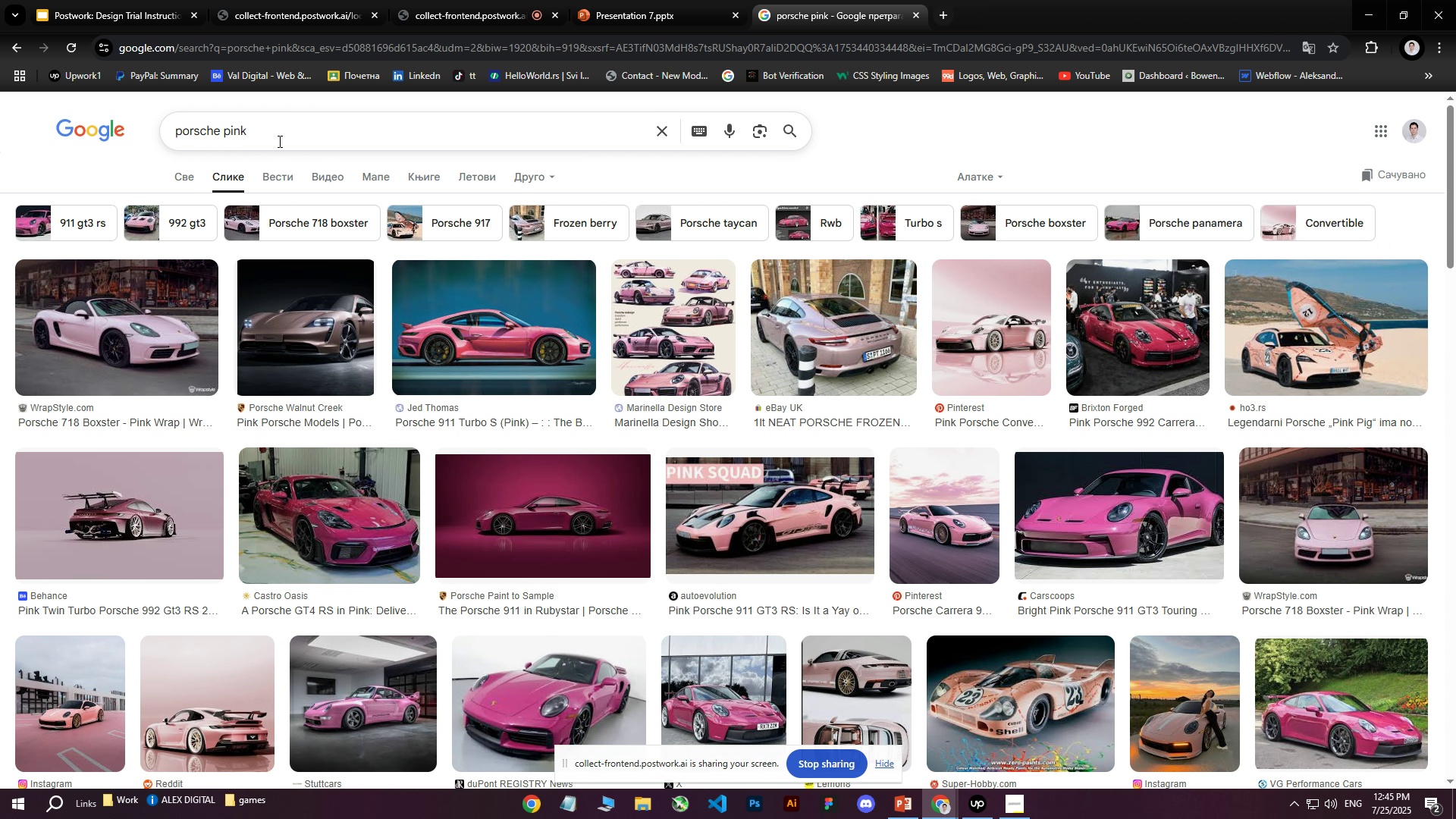 
scroll: coordinate [388, 273], scroll_direction: down, amount: 13.0
 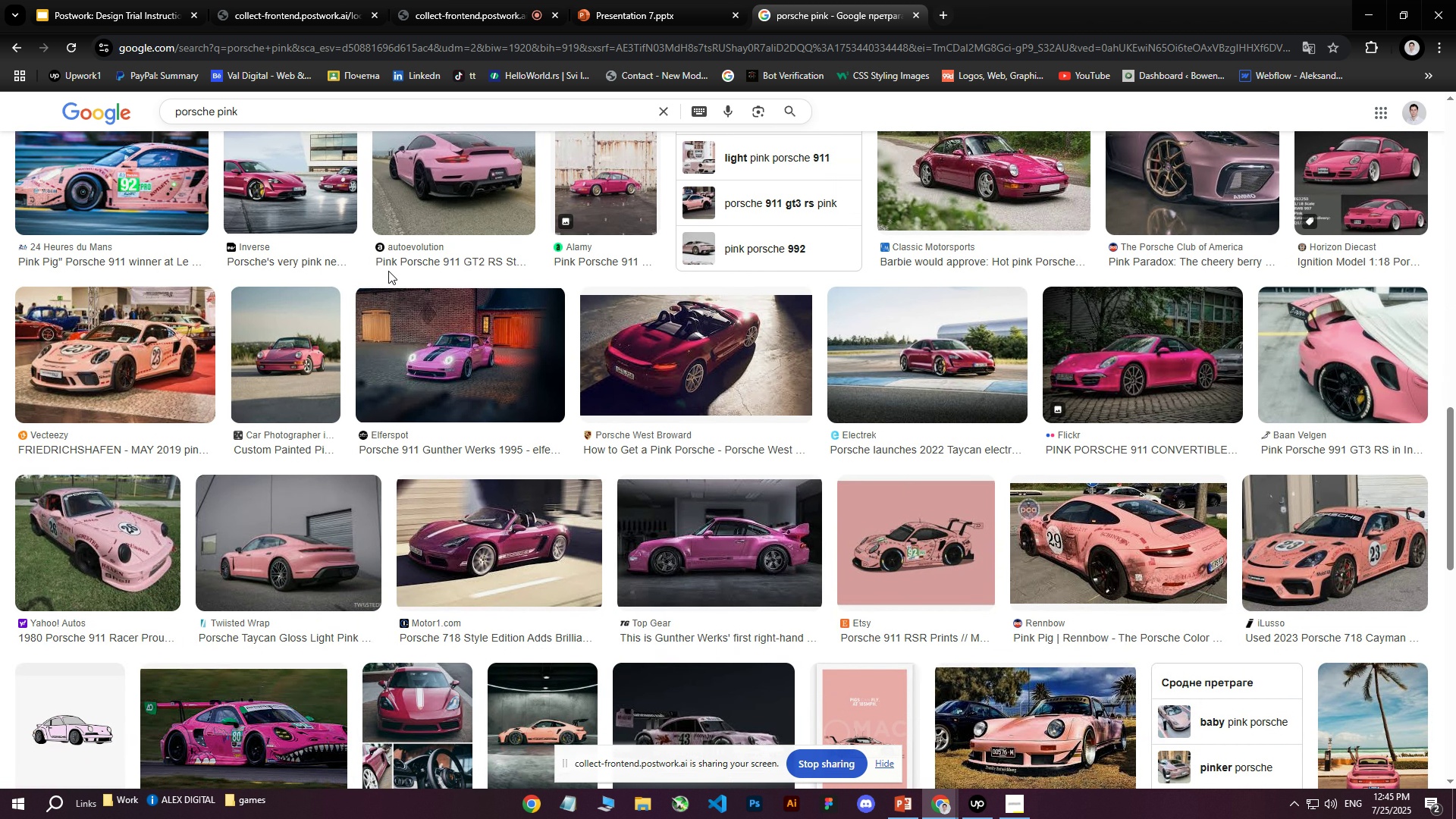 
scroll: coordinate [585, 306], scroll_direction: up, amount: 26.0
 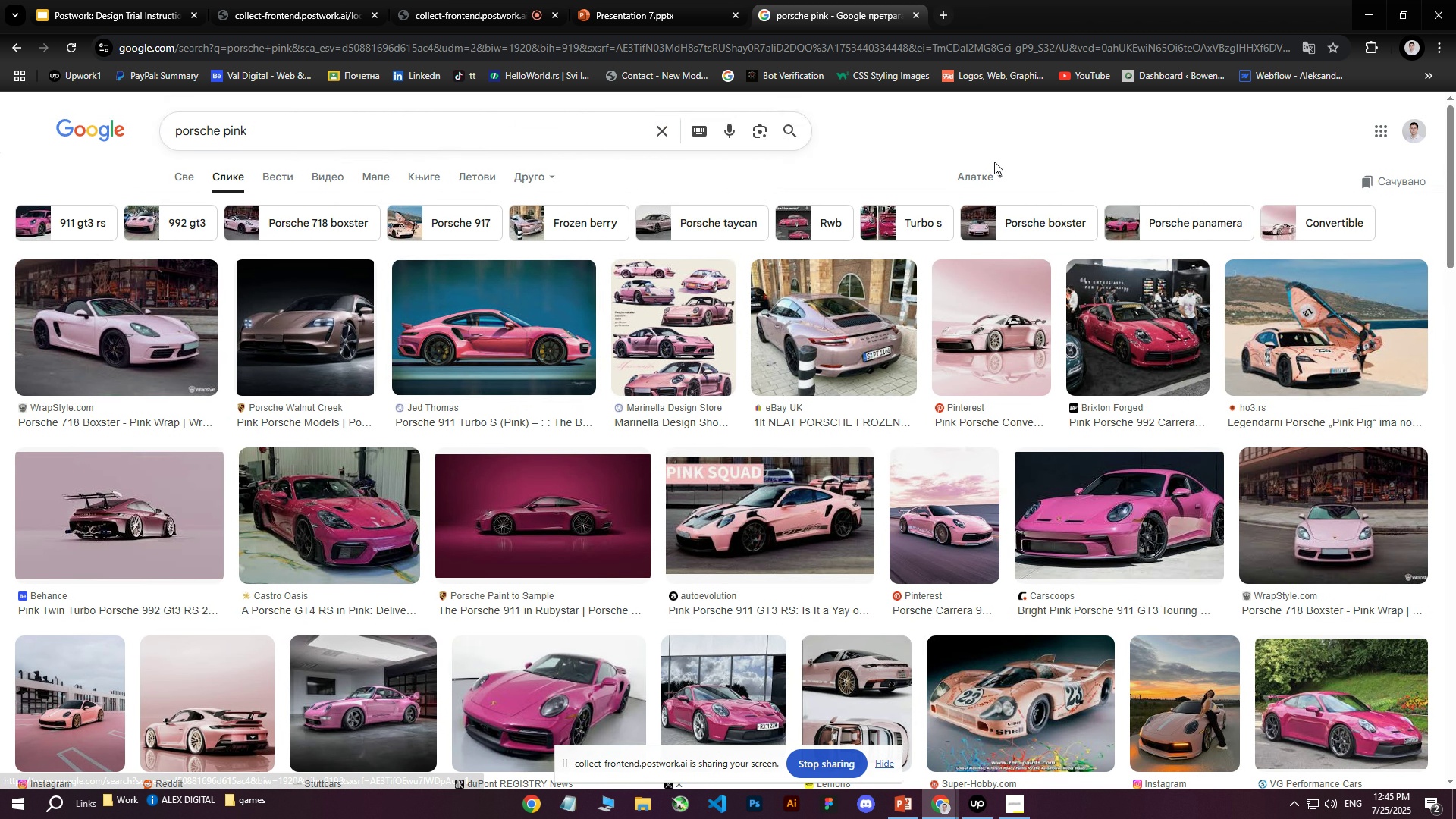 
double_click([990, 168])
 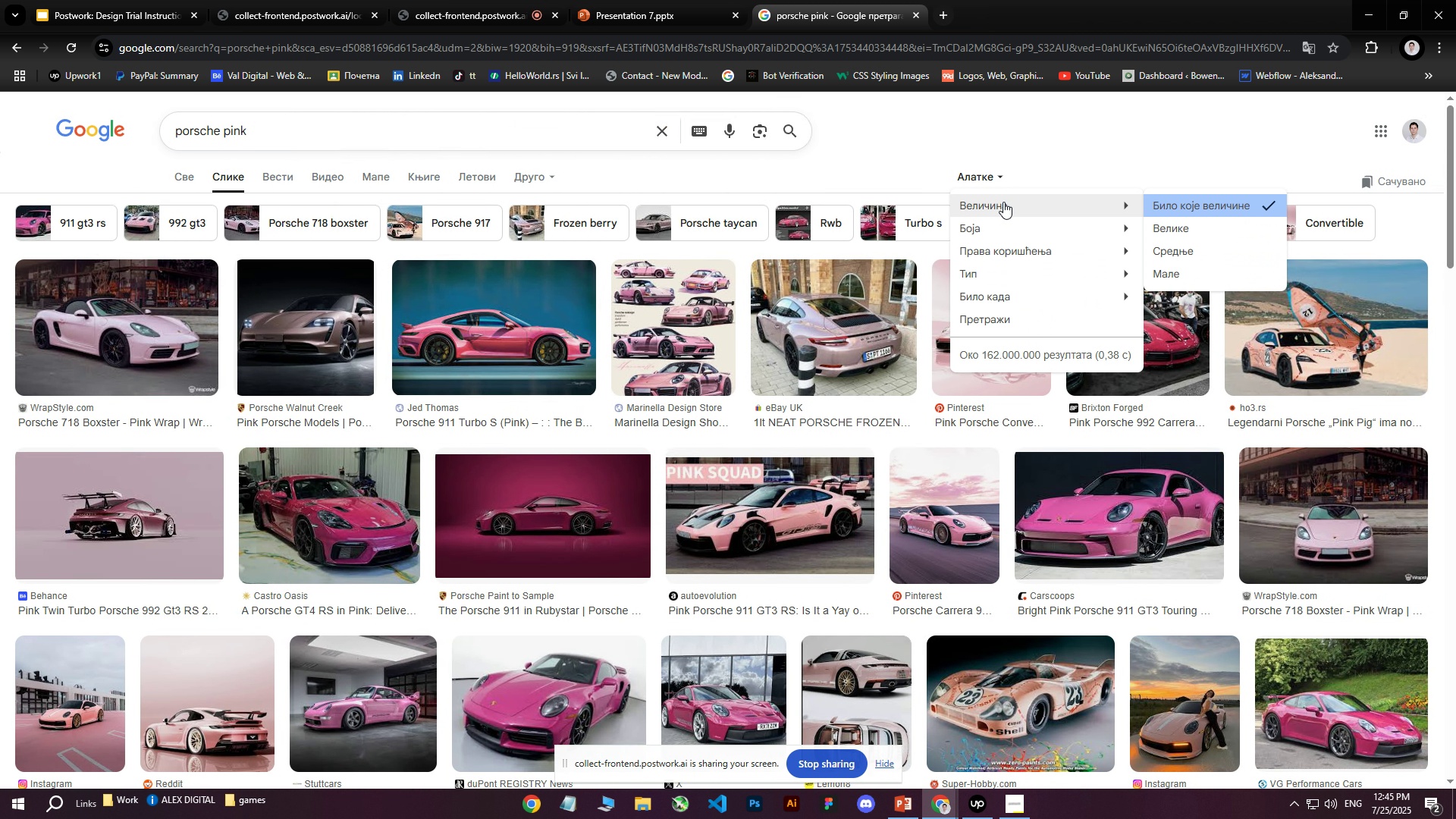 
mouse_move([1013, 227])
 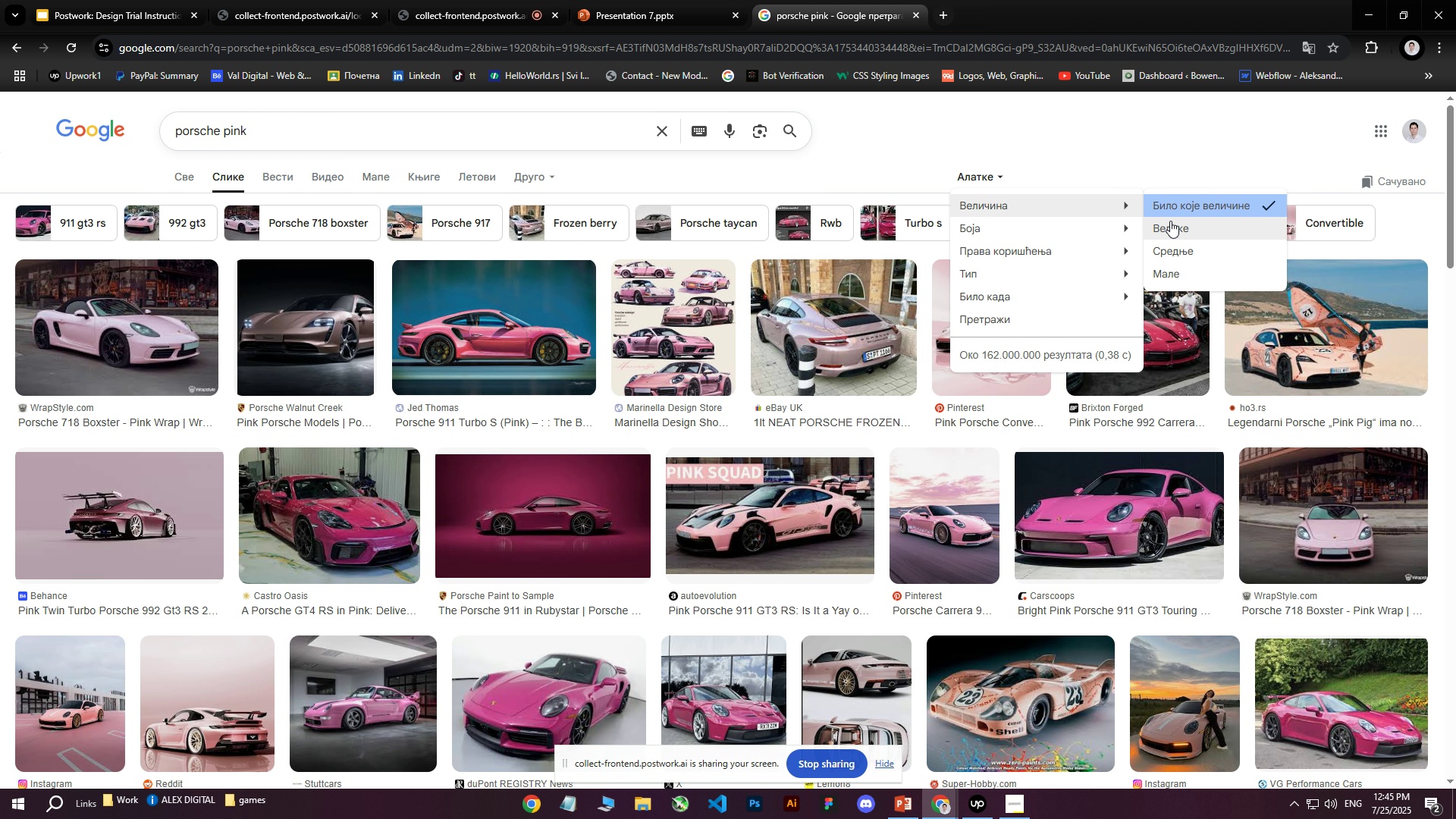 
left_click([1171, 221])
 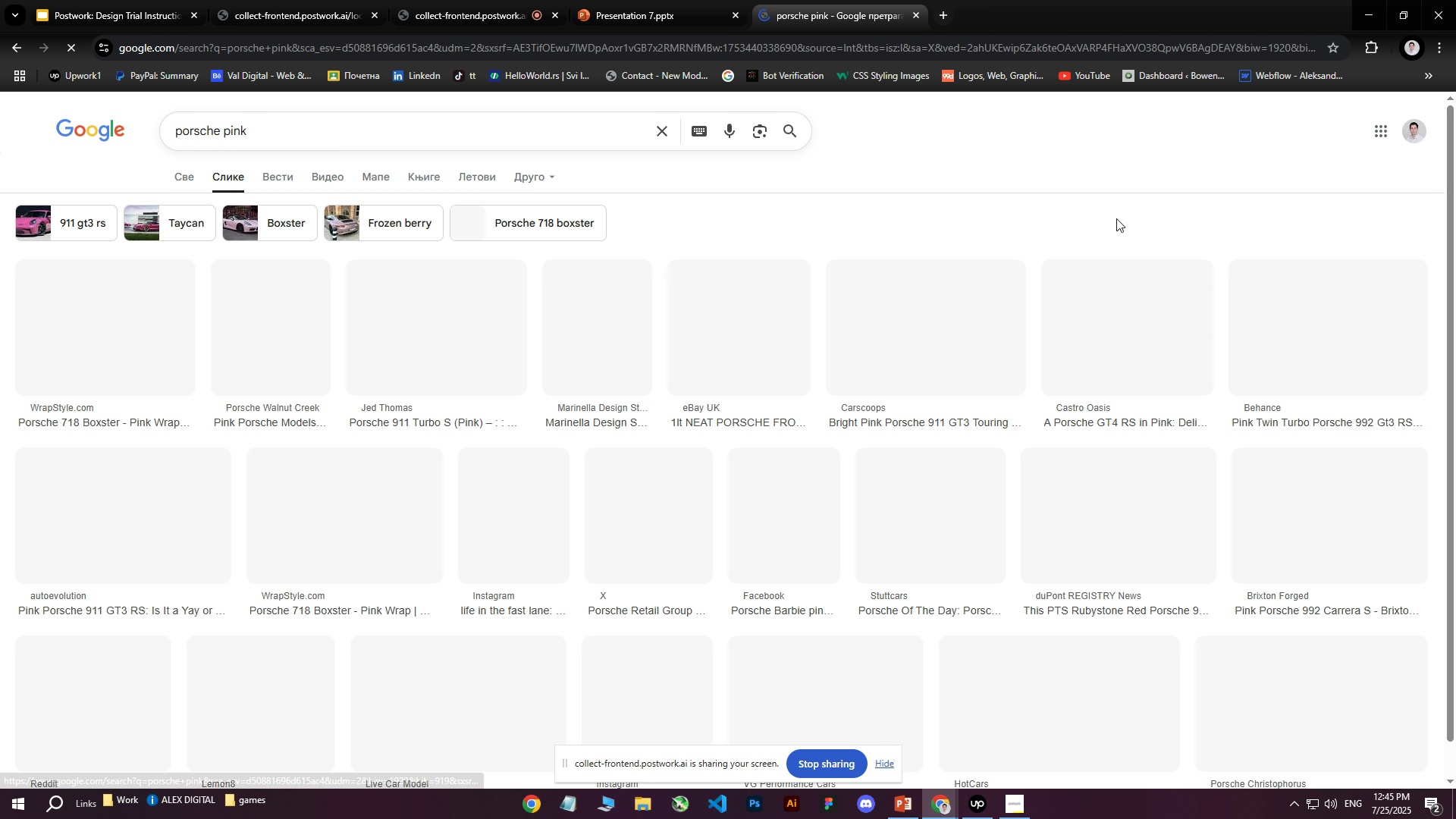 
mouse_move([967, 201])
 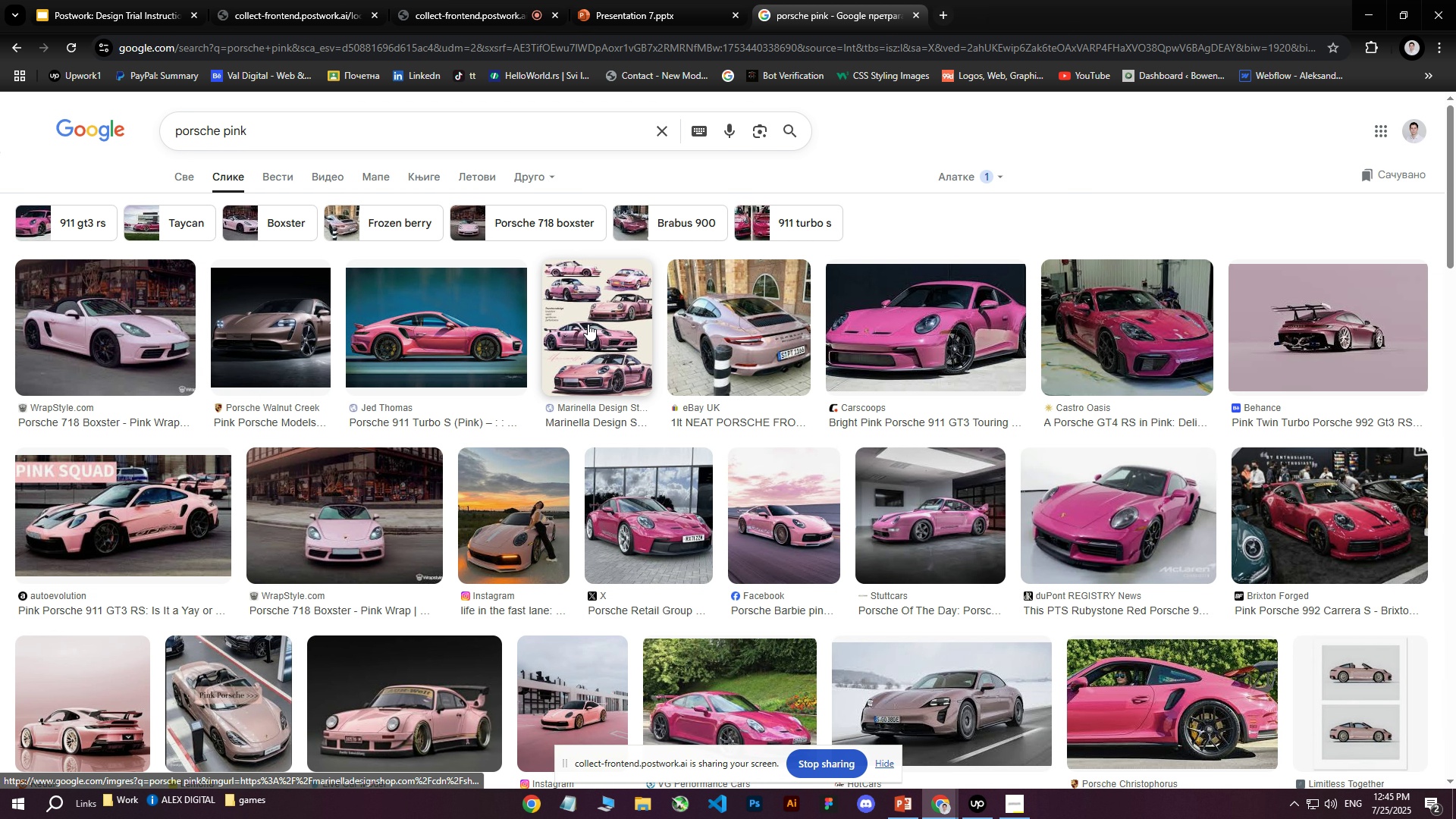 
left_click([588, 324])
 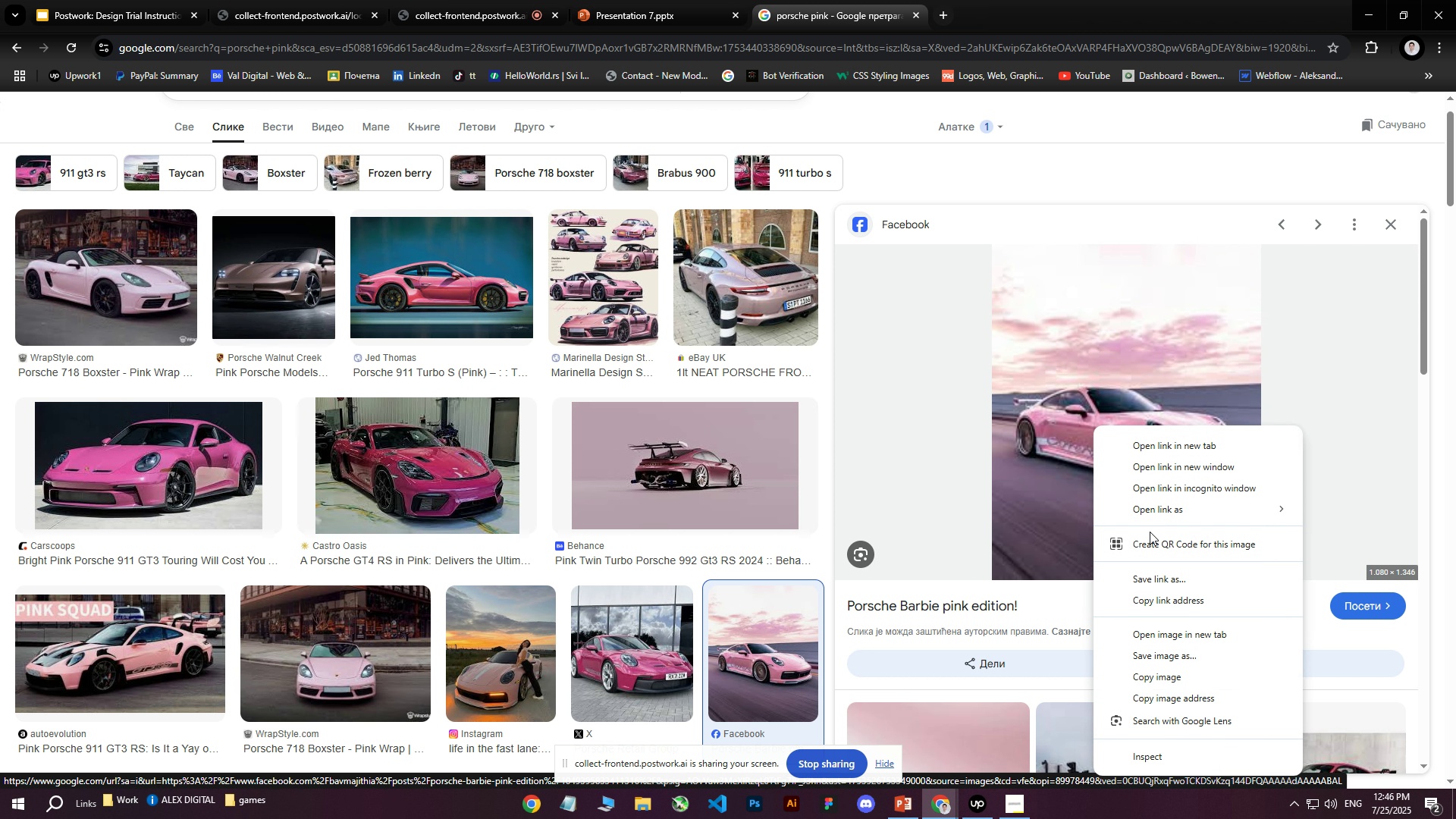 
wait(12.02)
 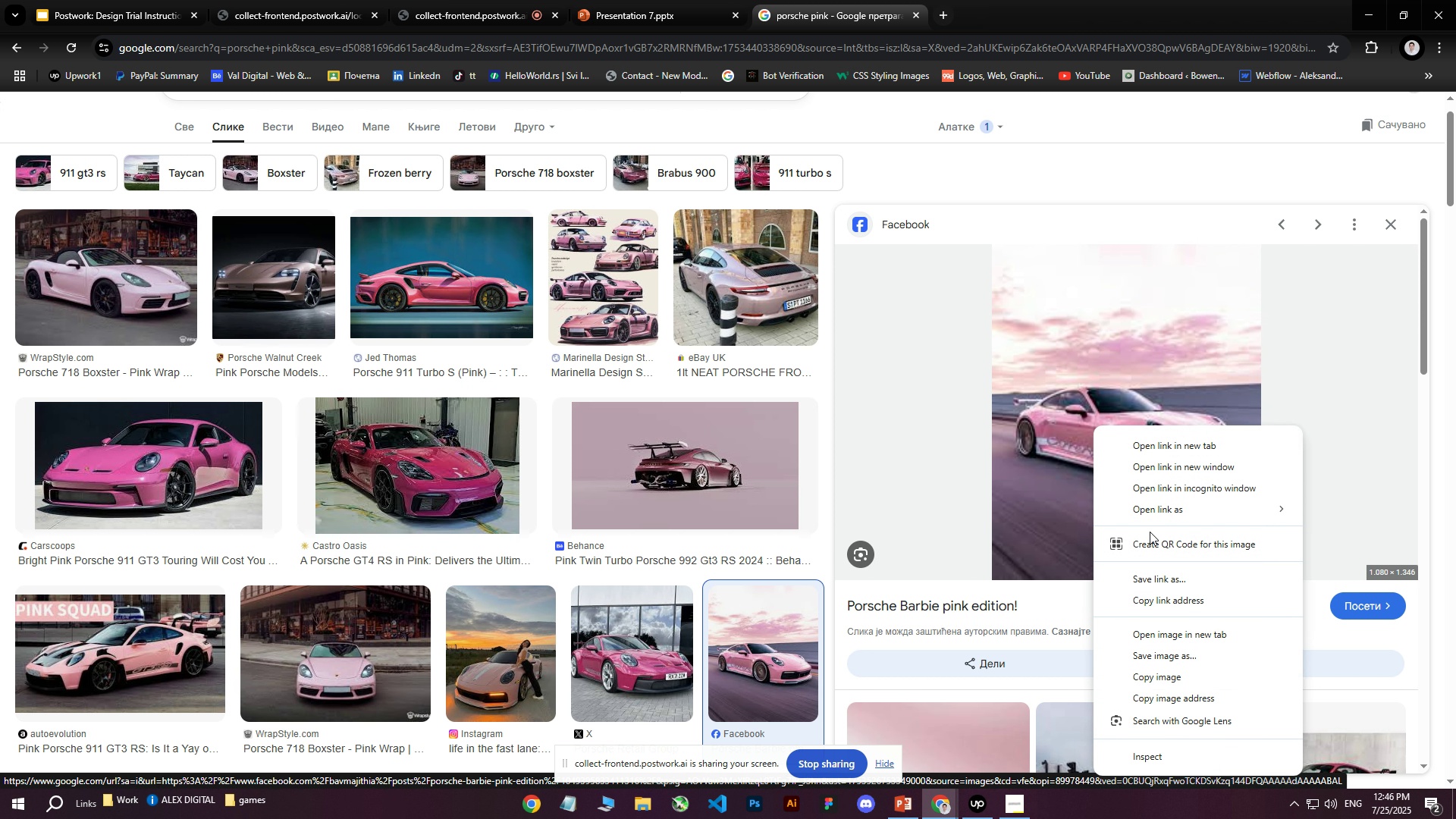 
left_click([742, 693])
 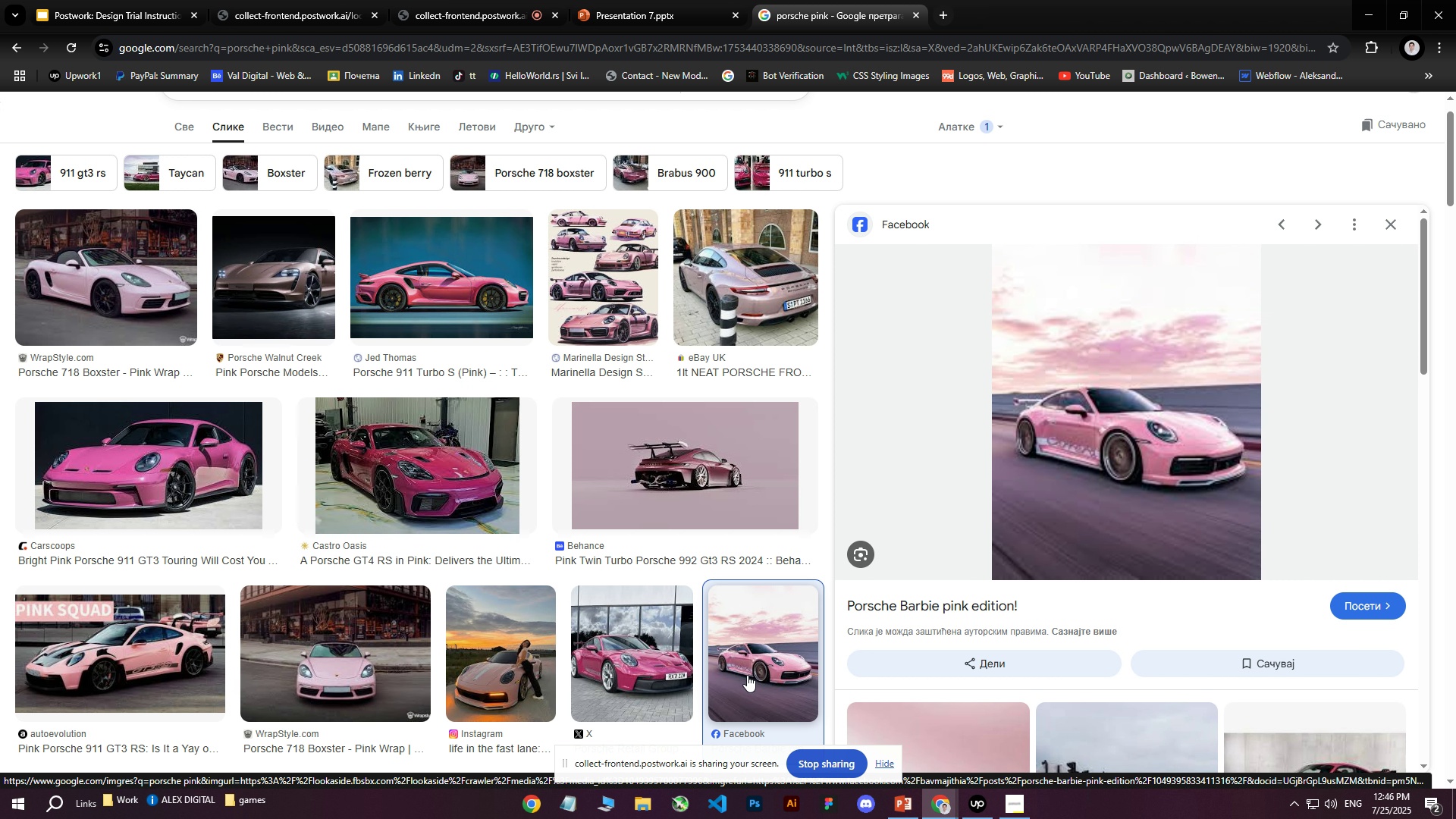 
wait(6.36)
 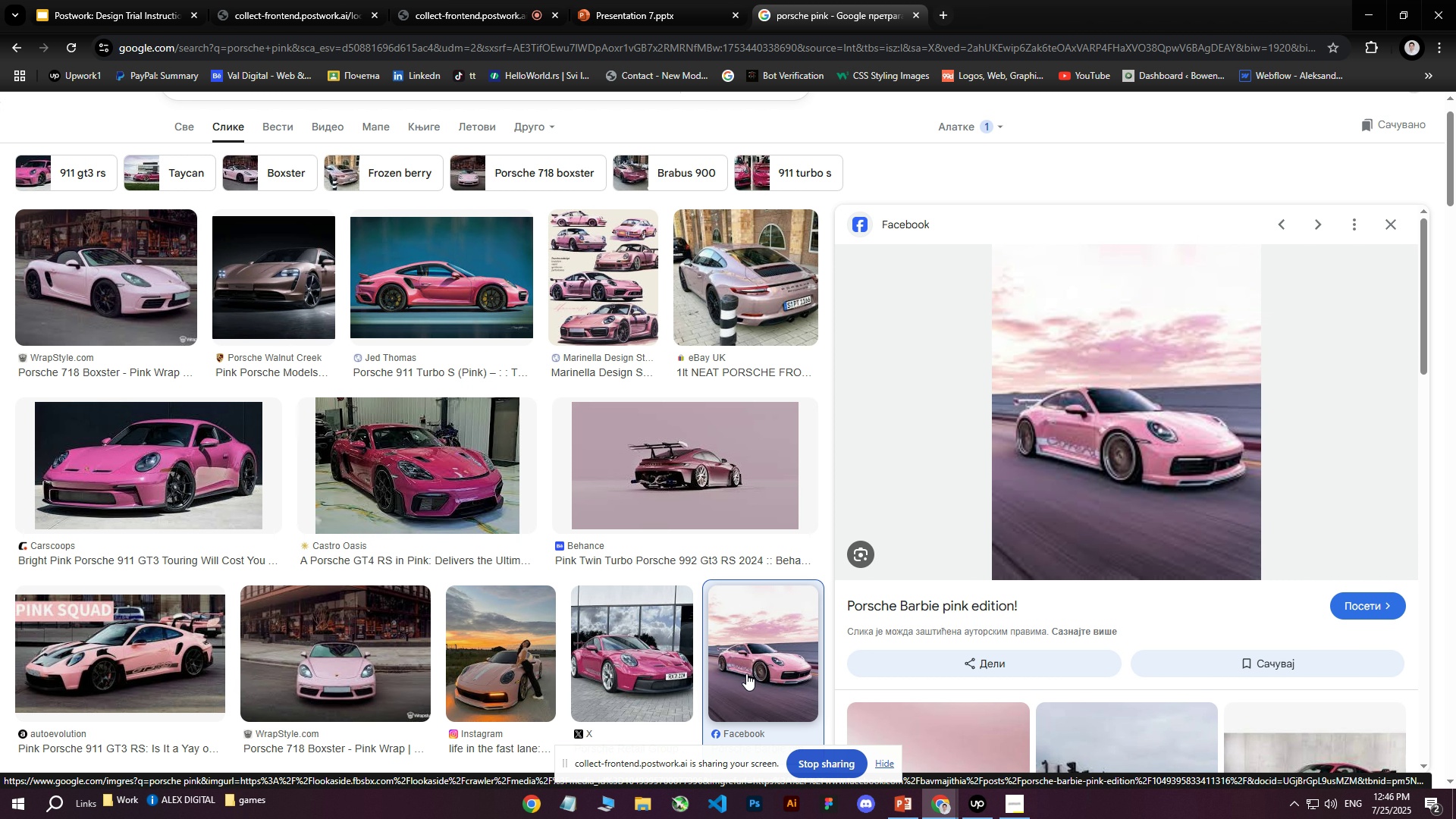 
right_click([1094, 425])
 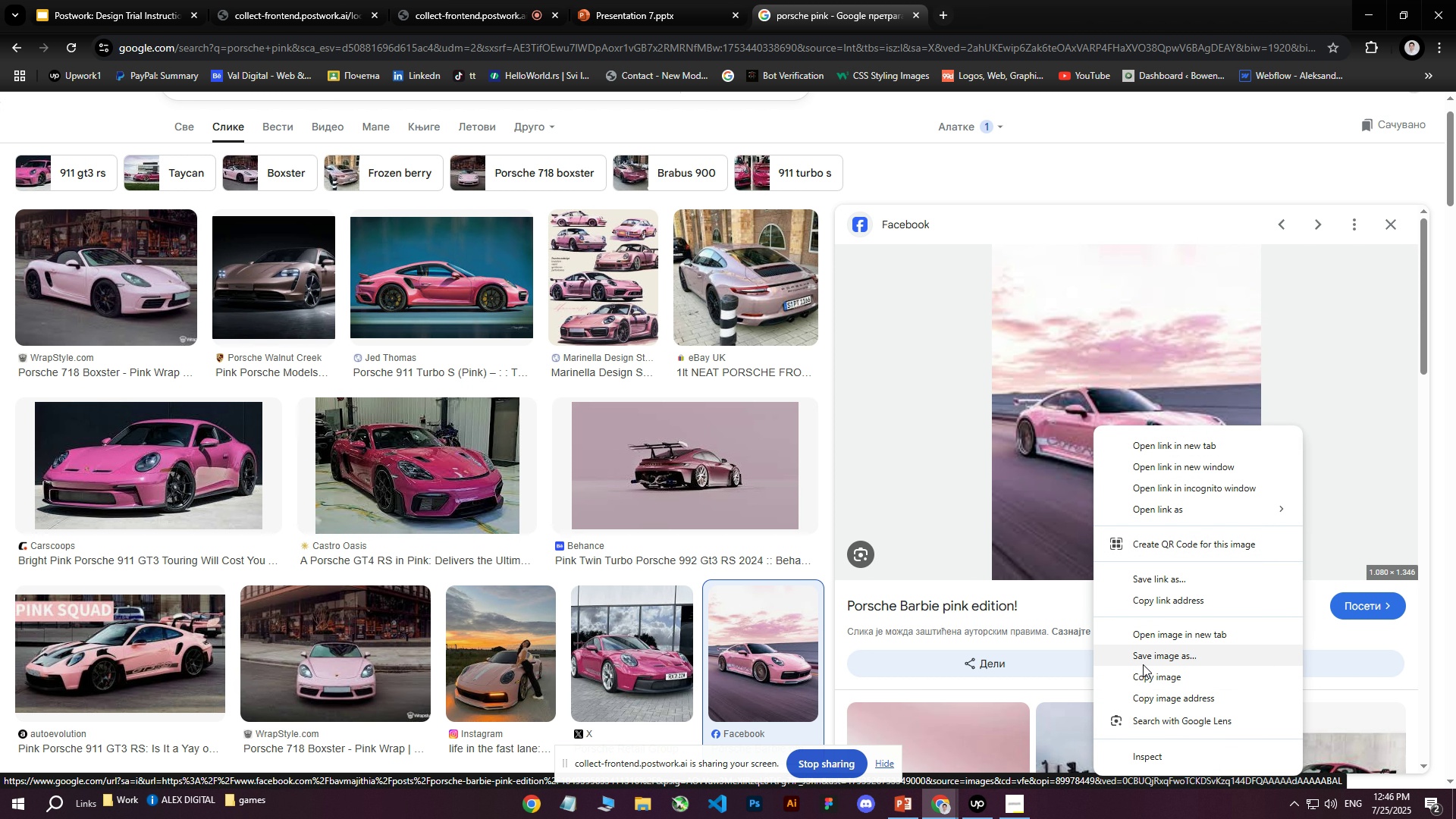 
left_click([1143, 664])
 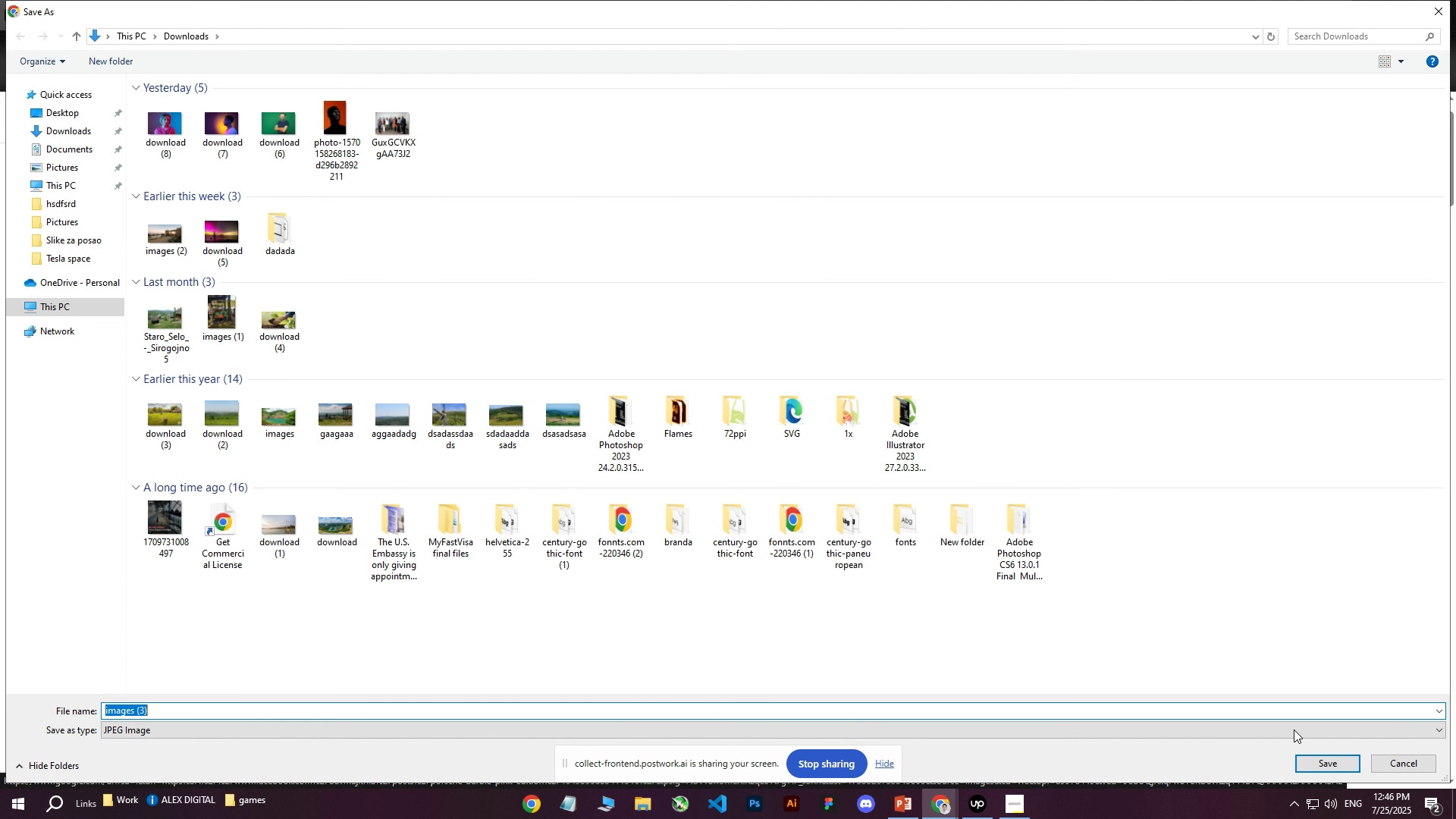 
left_click([1305, 755])
 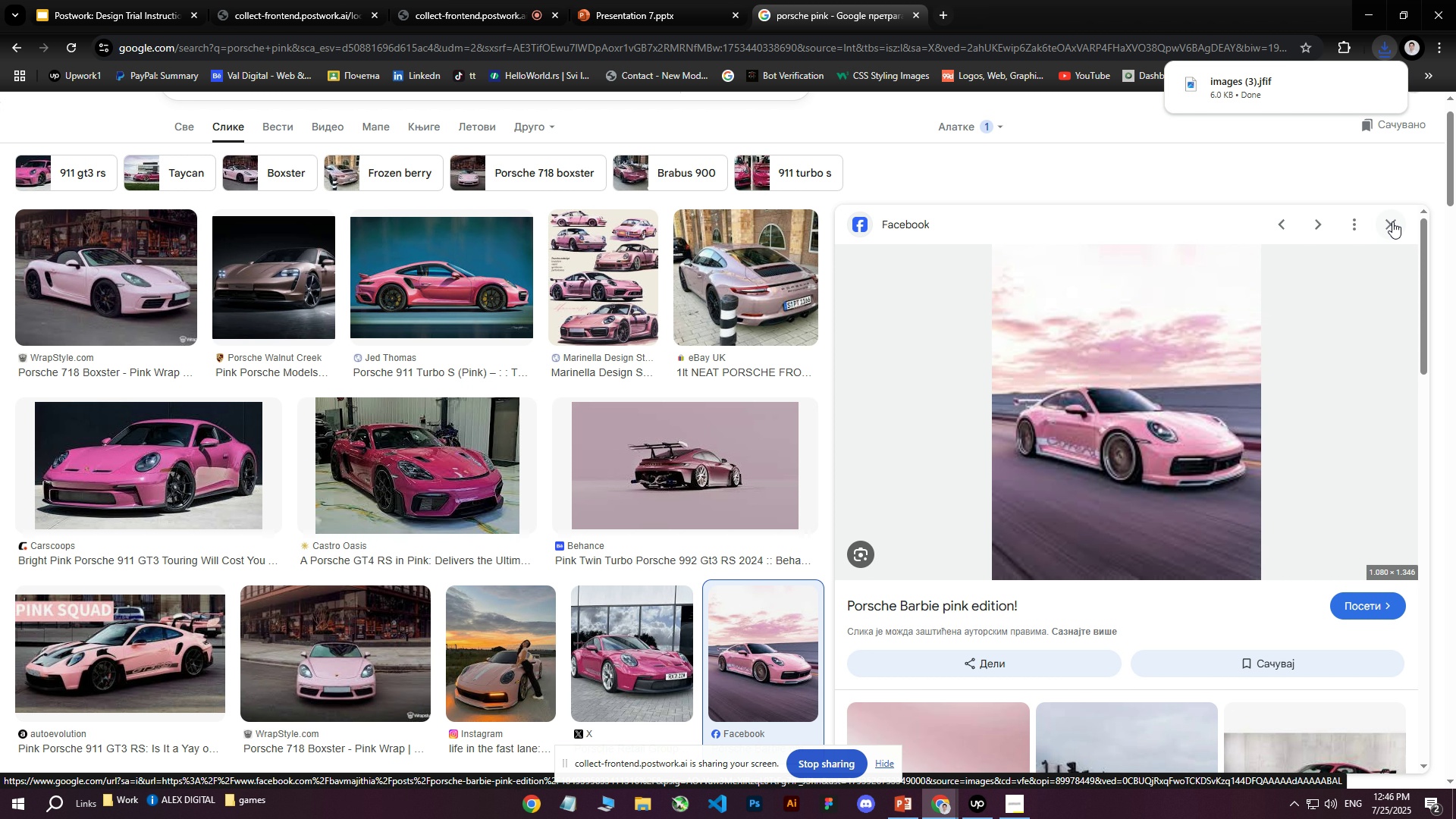 
left_click([1392, 221])
 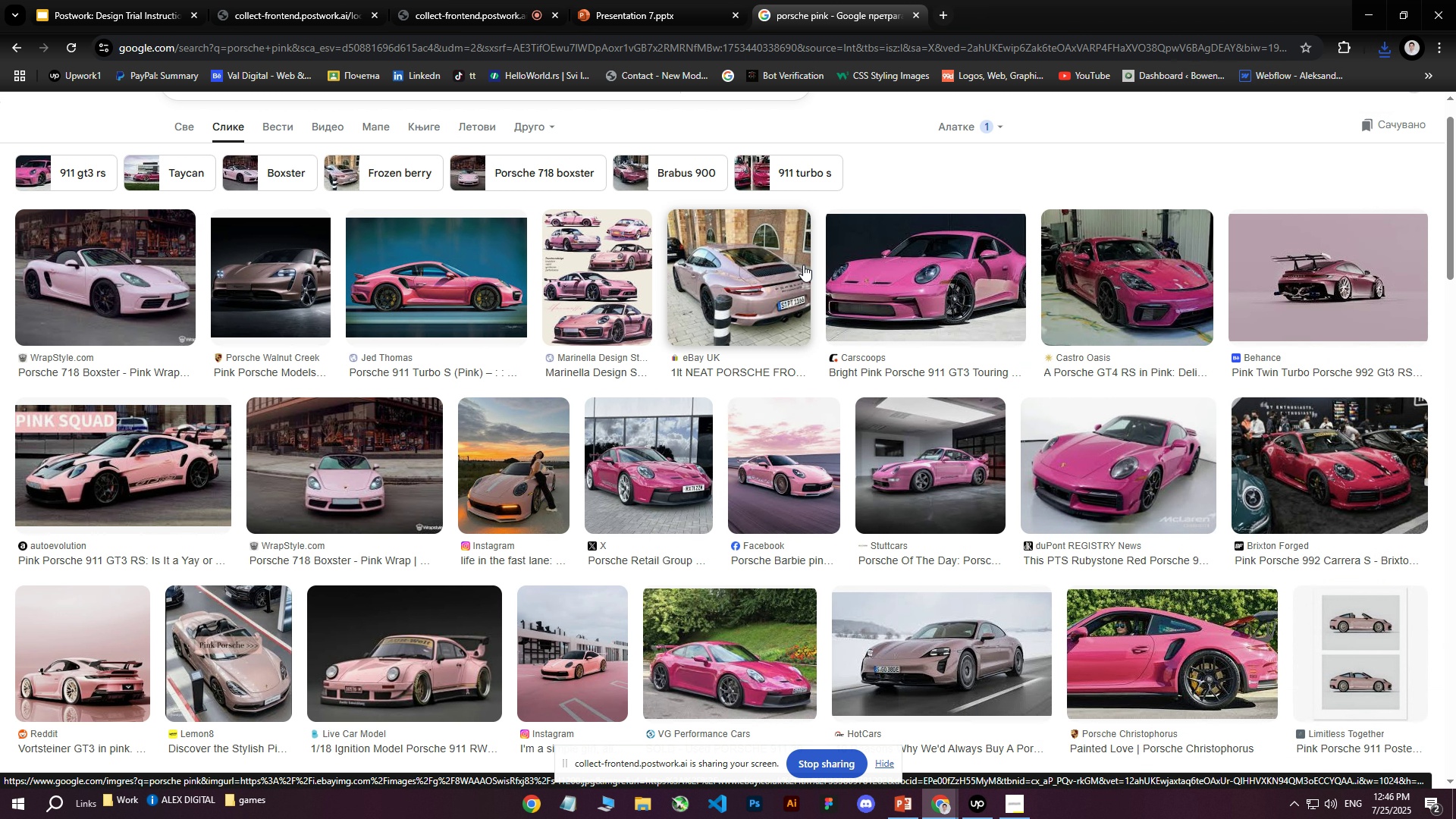 
left_click([749, 253])
 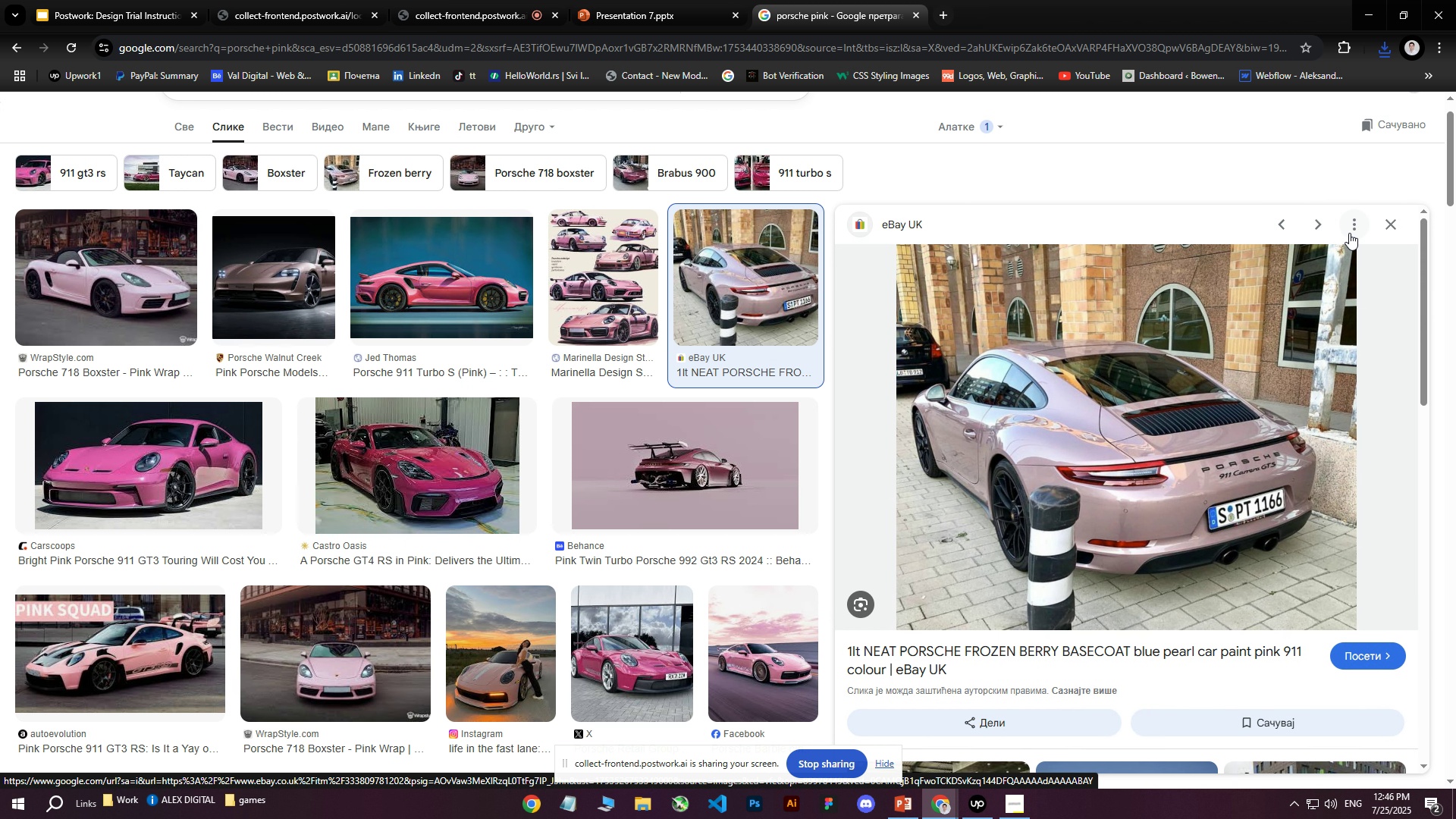 
left_click([1390, 228])
 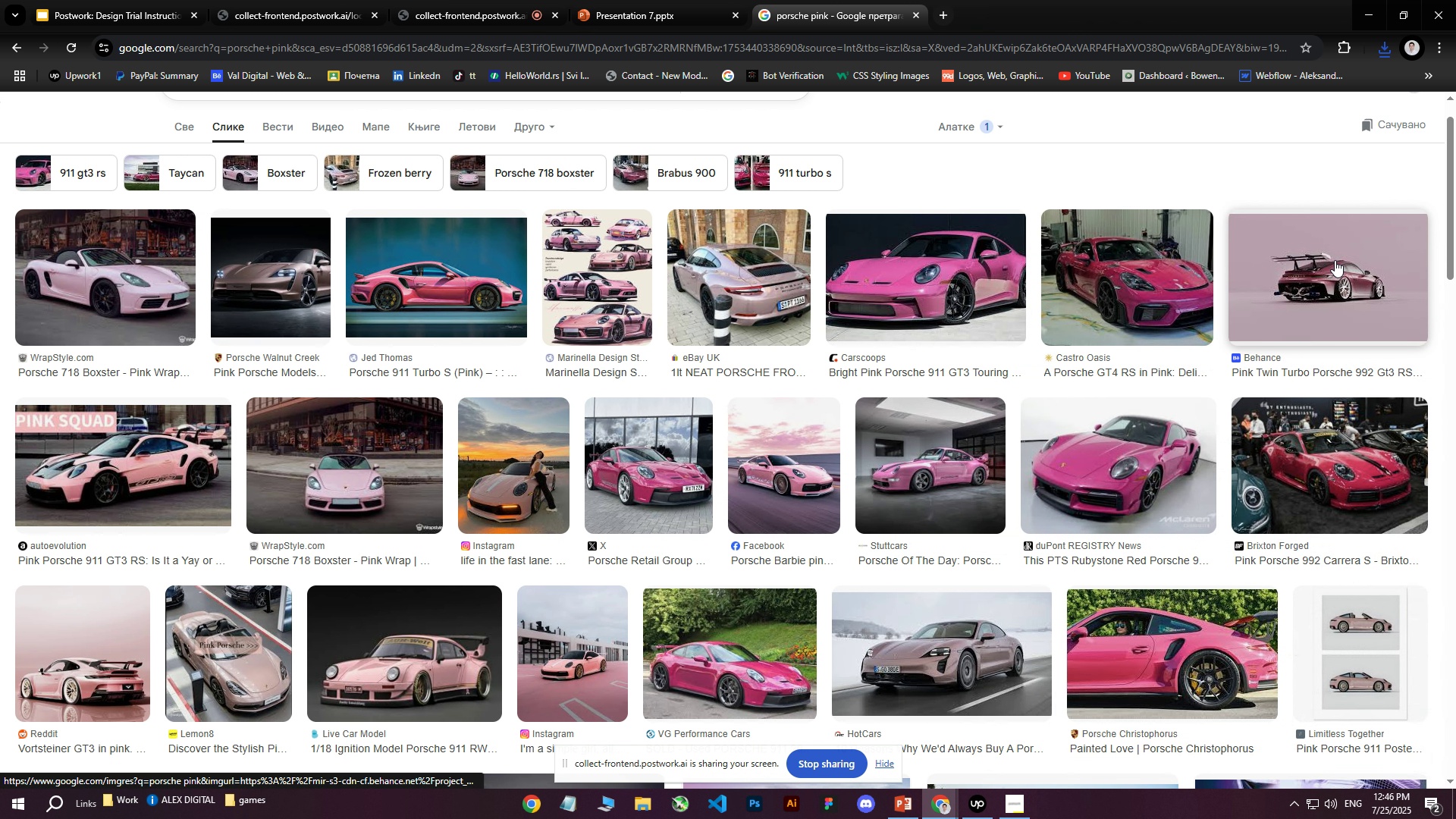 
left_click([1335, 260])
 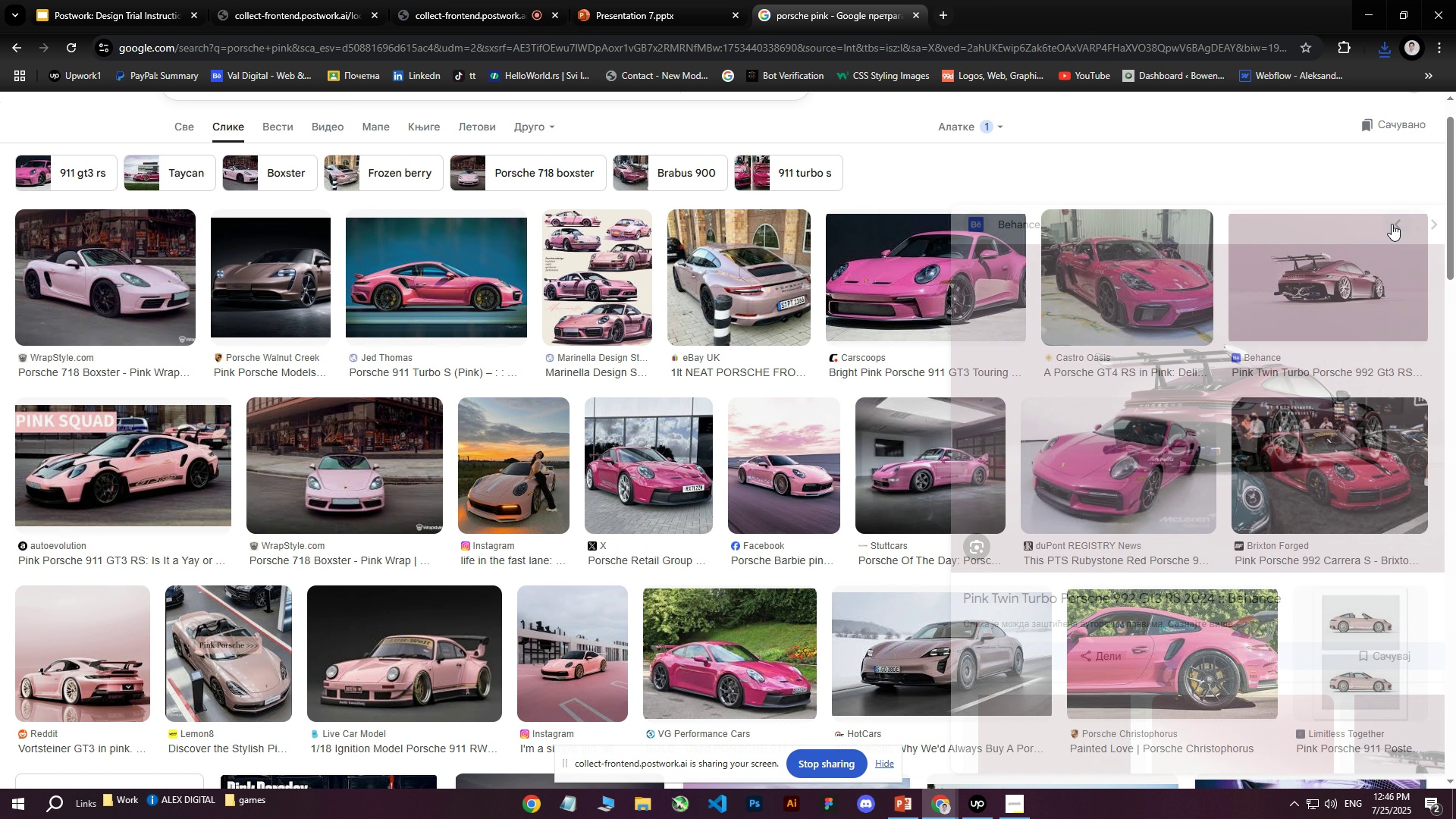 
double_click([1174, 416])
 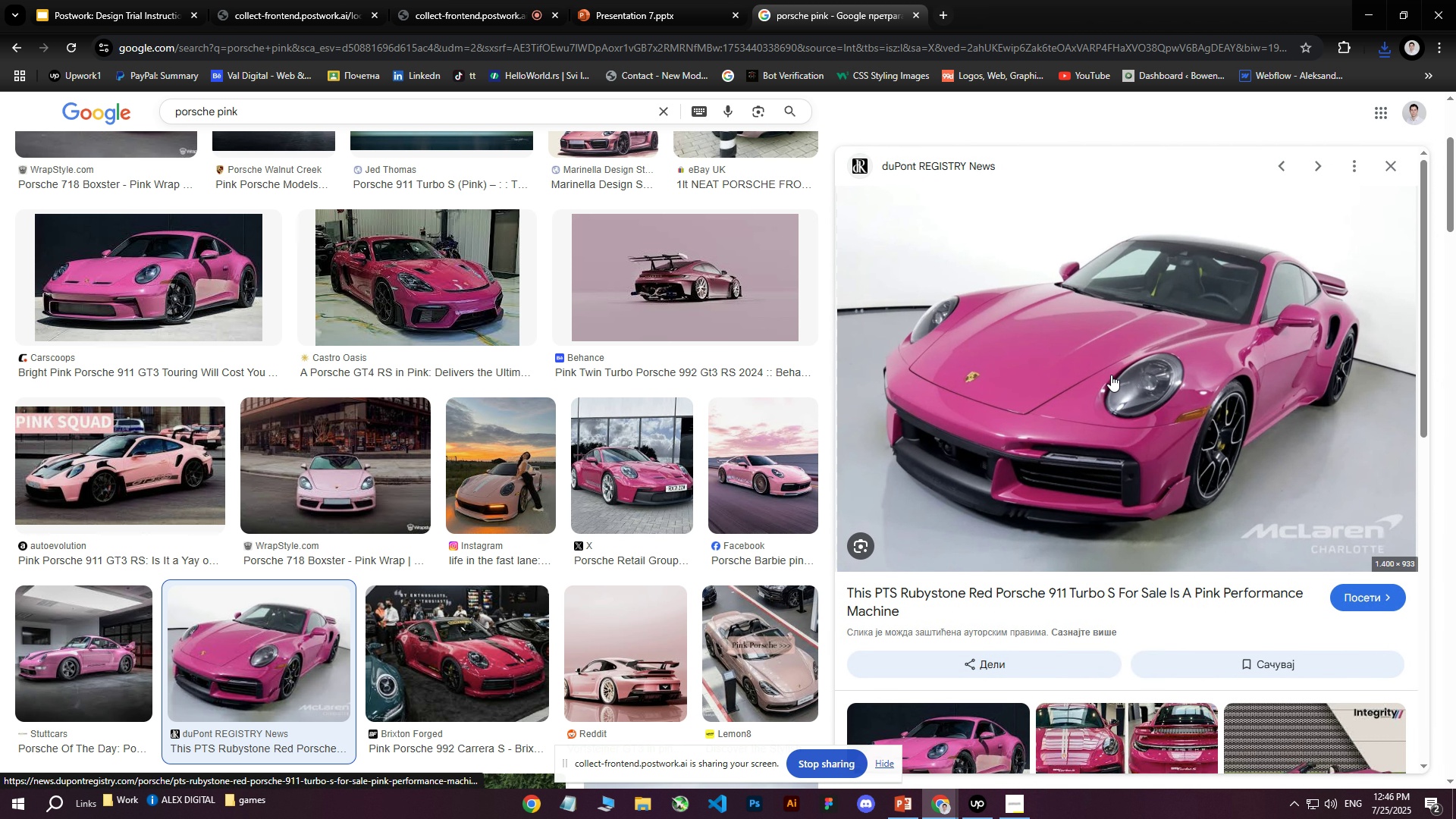 
right_click([1082, 328])
 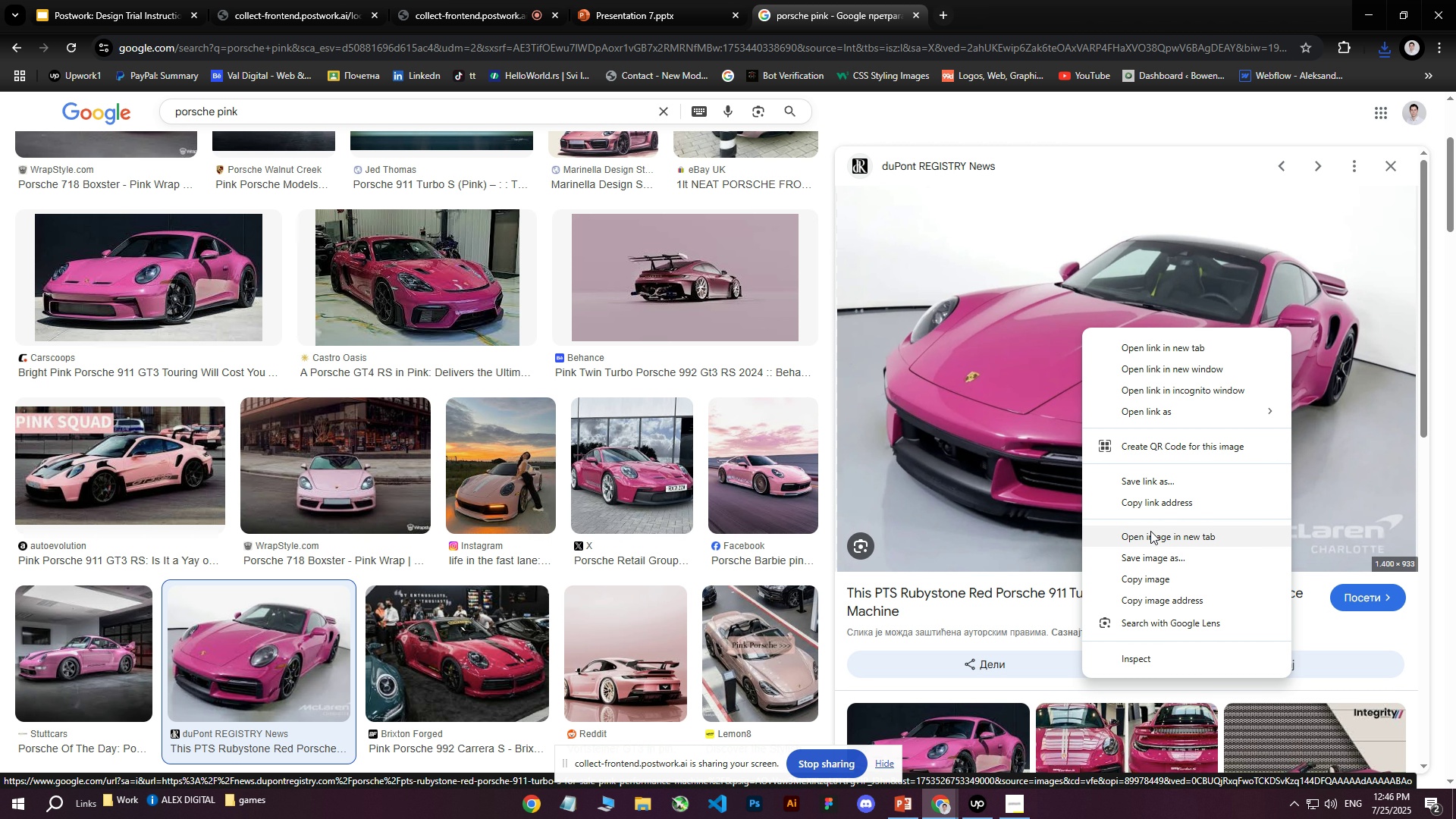 
left_click([1150, 560])
 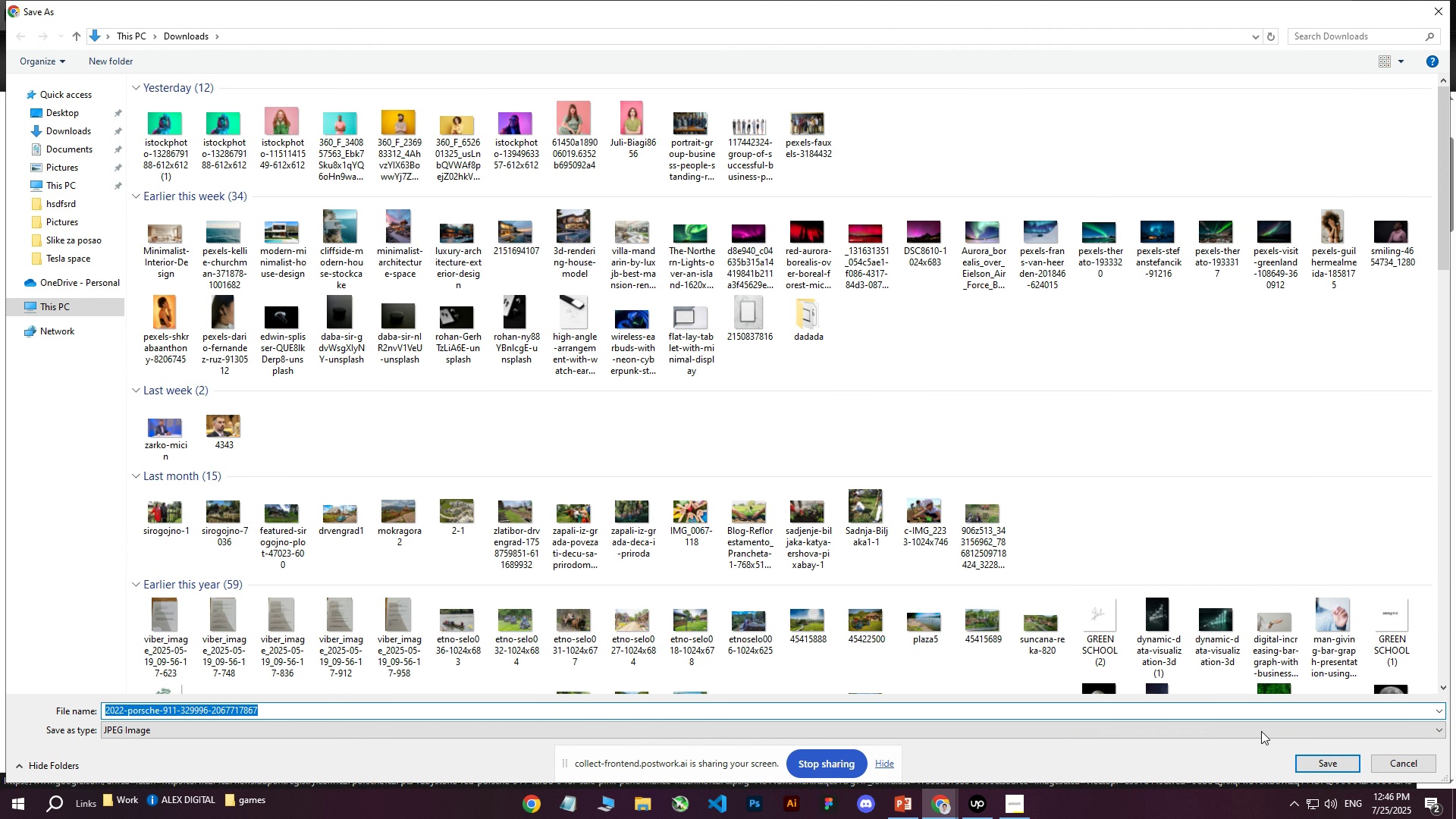 
left_click([1332, 766])
 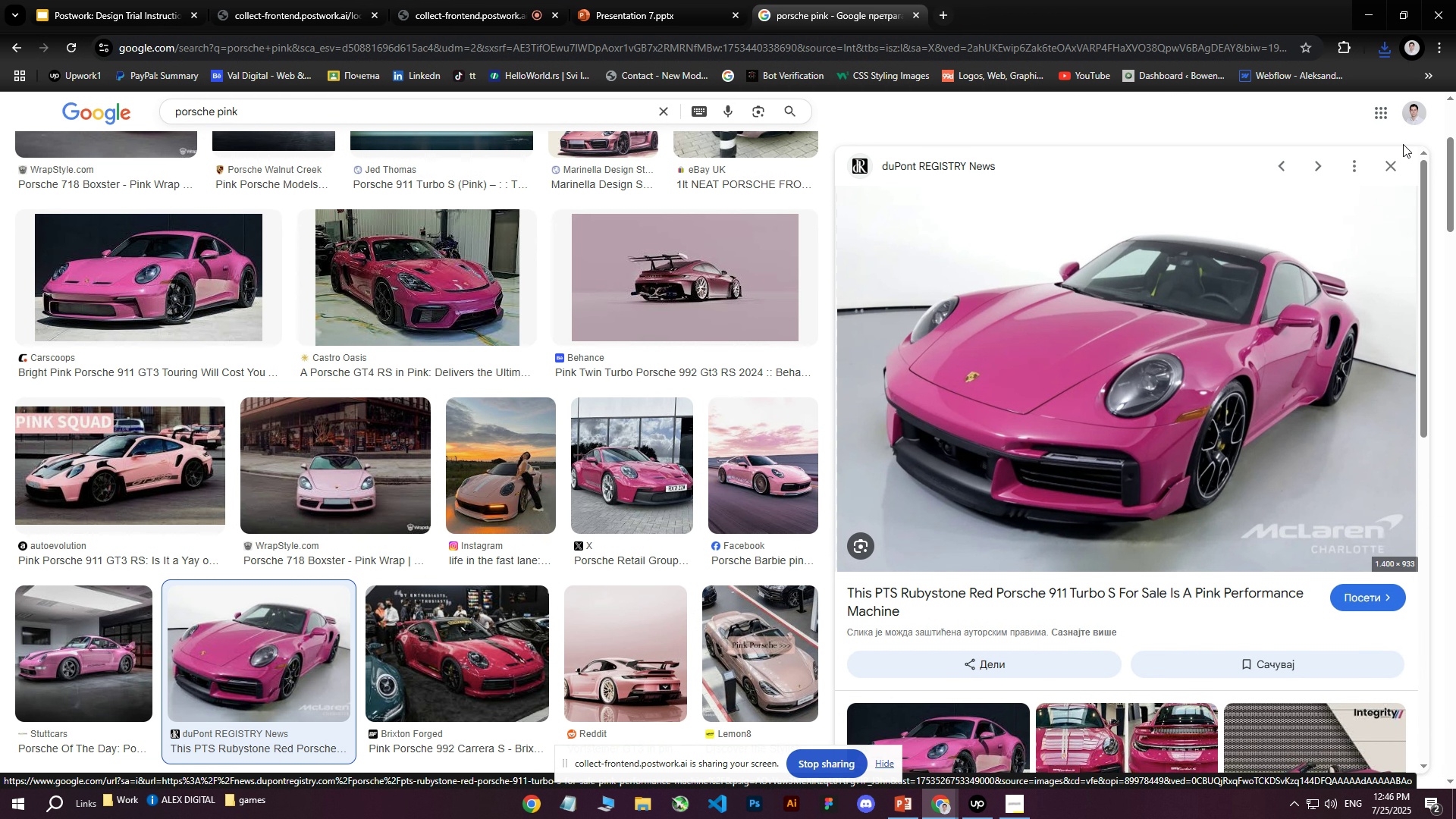 
left_click([1389, 170])
 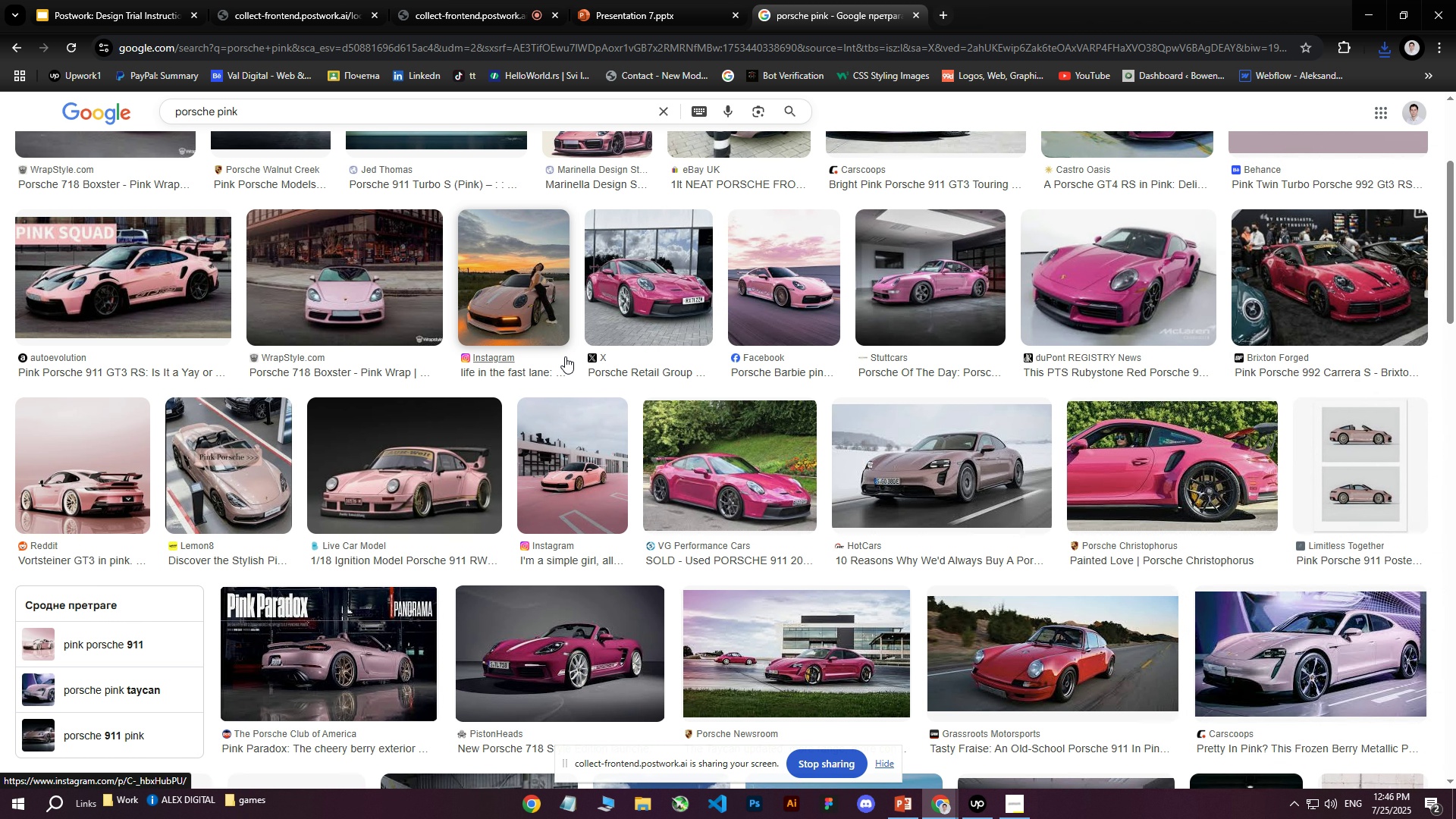 
scroll: coordinate [589, 331], scroll_direction: down, amount: 5.0
 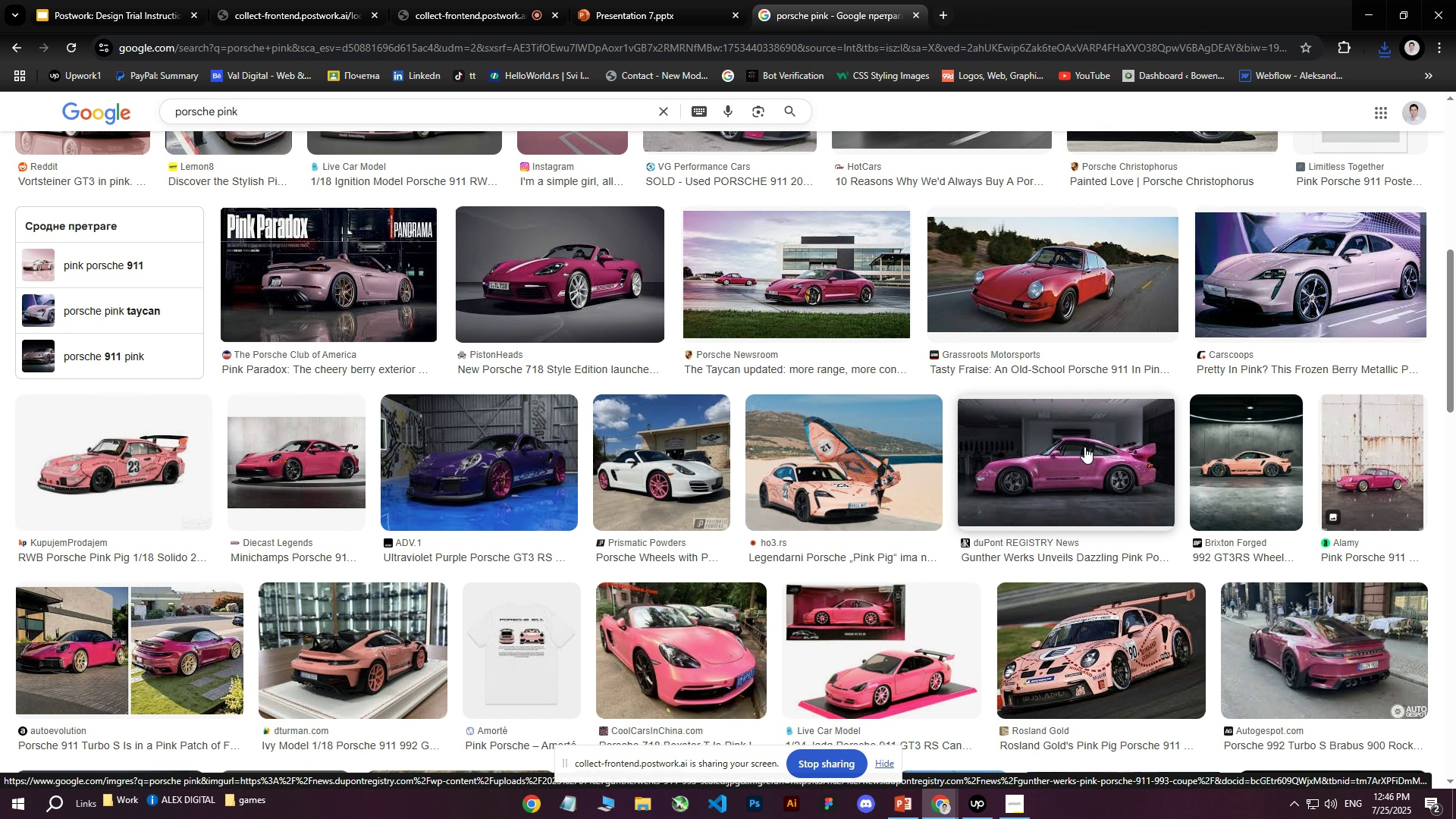 
left_click([1084, 448])
 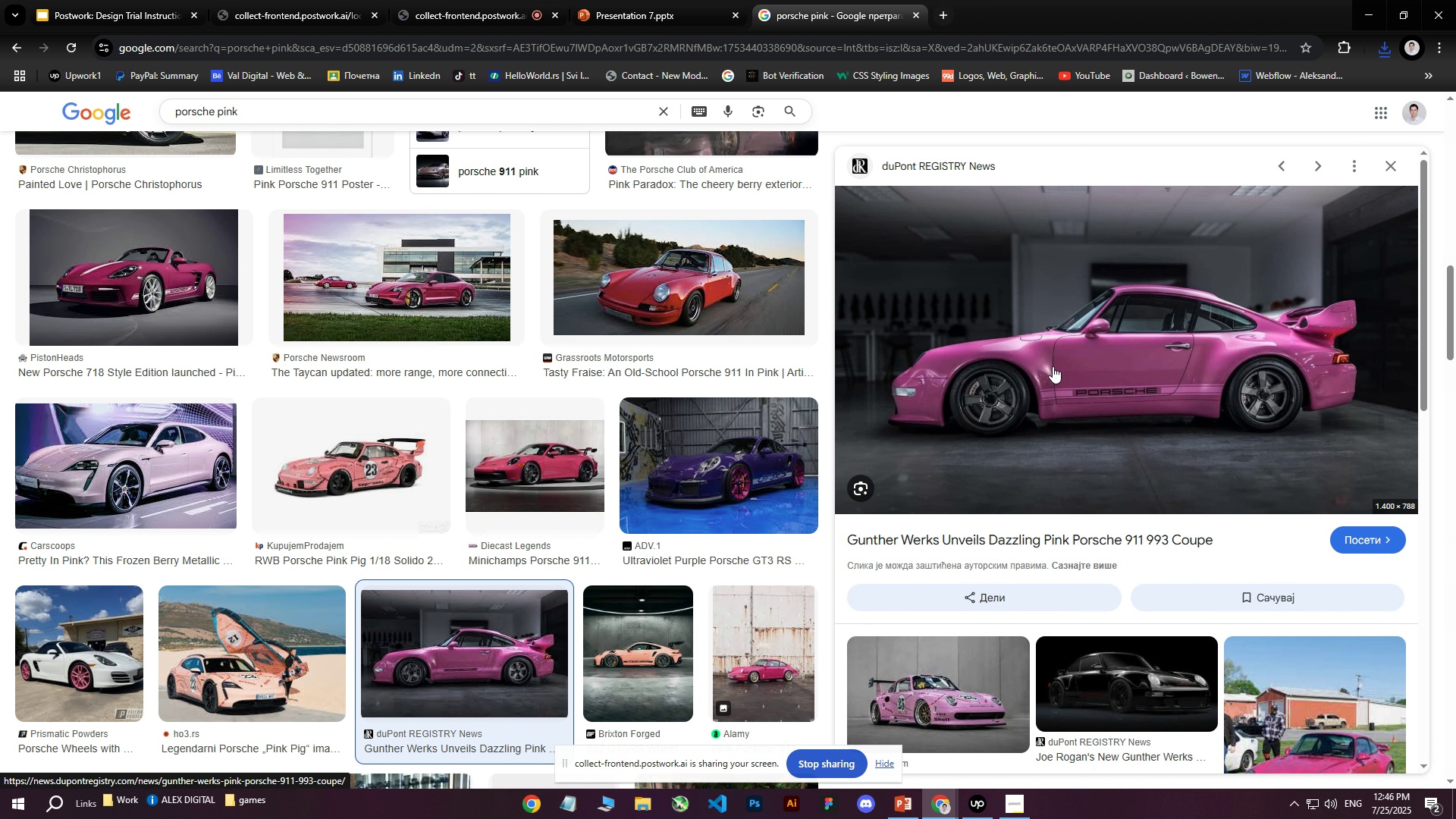 
right_click([1054, 361])
 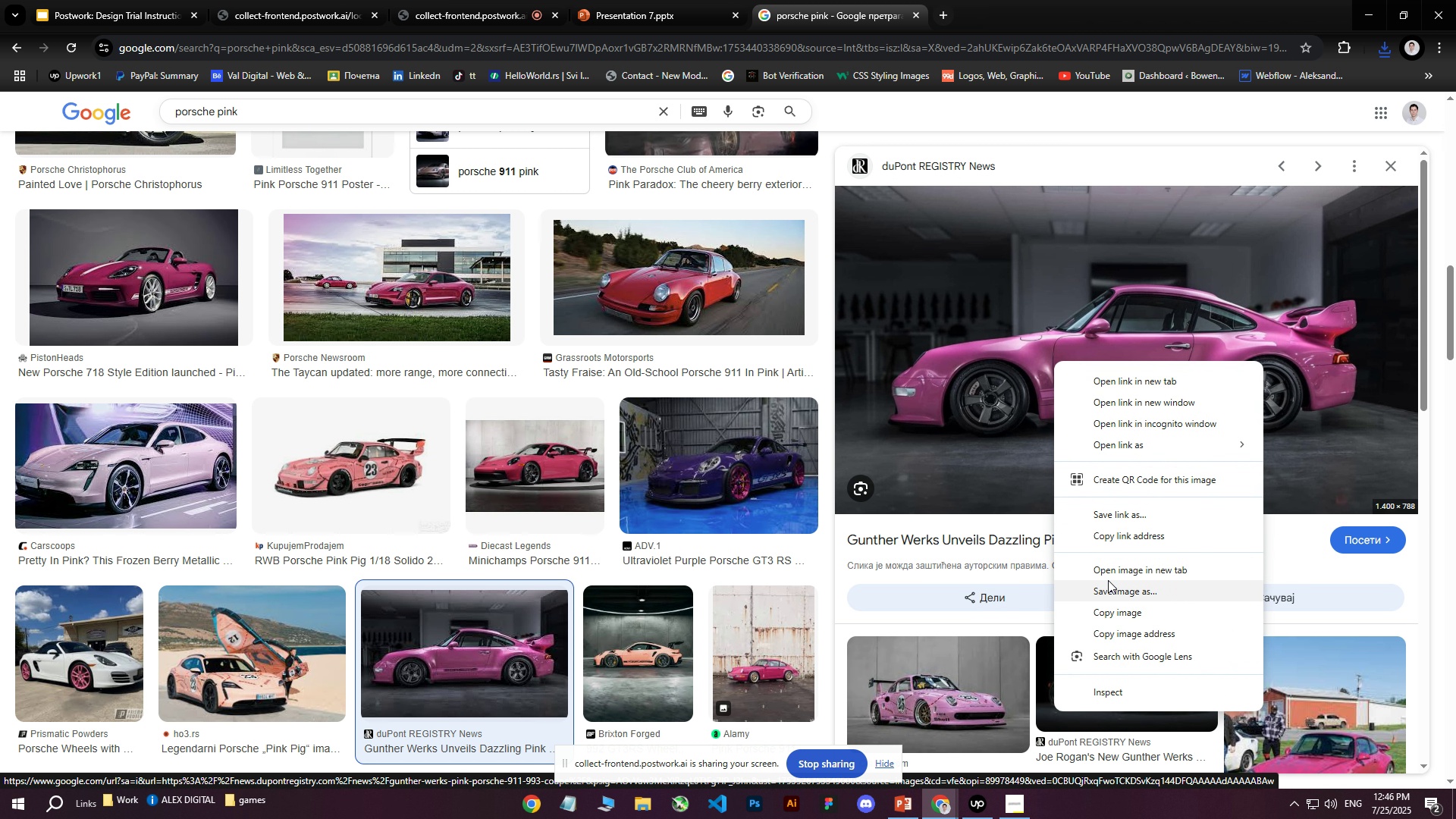 
left_click([1111, 588])
 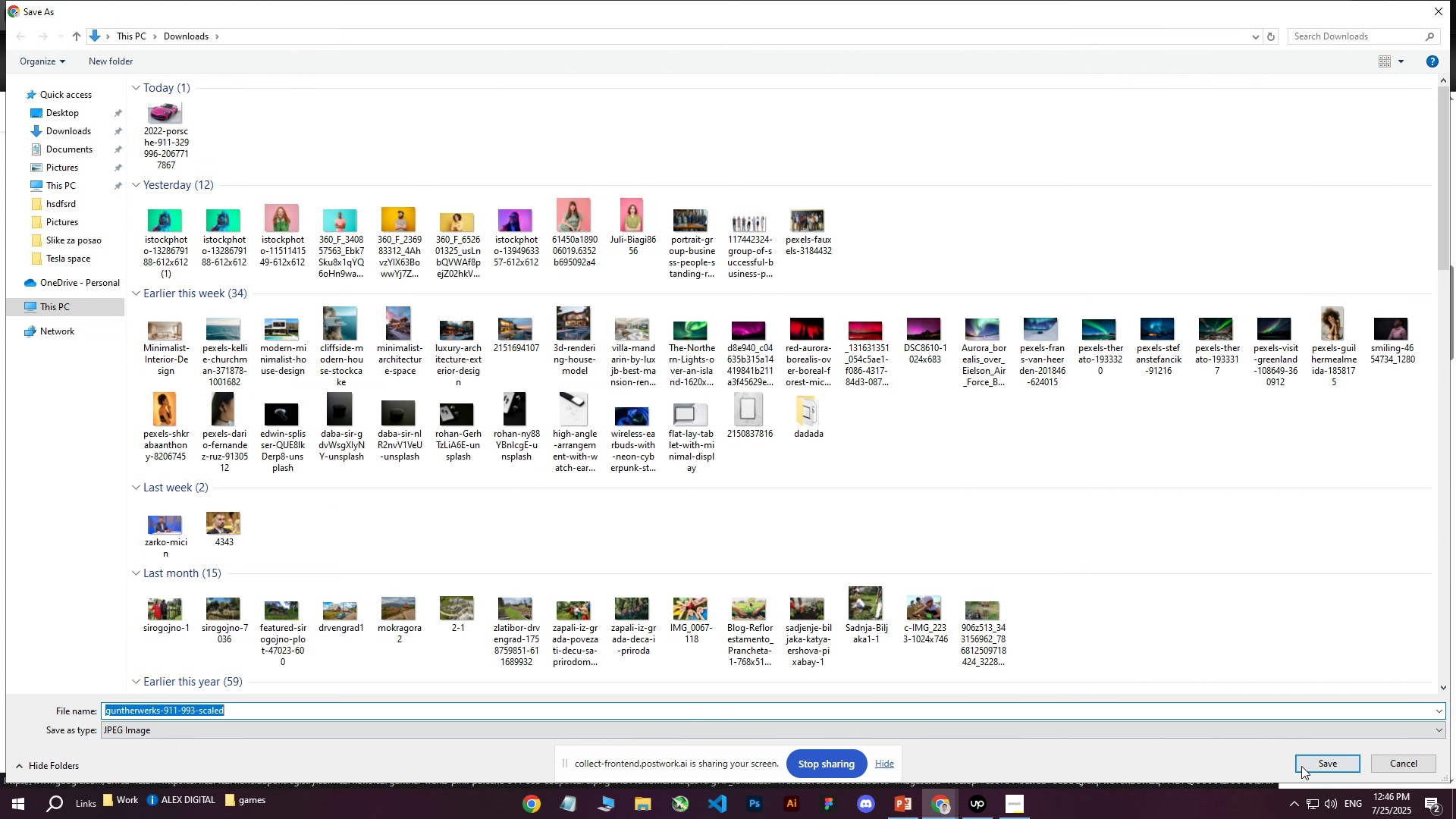 
left_click([1301, 766])
 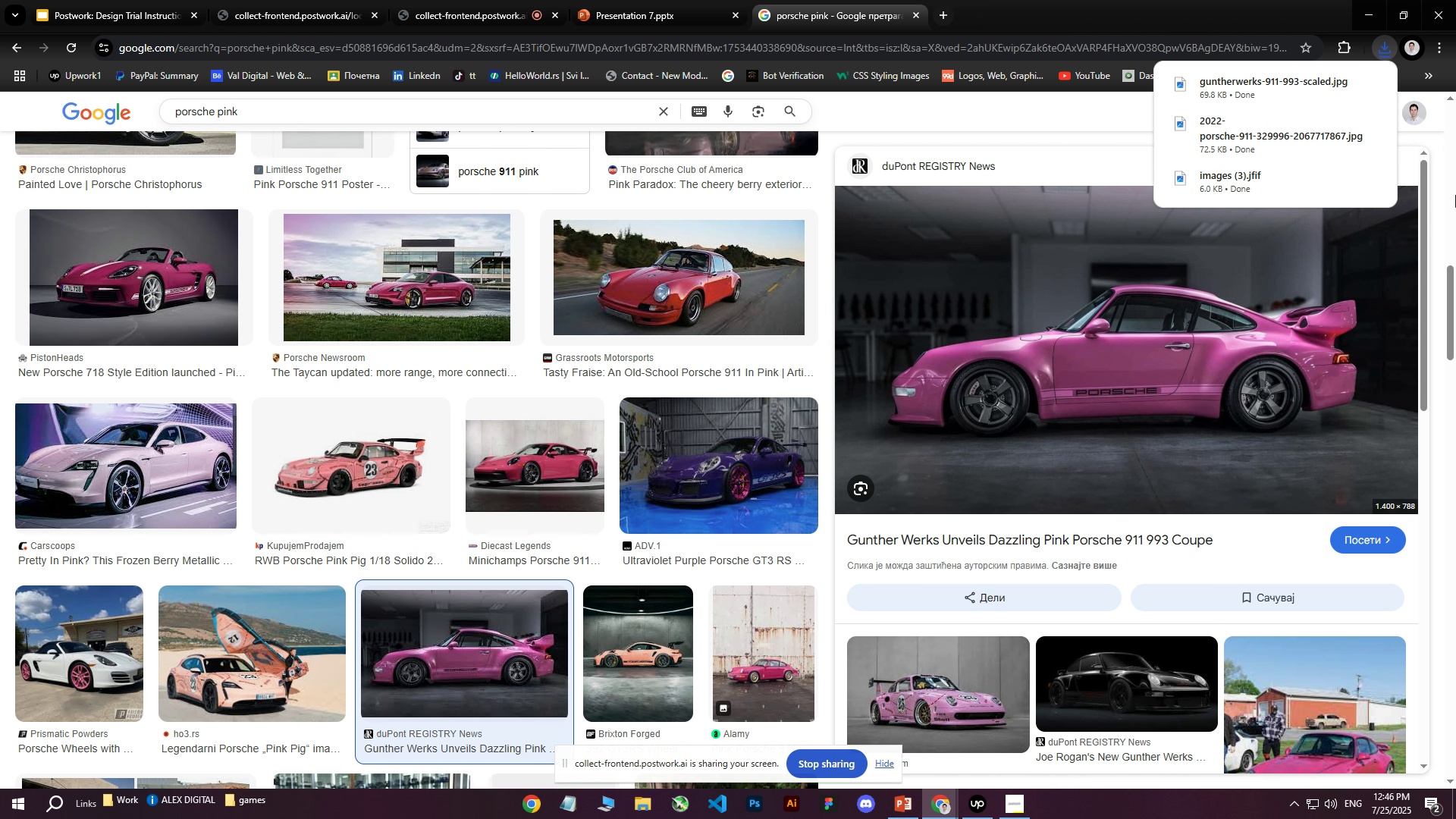 
scroll: coordinate [413, 455], scroll_direction: down, amount: 5.0
 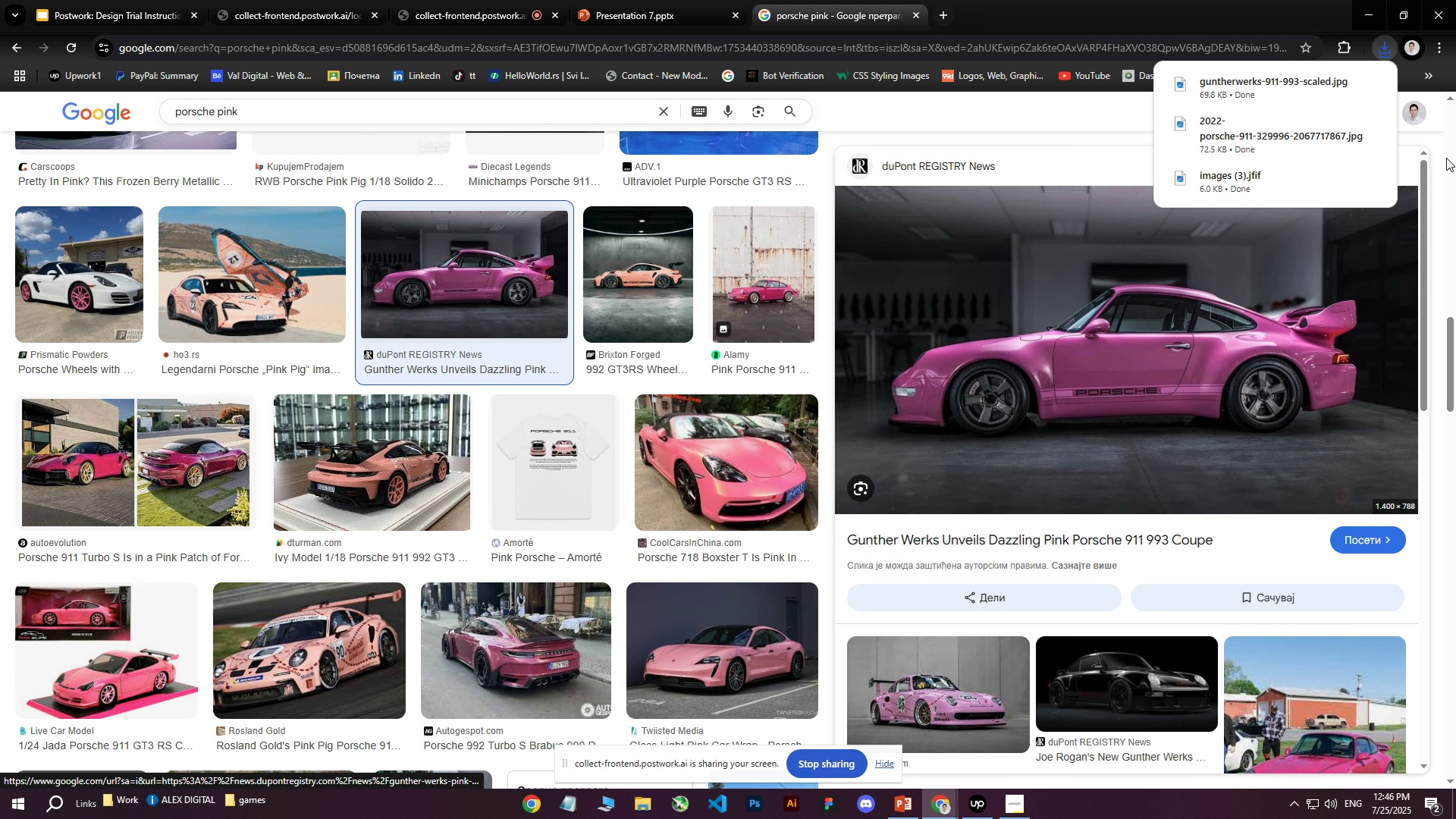 
left_click([1442, 160])
 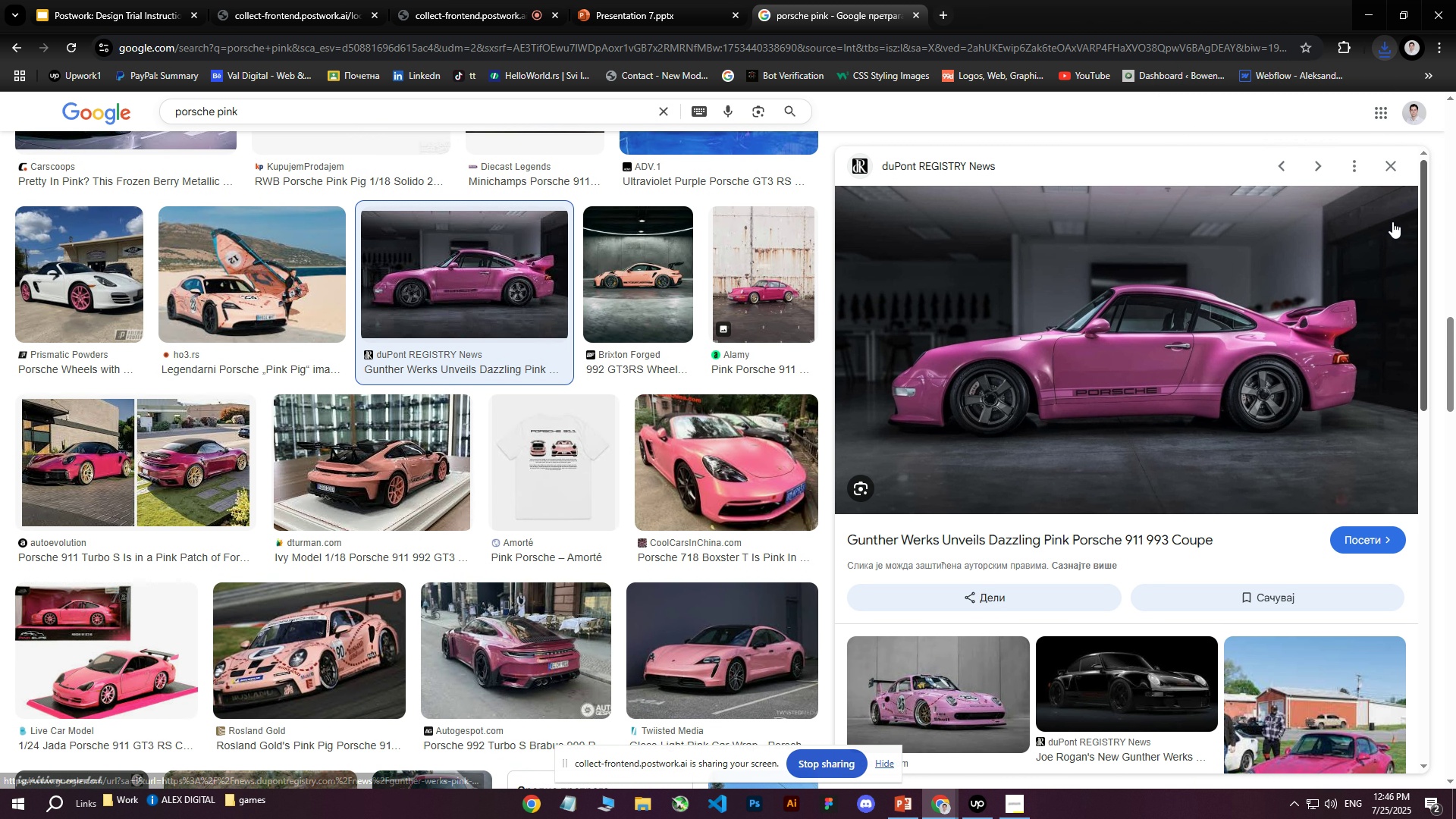 
scroll: coordinate [1301, 429], scroll_direction: up, amount: 4.0
 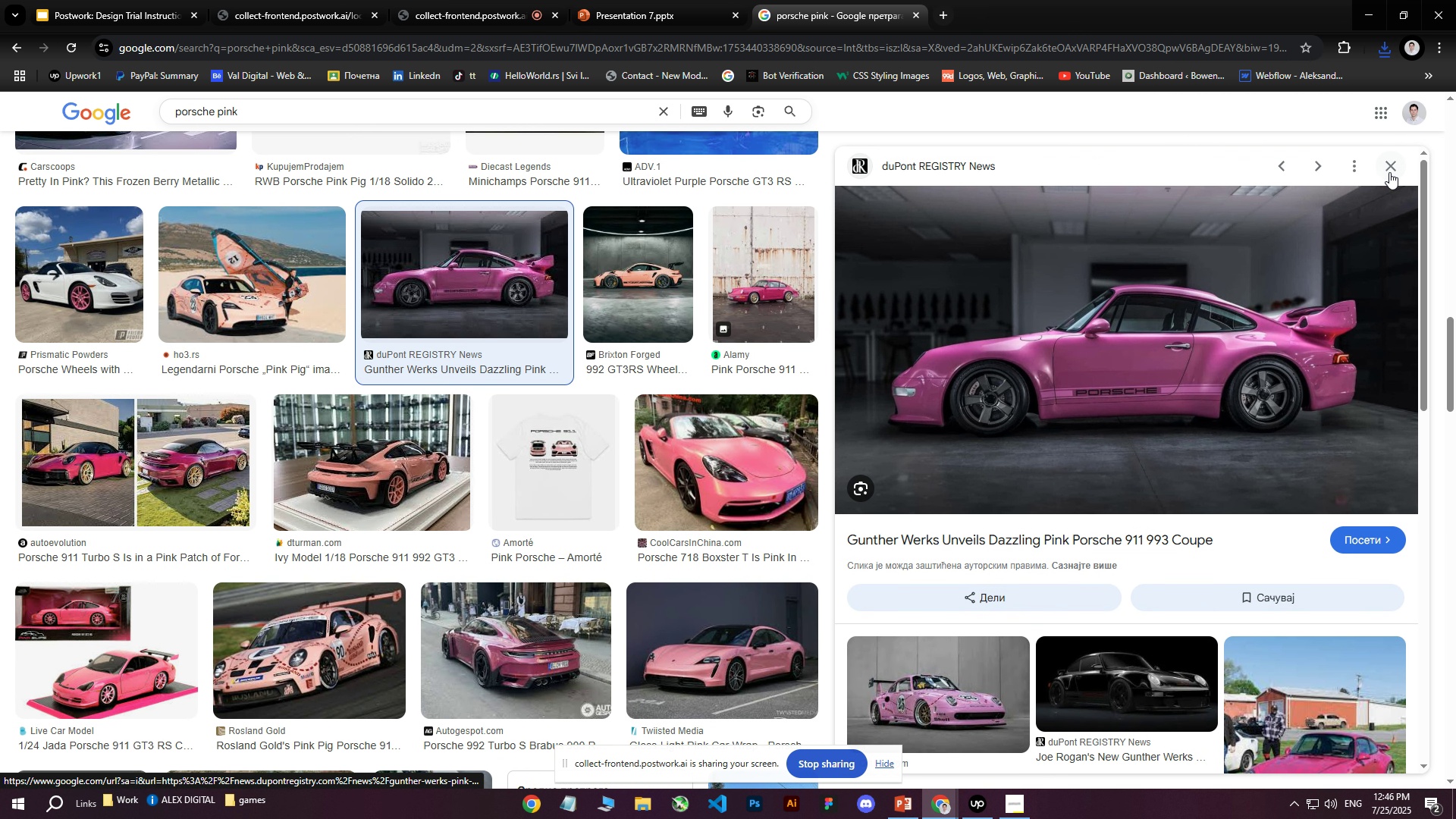 
scroll: coordinate [1195, 458], scroll_direction: down, amount: 10.0
 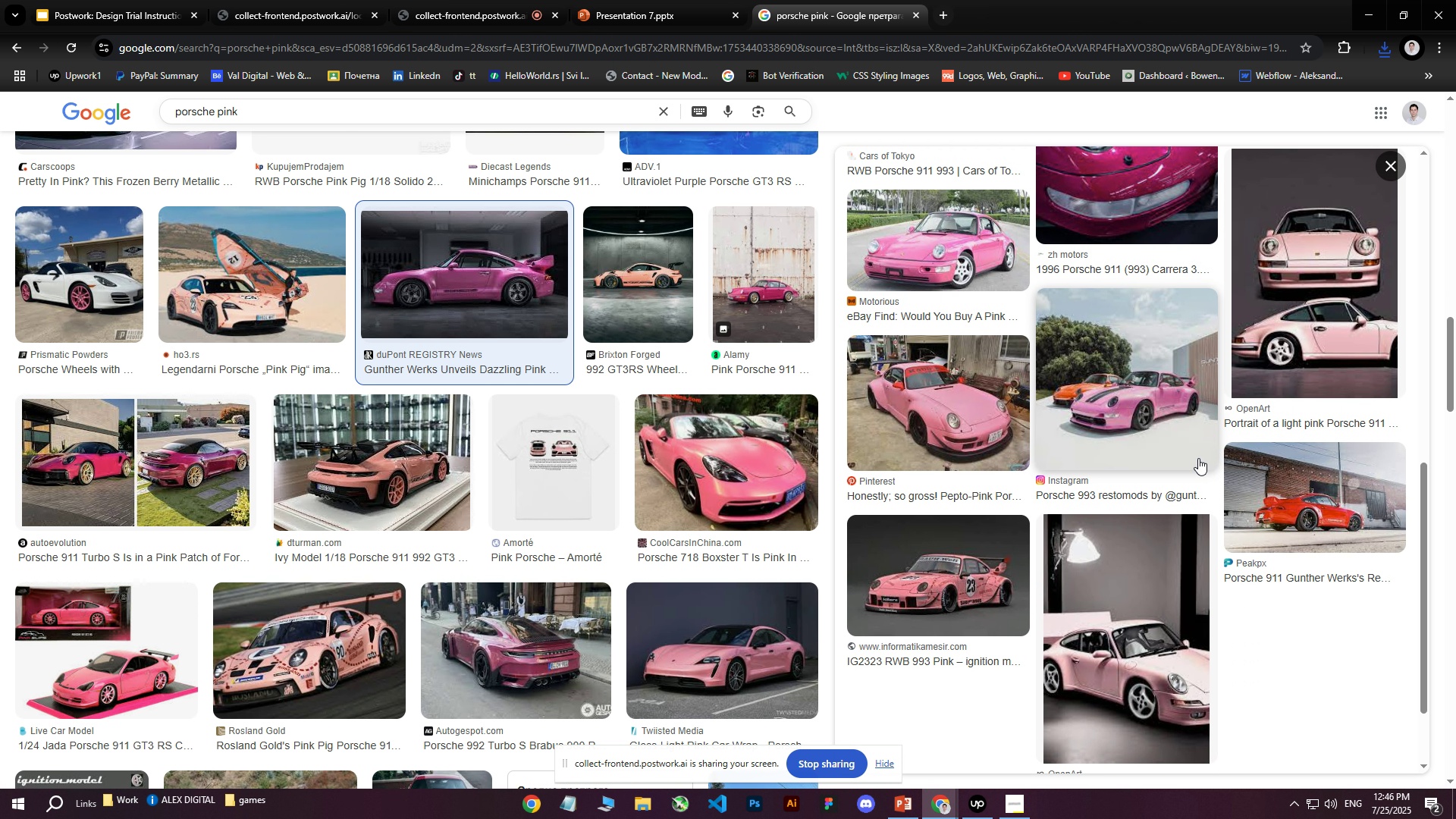 
scroll: coordinate [1329, 237], scroll_direction: up, amount: 16.0
 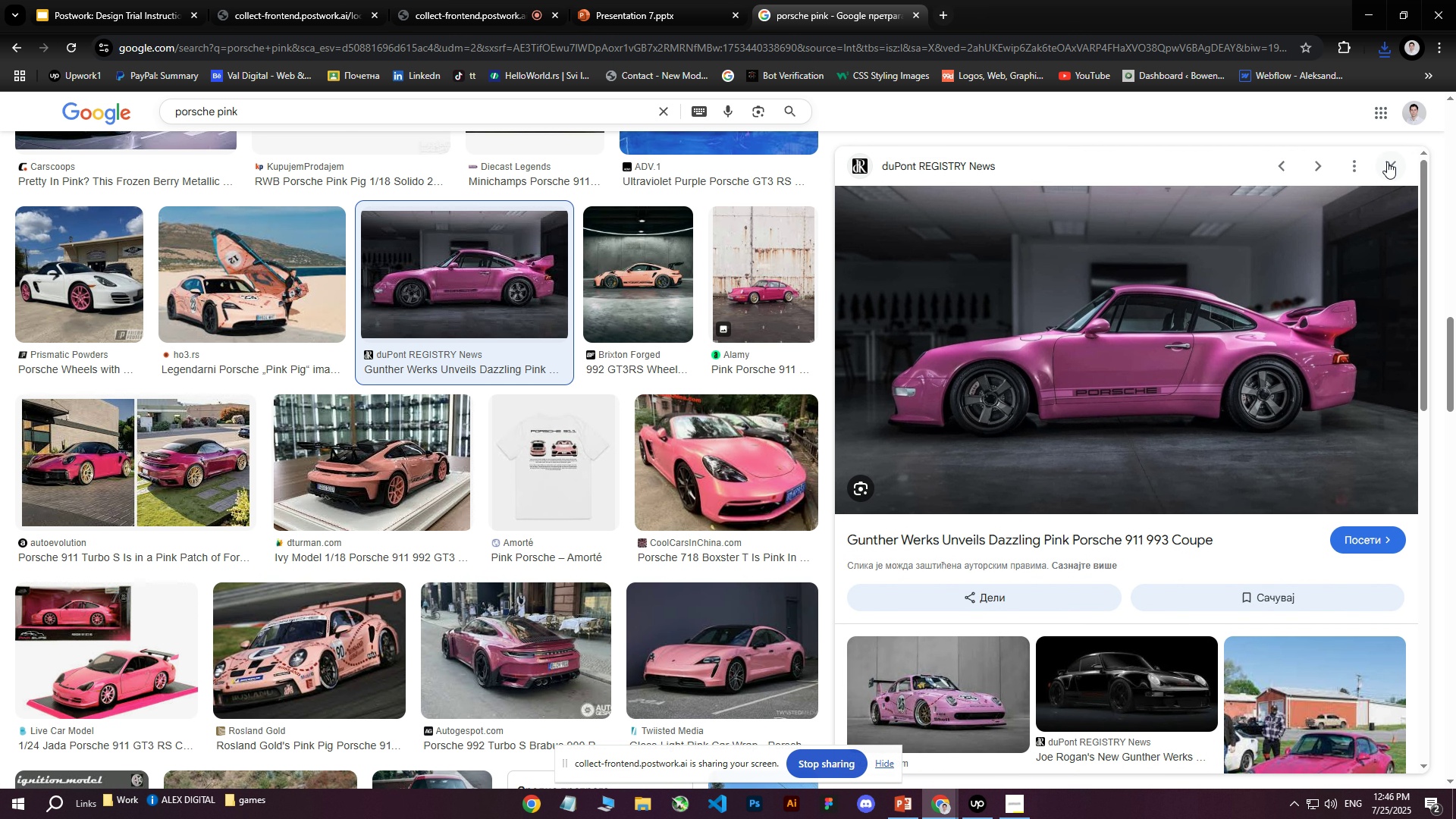 
left_click([1387, 162])
 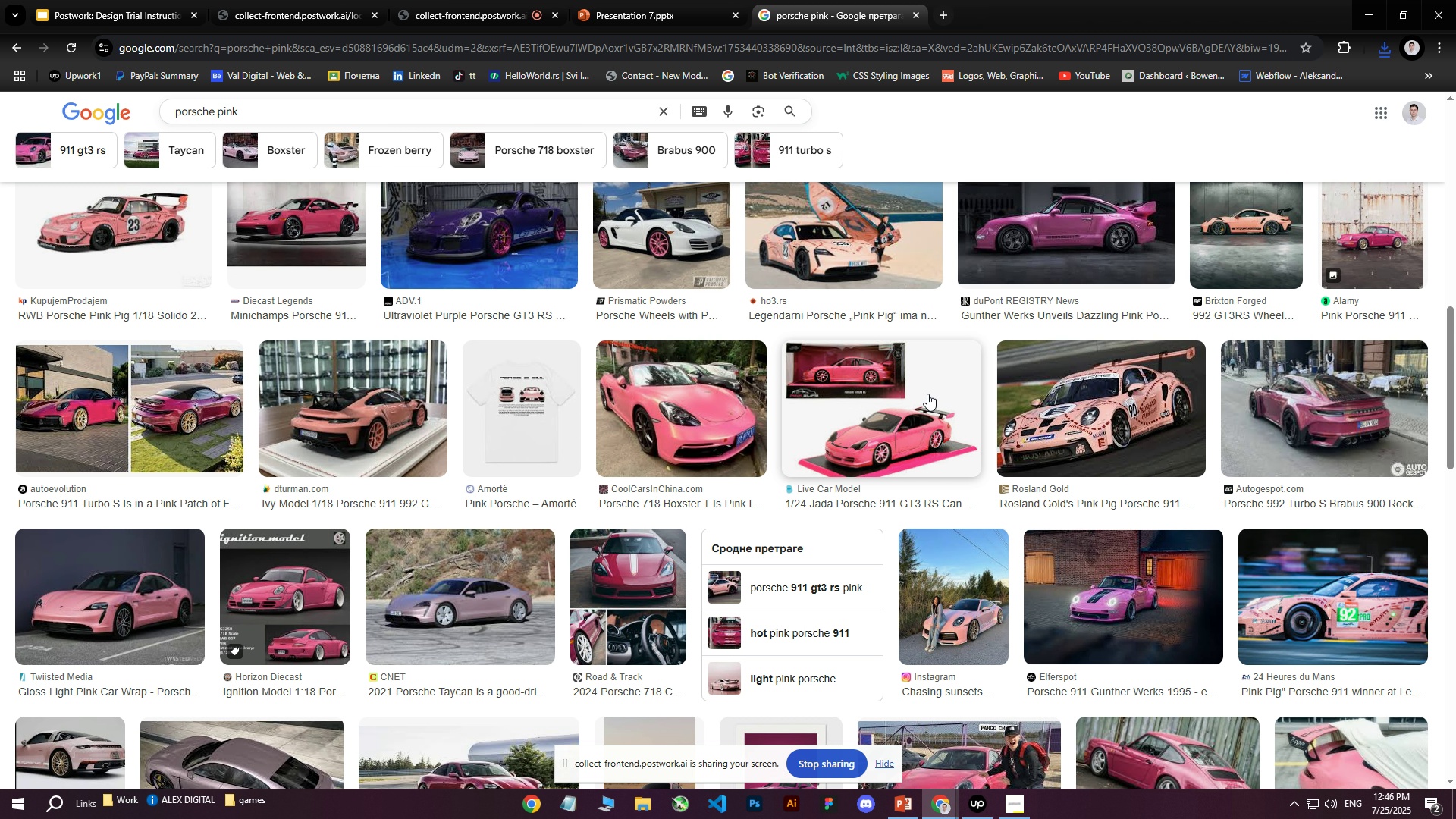 
scroll: coordinate [915, 409], scroll_direction: down, amount: 10.0
 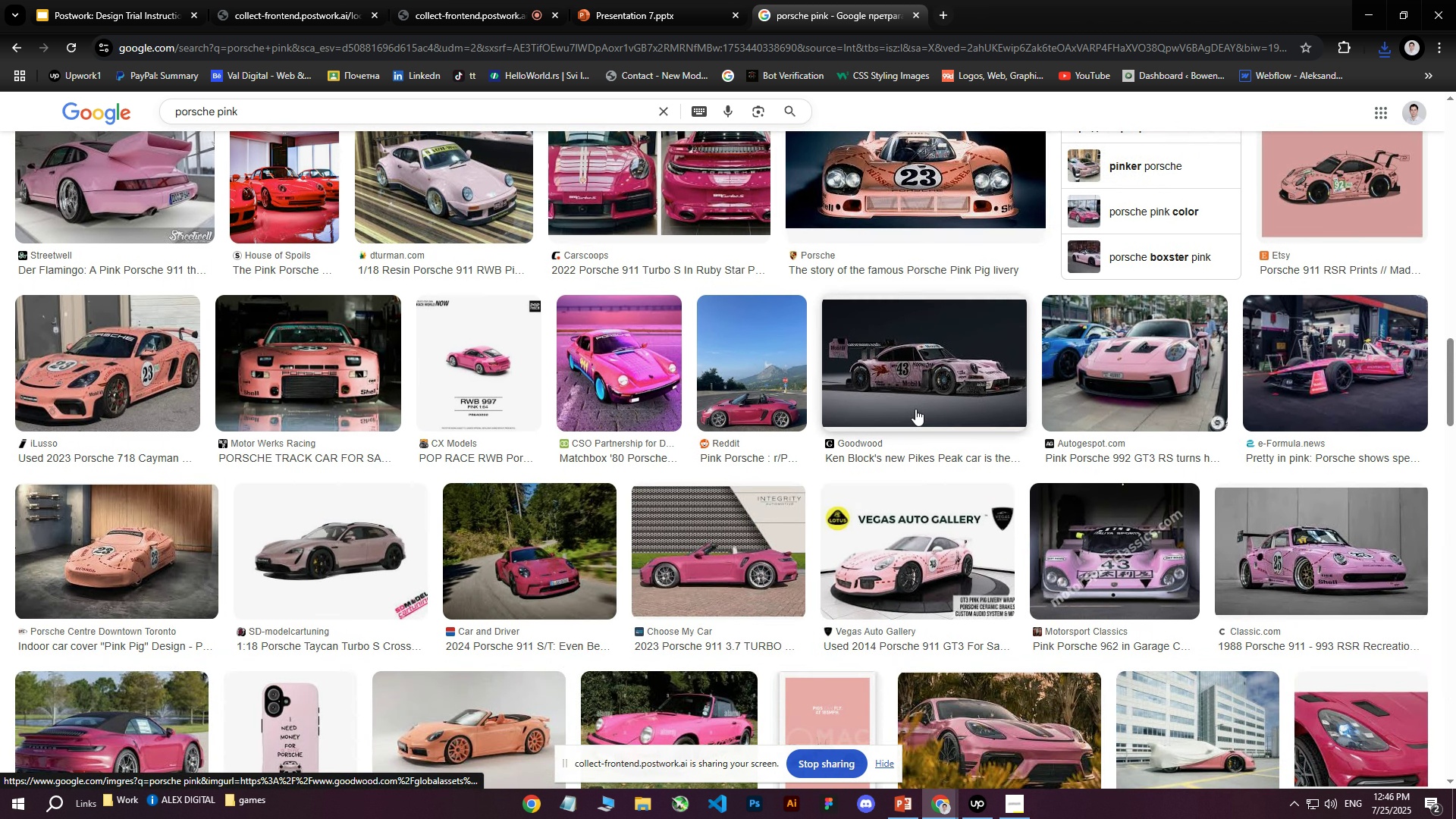 
scroll: coordinate [915, 409], scroll_direction: up, amount: 2.0
 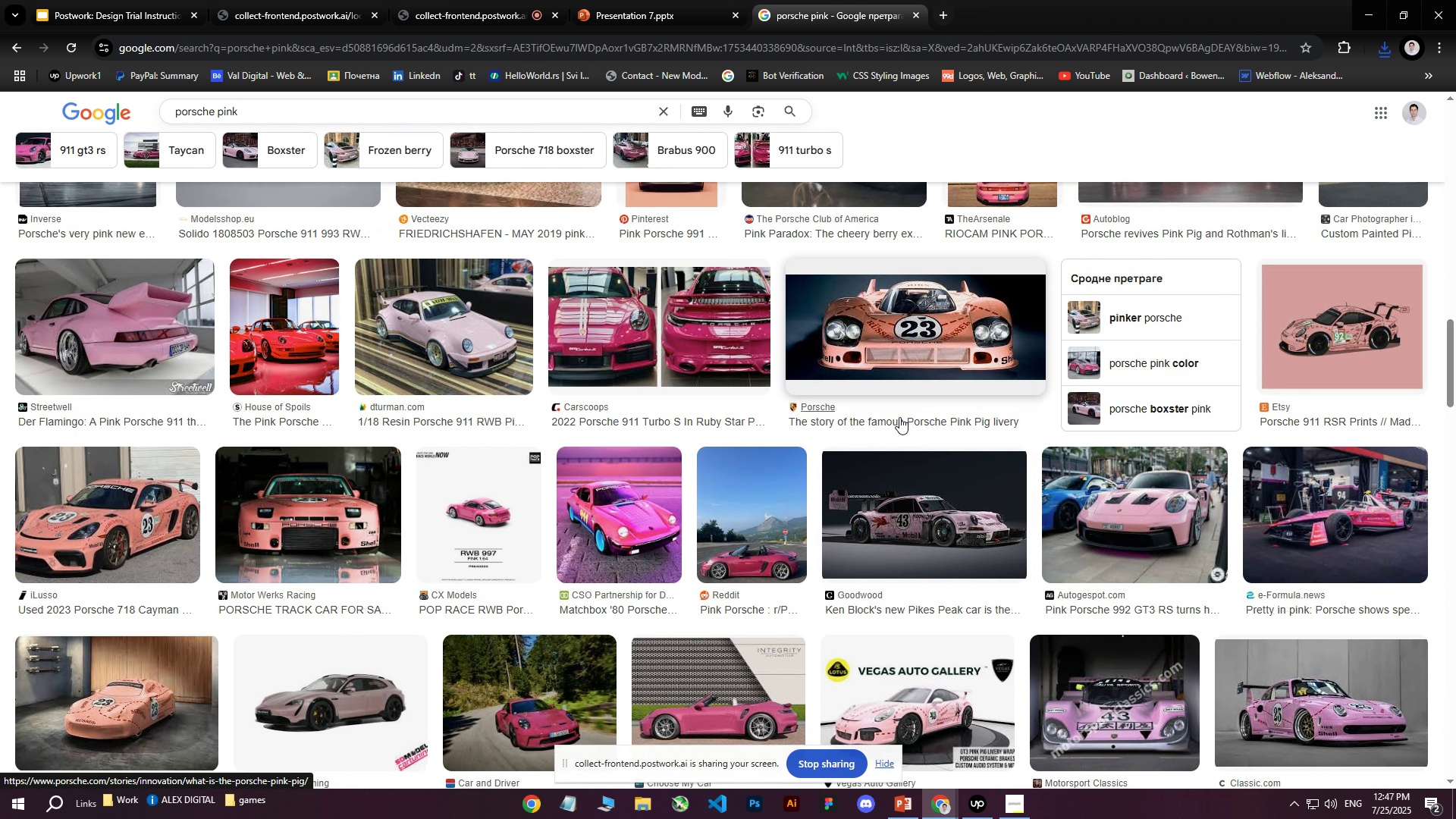 
scroll: coordinate [886, 421], scroll_direction: down, amount: 13.0
 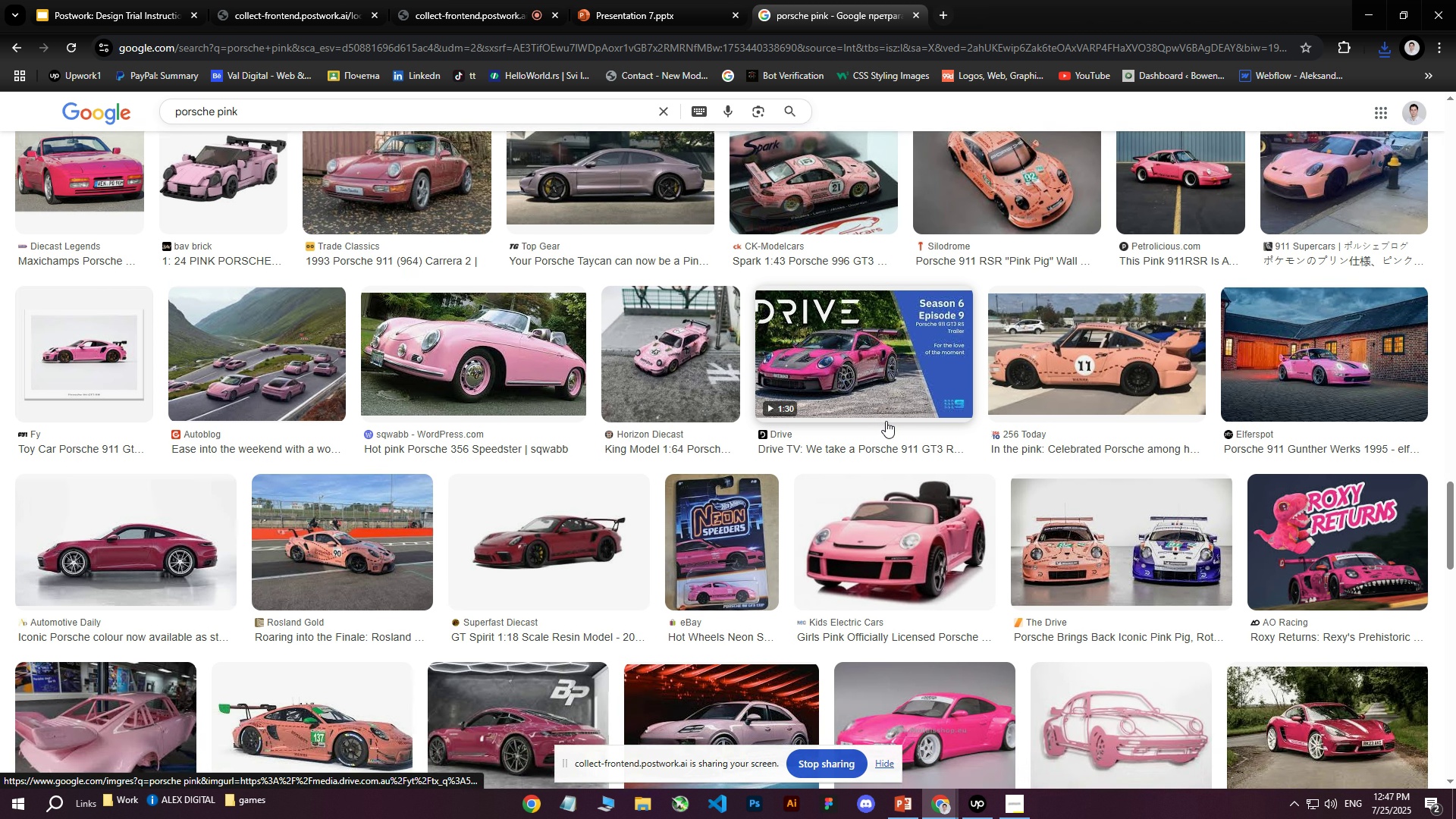 
scroll: coordinate [579, 477], scroll_direction: down, amount: 13.0
 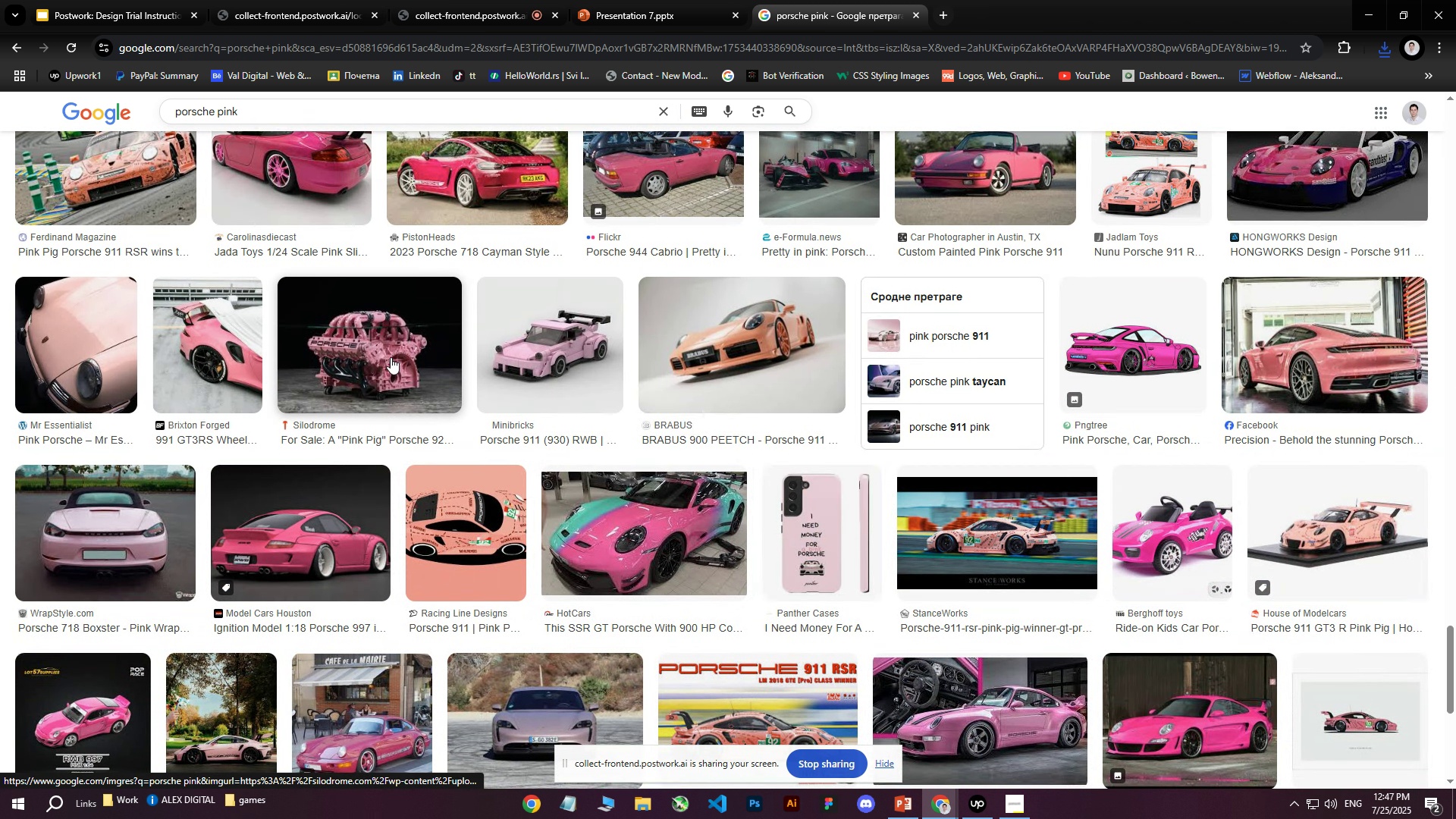 
left_click([390, 356])
 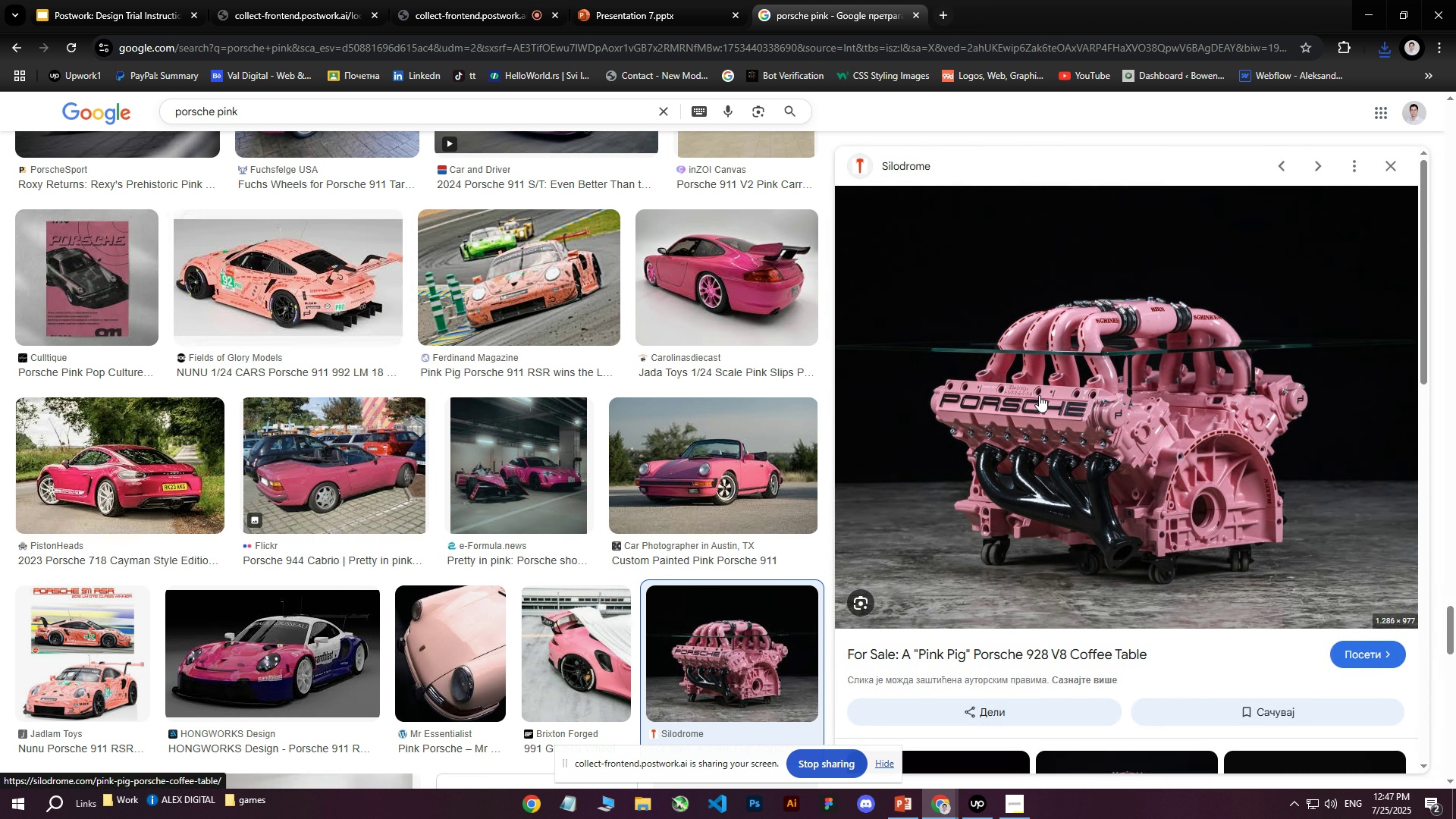 
right_click([1046, 395])
 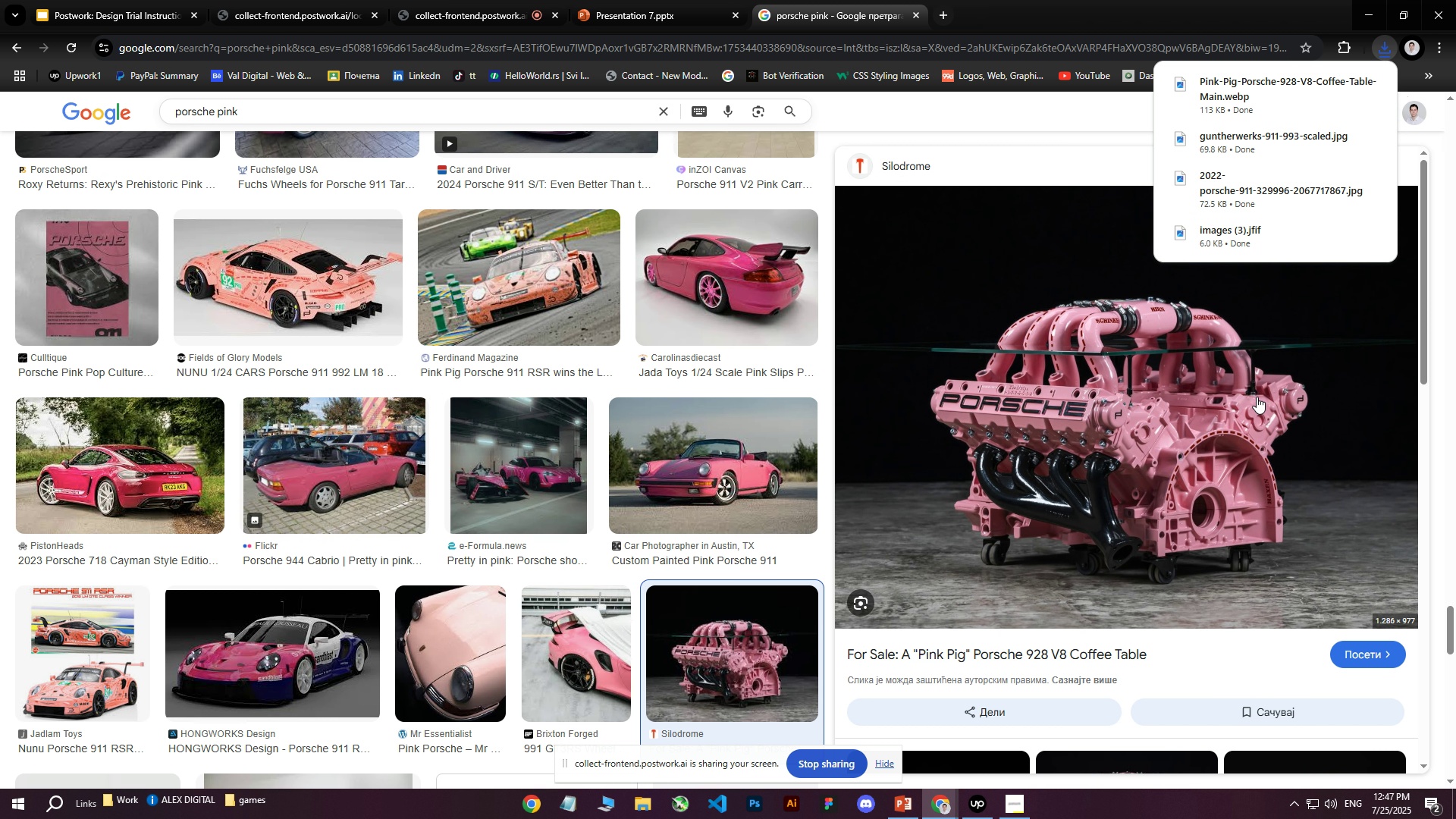 
left_click([820, 381])
 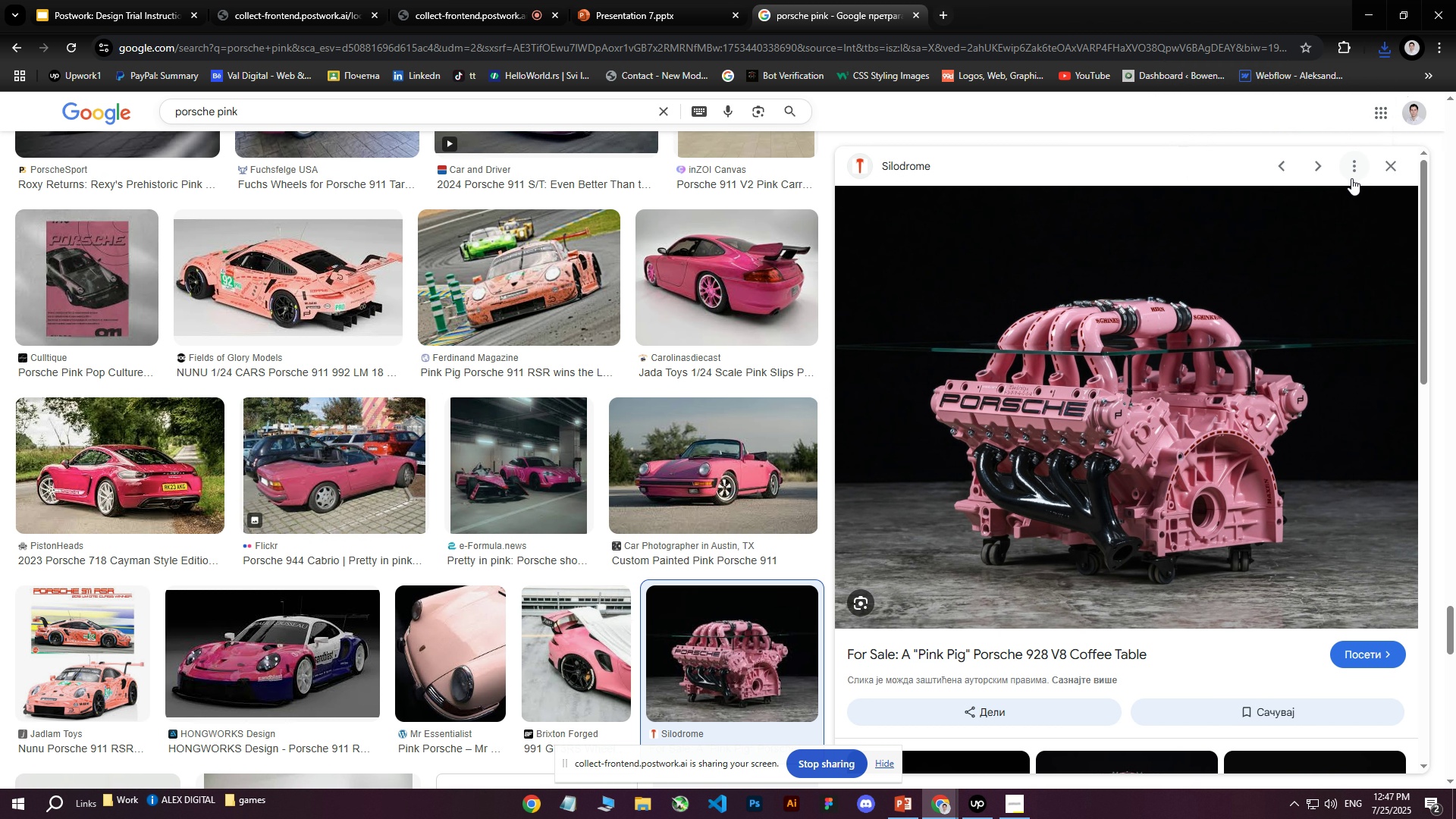 
left_click([1387, 163])
 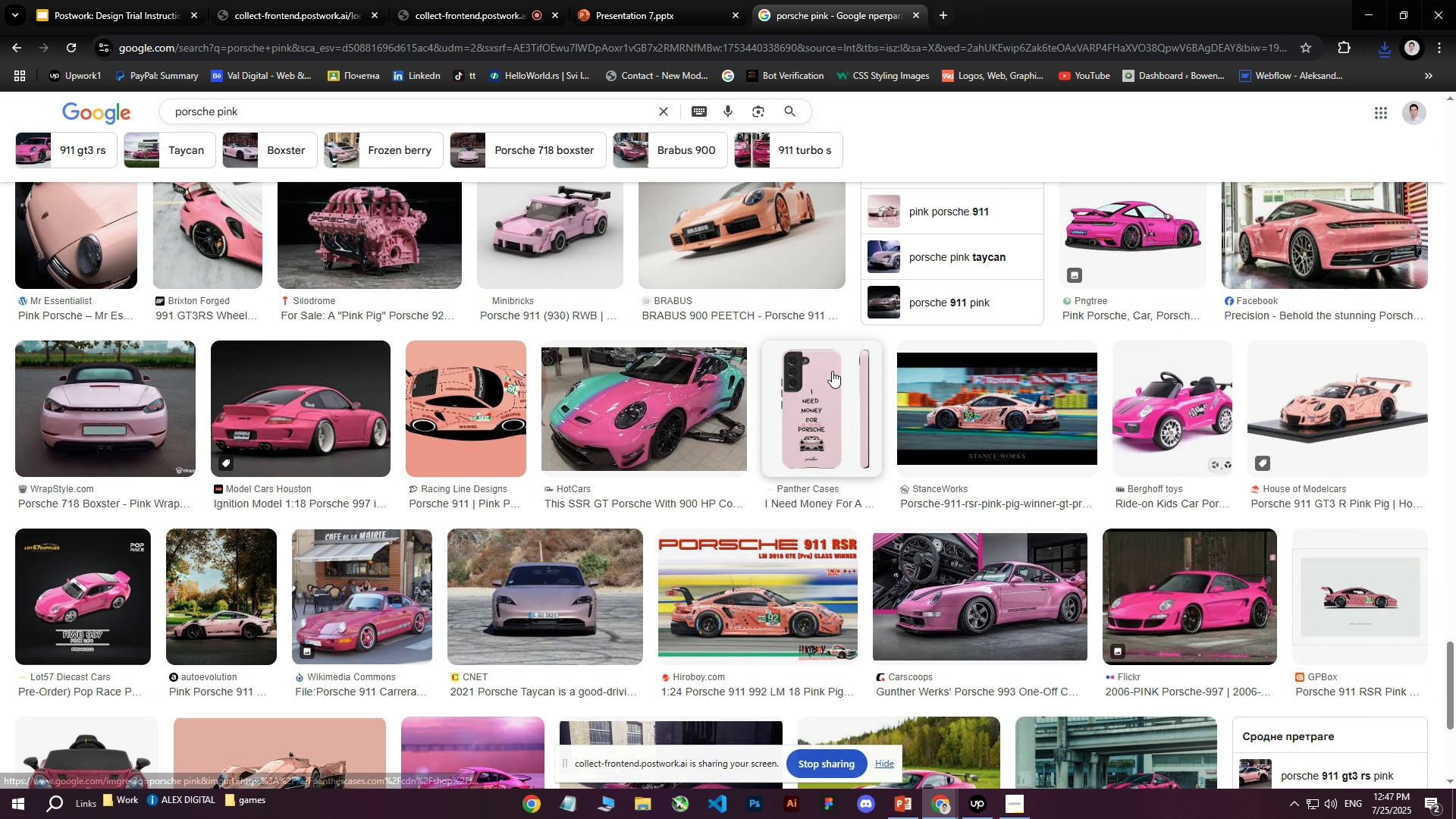 
scroll: coordinate [836, 376], scroll_direction: down, amount: 8.0
 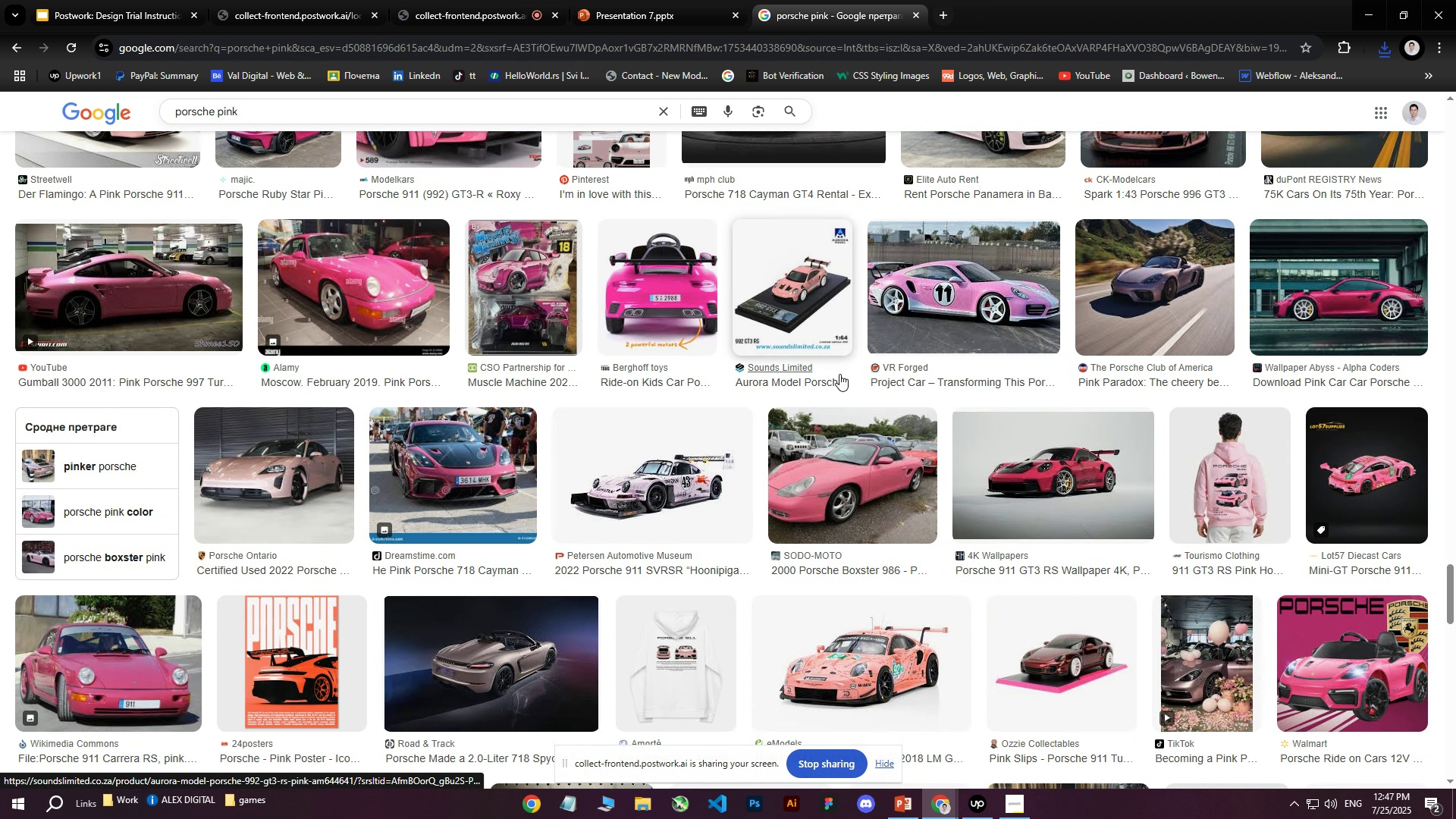 
scroll: coordinate [340, 209], scroll_direction: up, amount: 35.0
 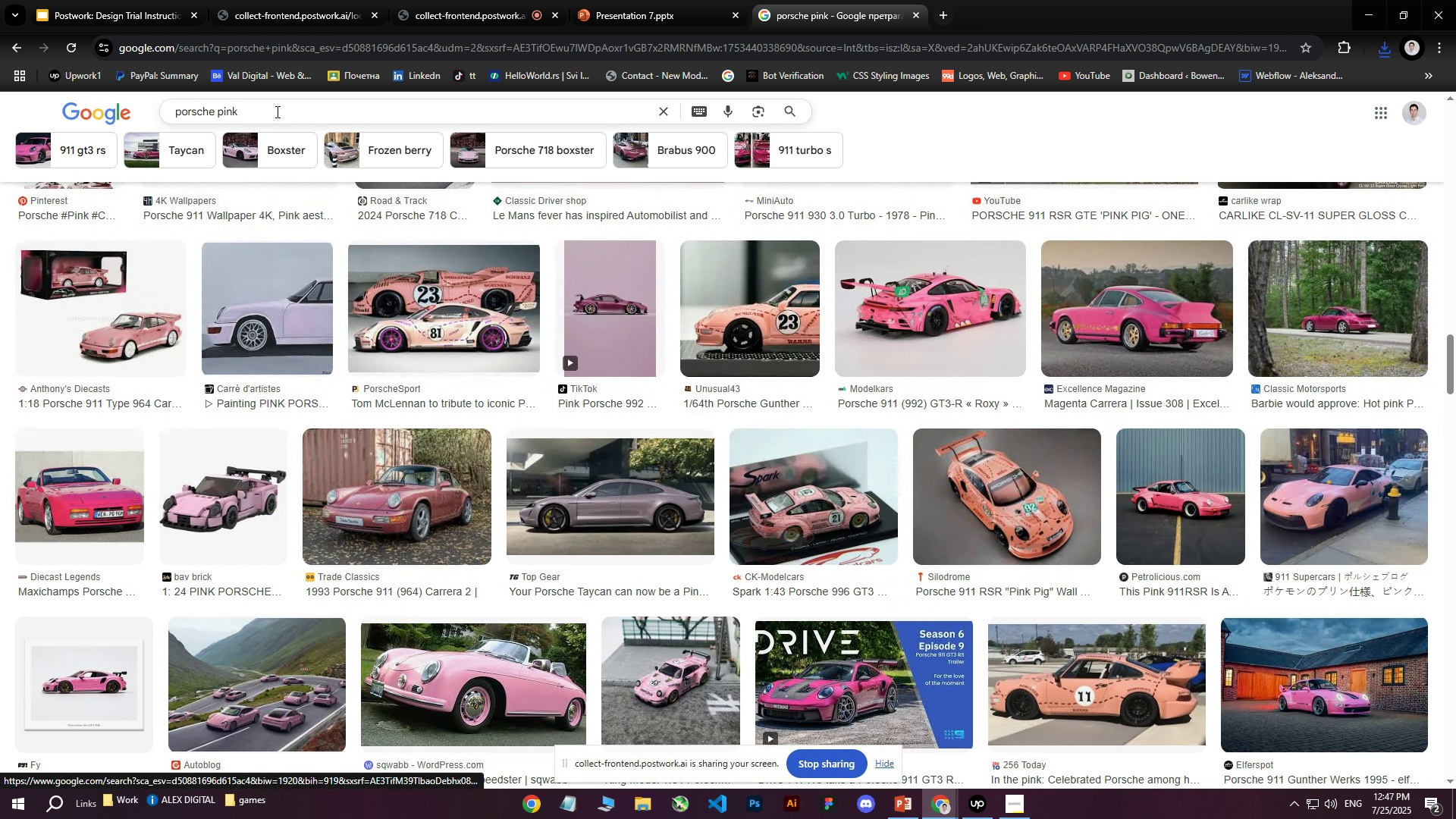 
left_click([276, 111])
 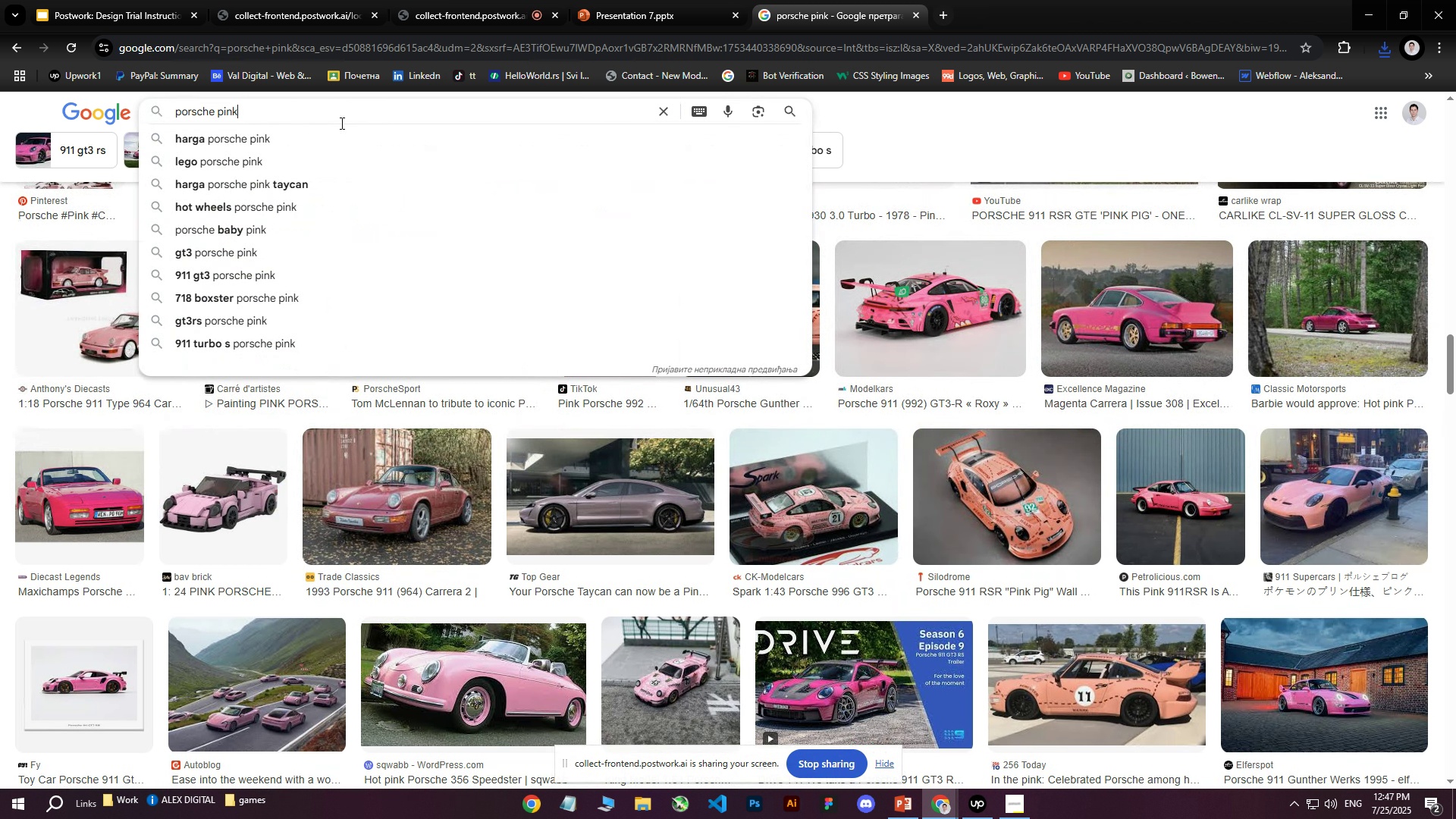 
type( acce)
 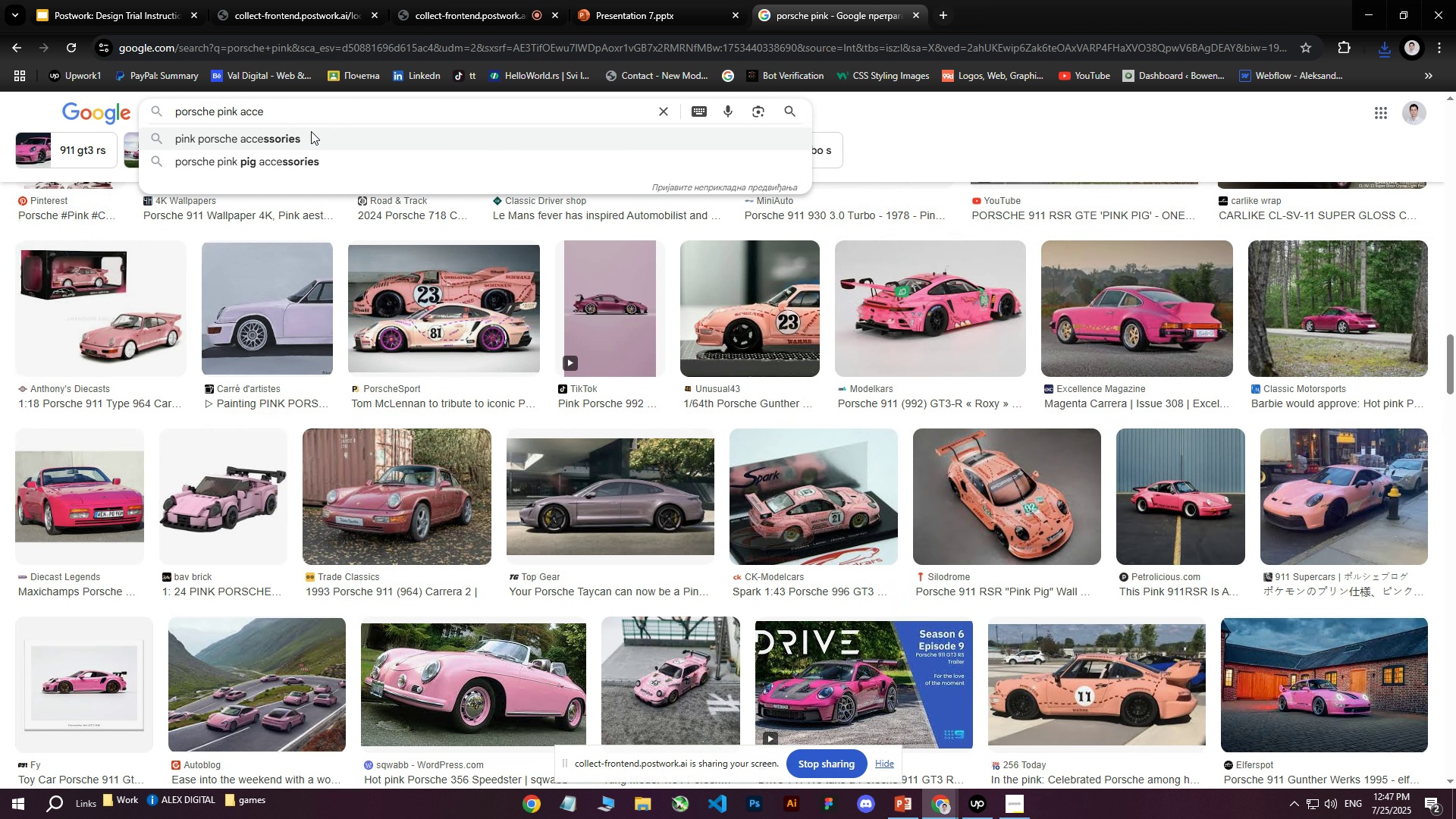 
left_click([311, 131])
 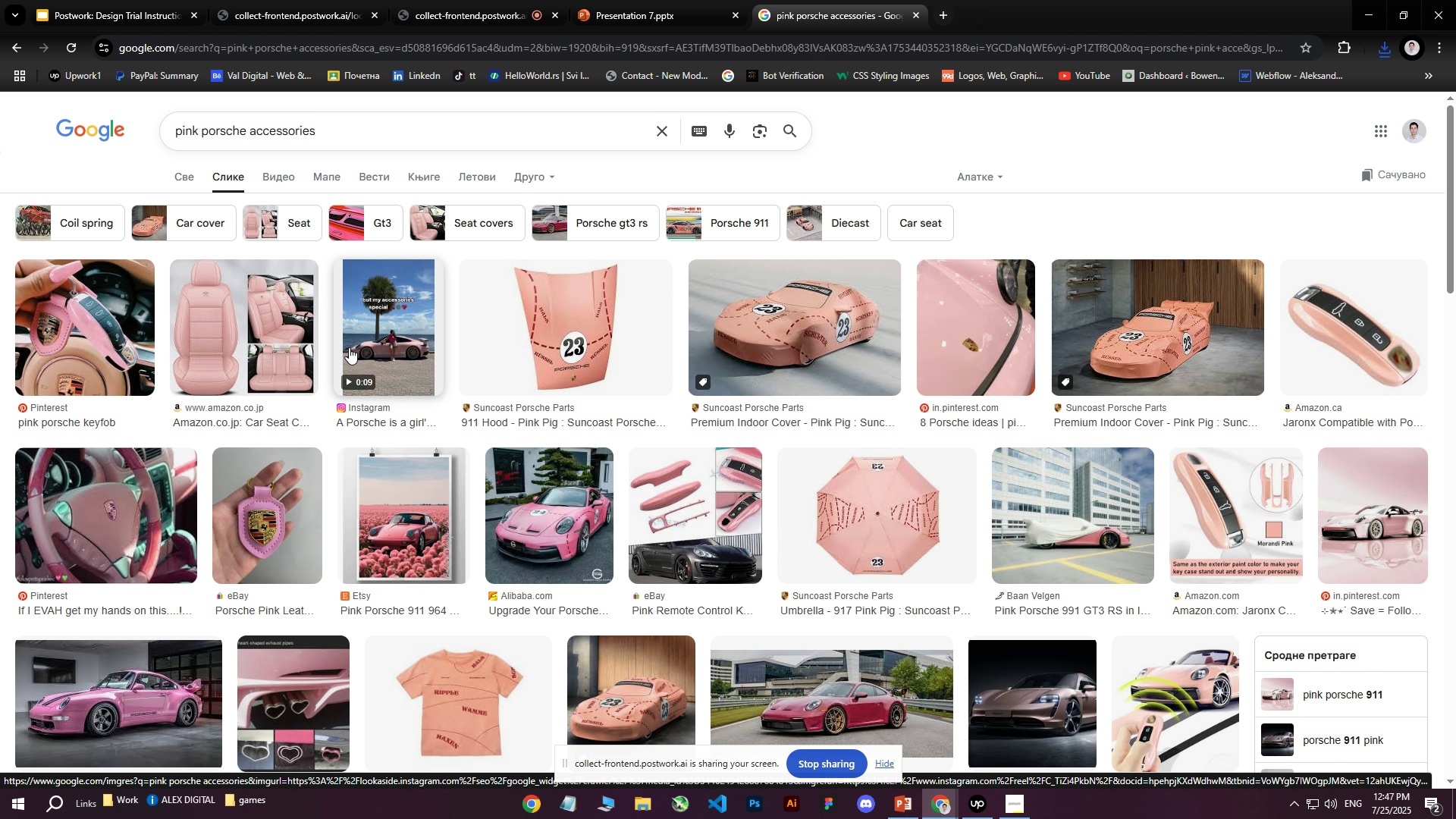 
left_click([270, 329])
 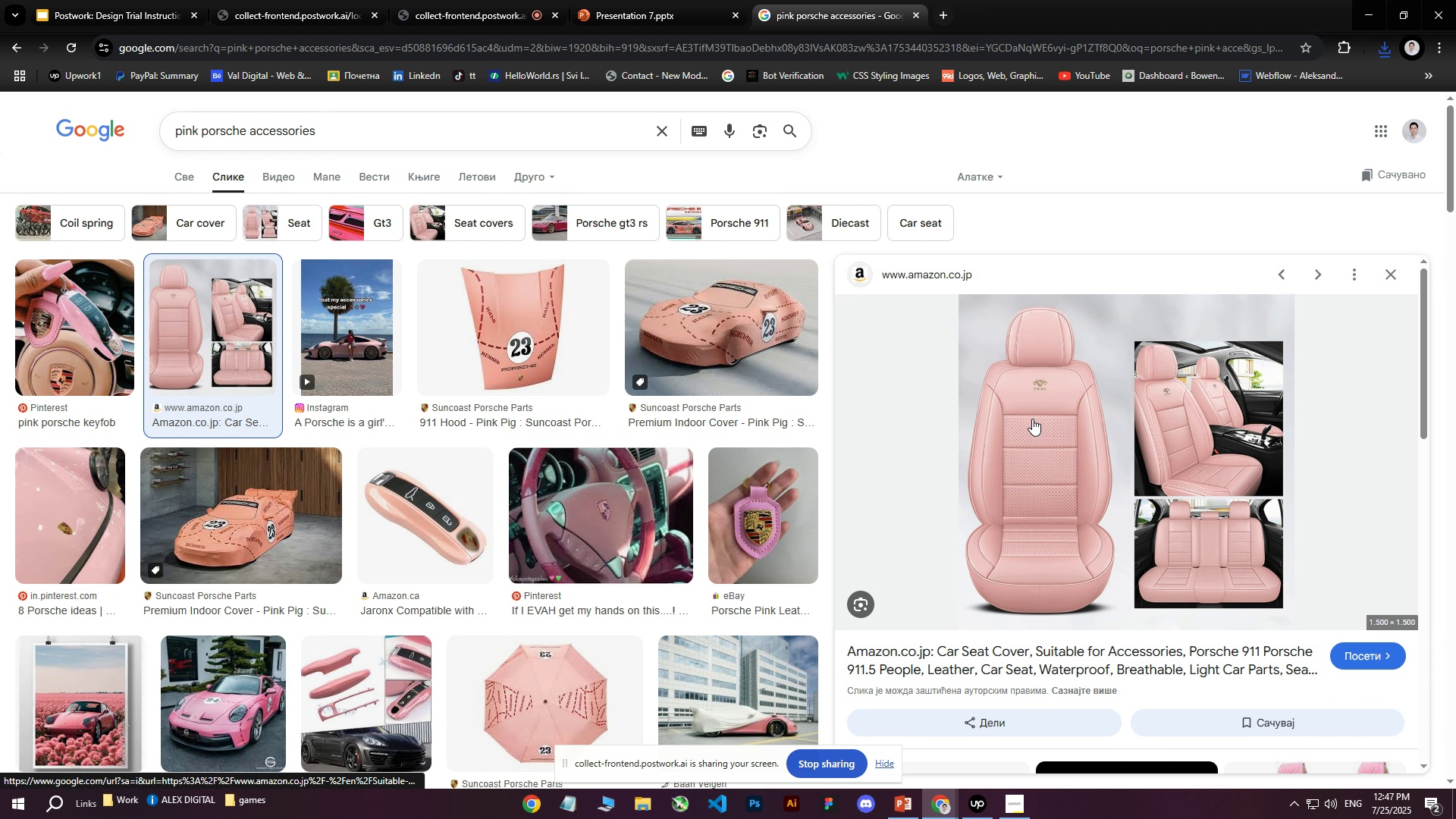 
right_click([1032, 419])
 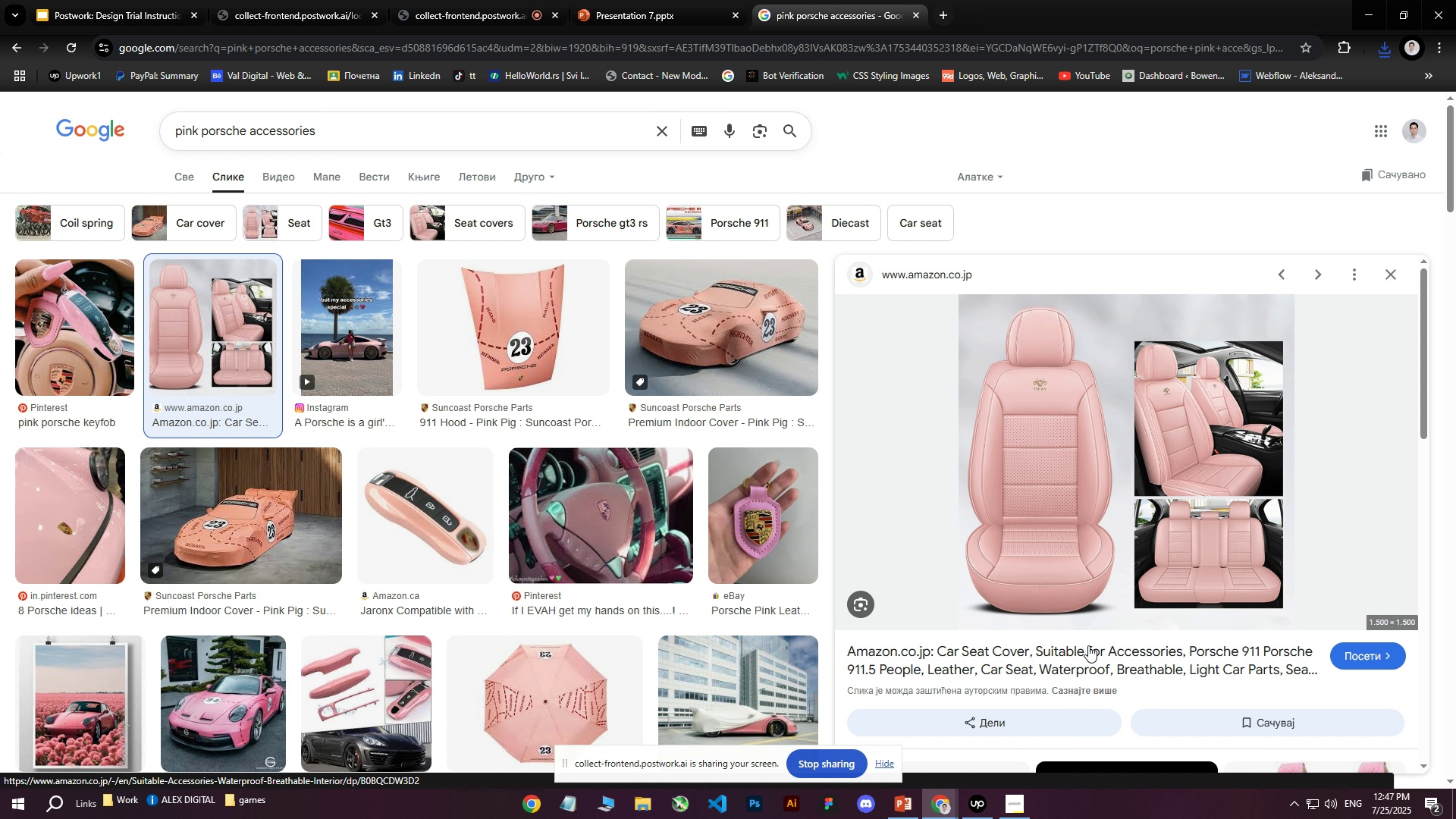 
left_click([1088, 645])
 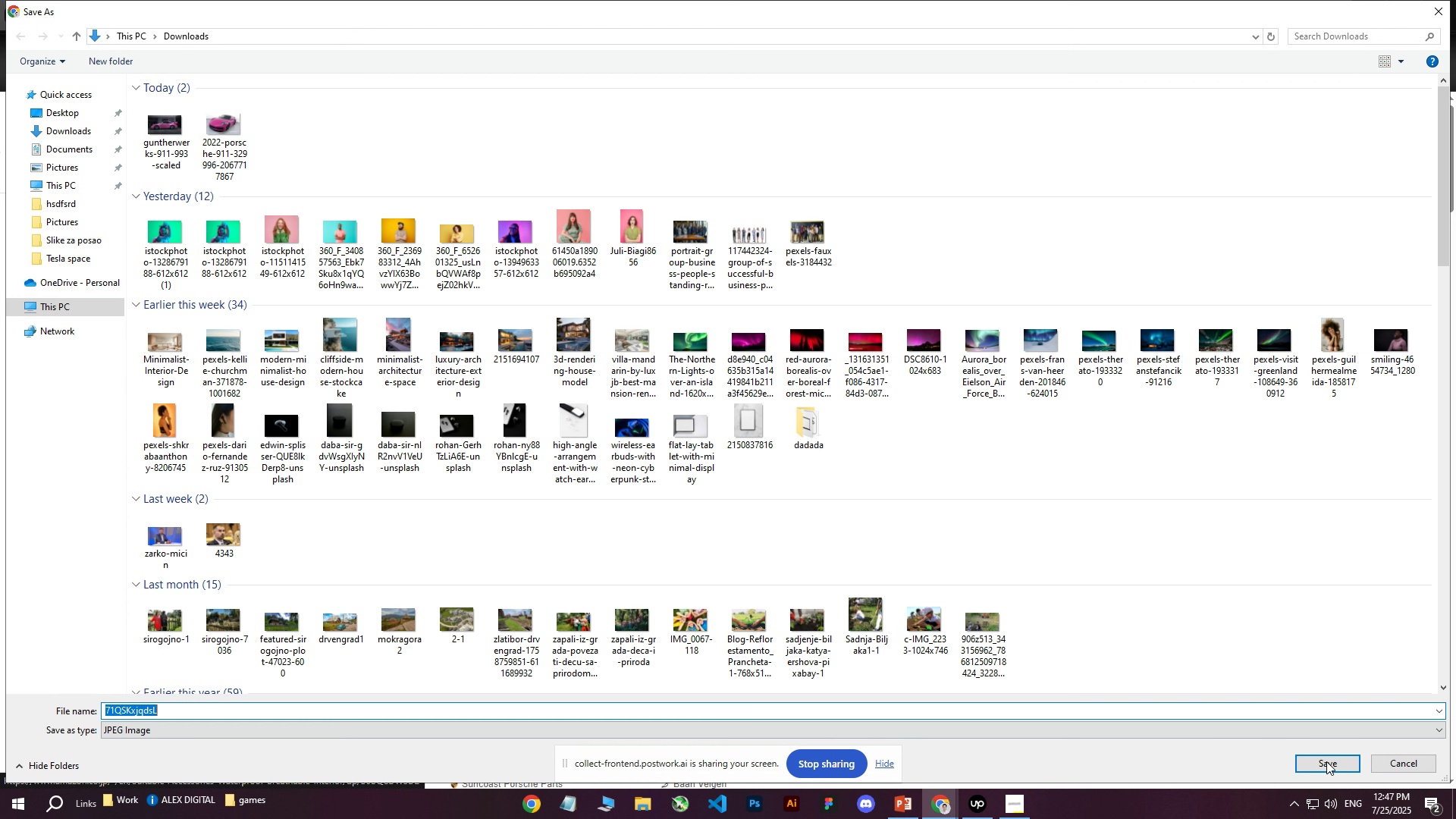 
left_click([1328, 763])
 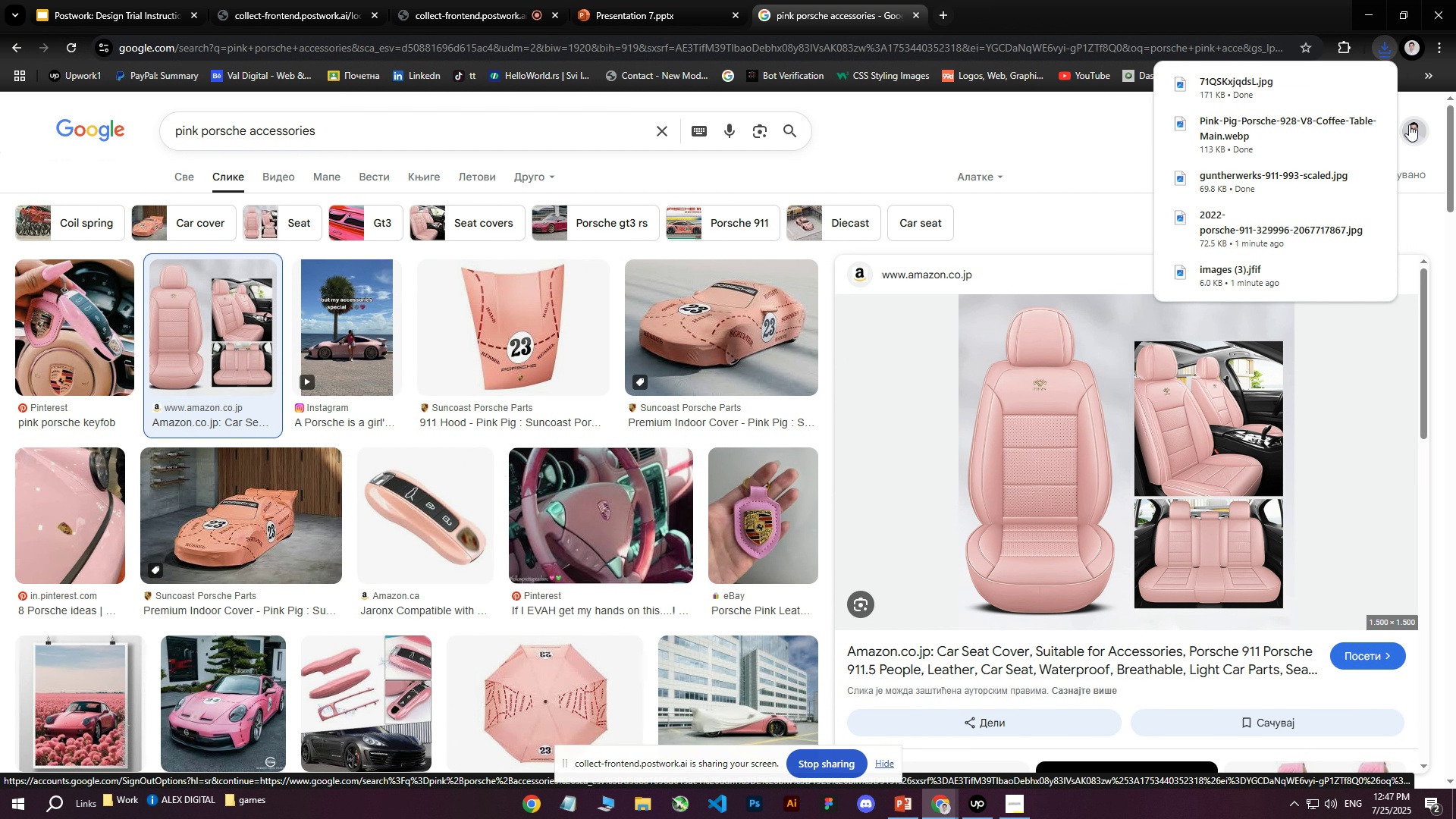 
left_click([1073, 162])
 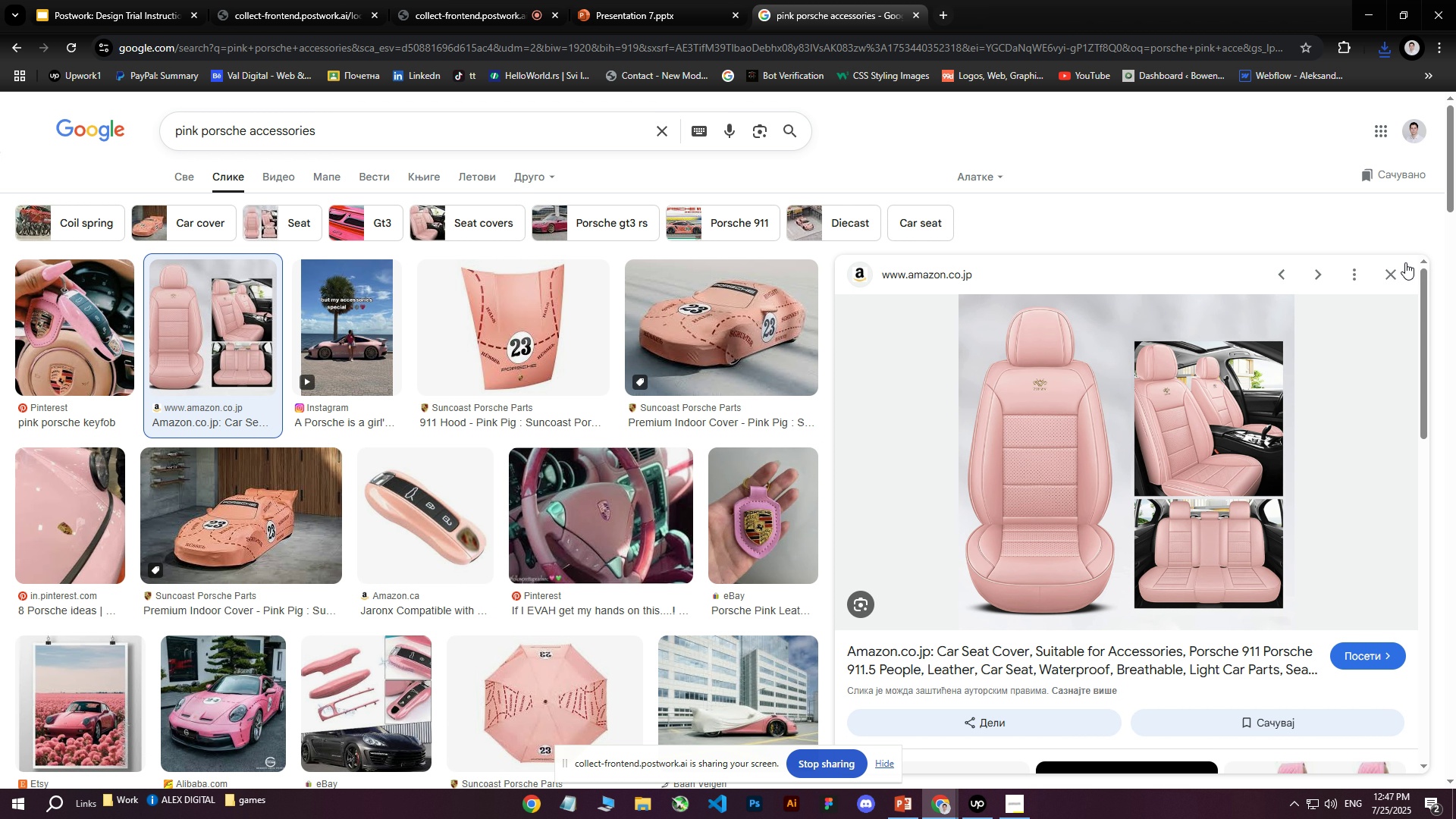 
left_click([1393, 272])
 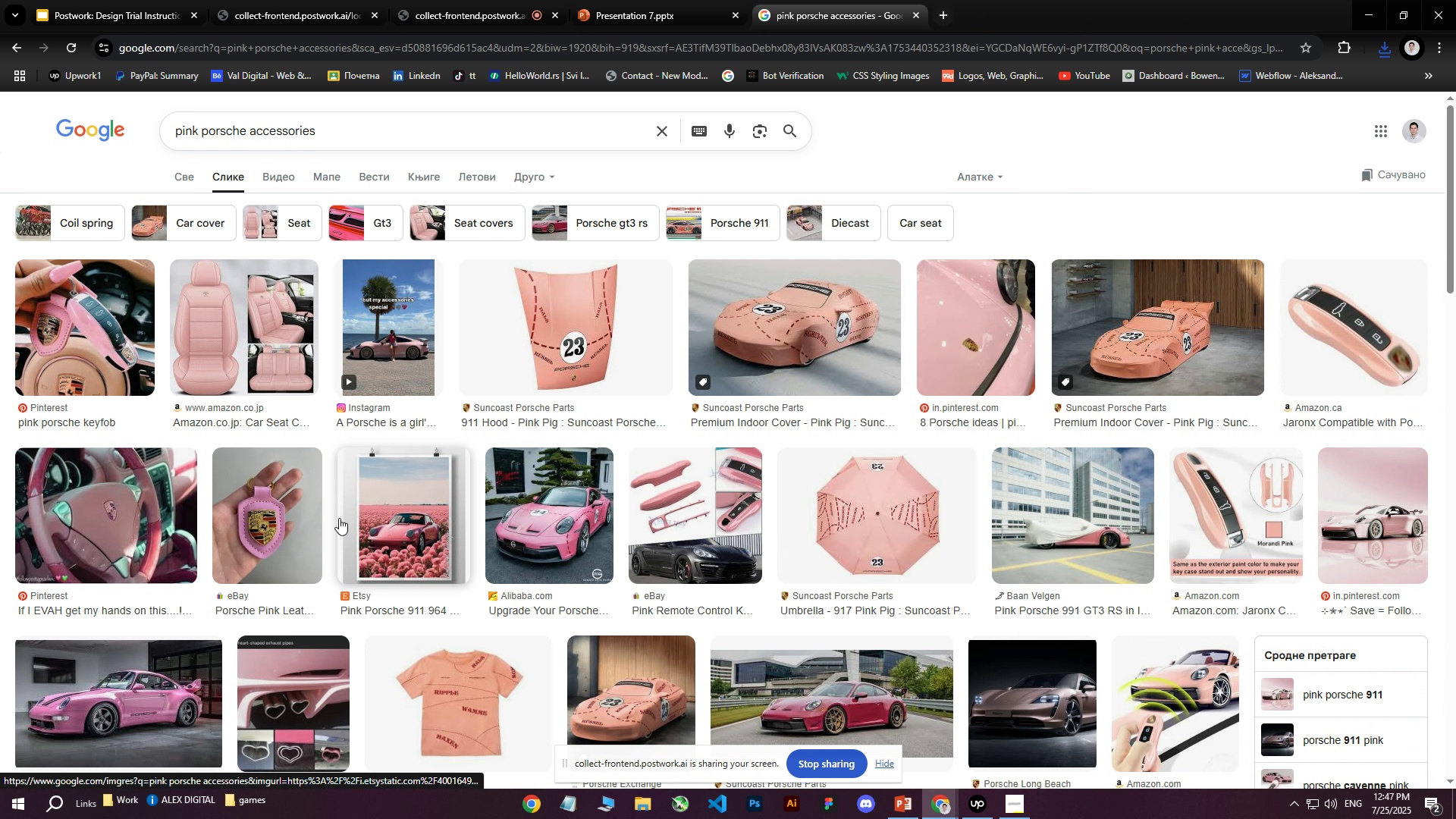 
left_click([120, 519])
 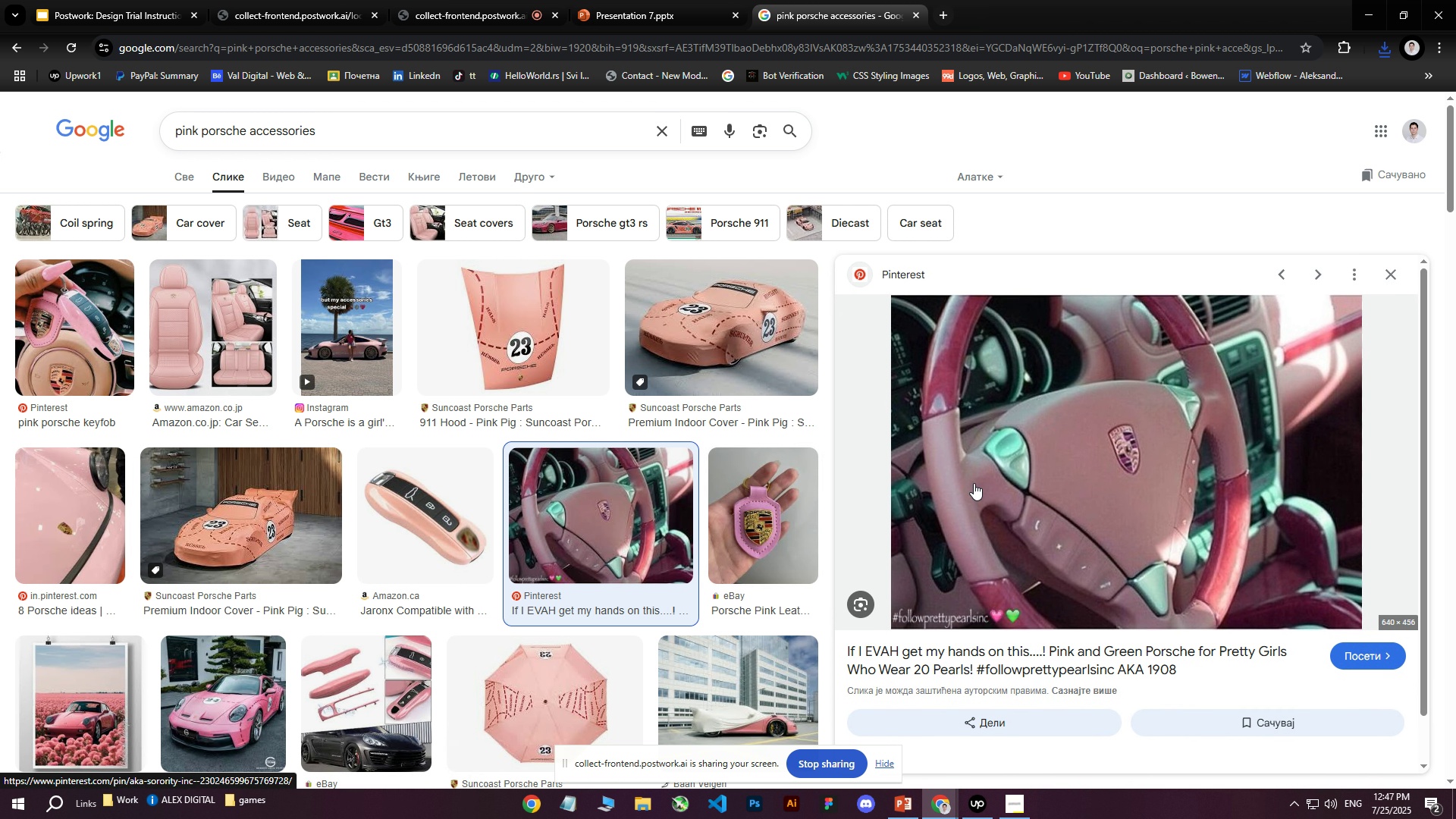 
right_click([1053, 410])
 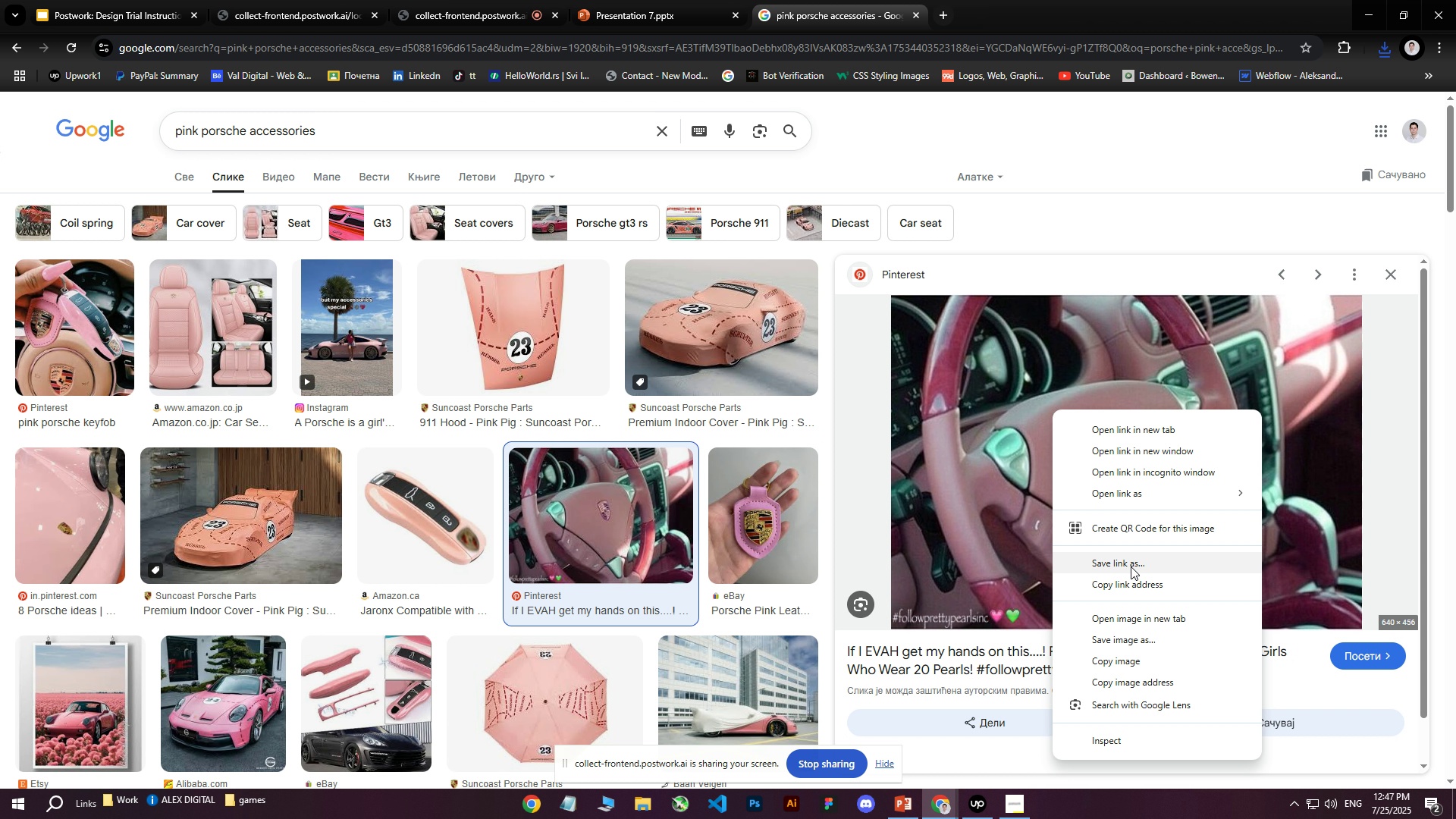 
left_click([1131, 566])
 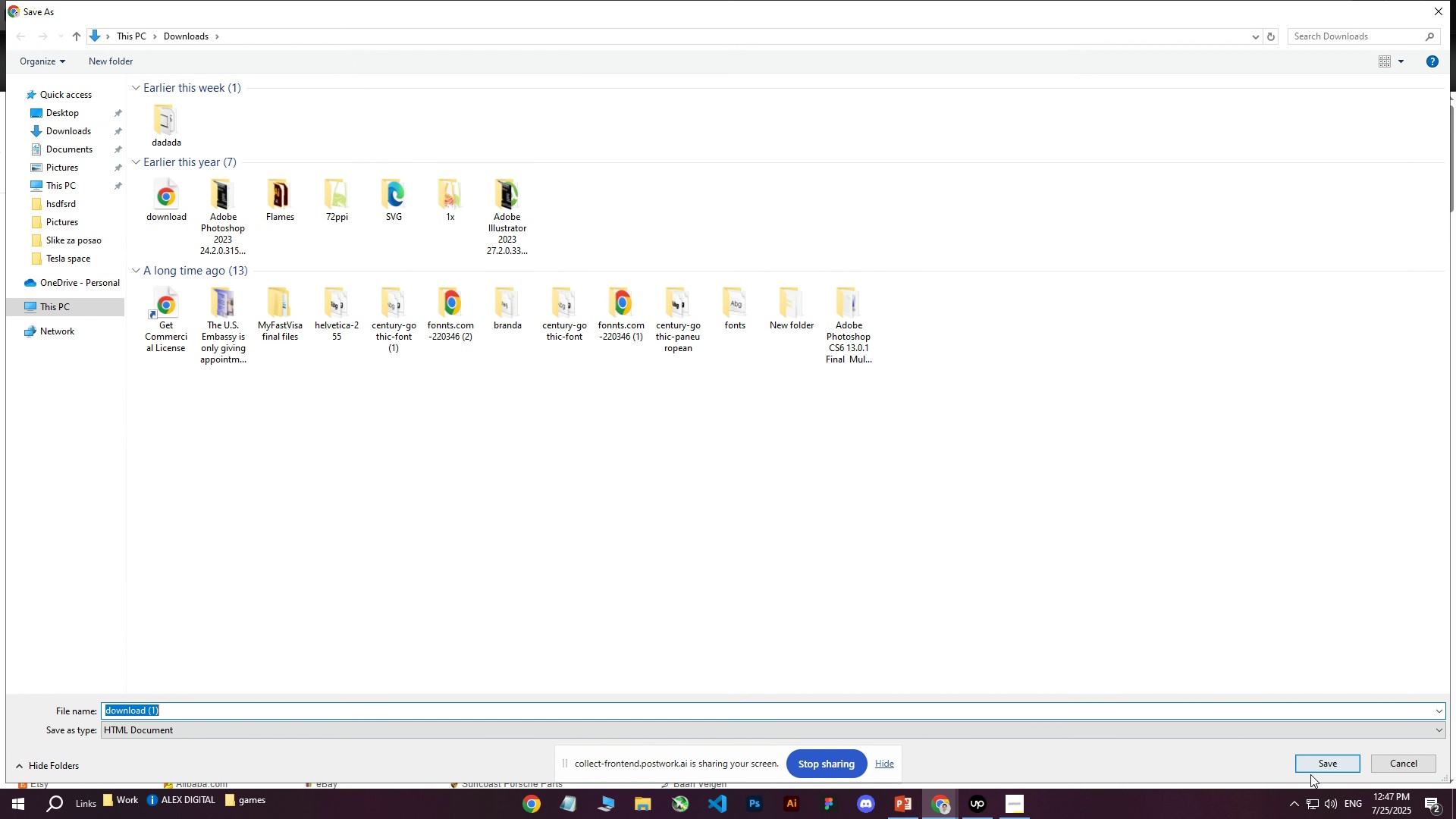 
left_click([1312, 765])
 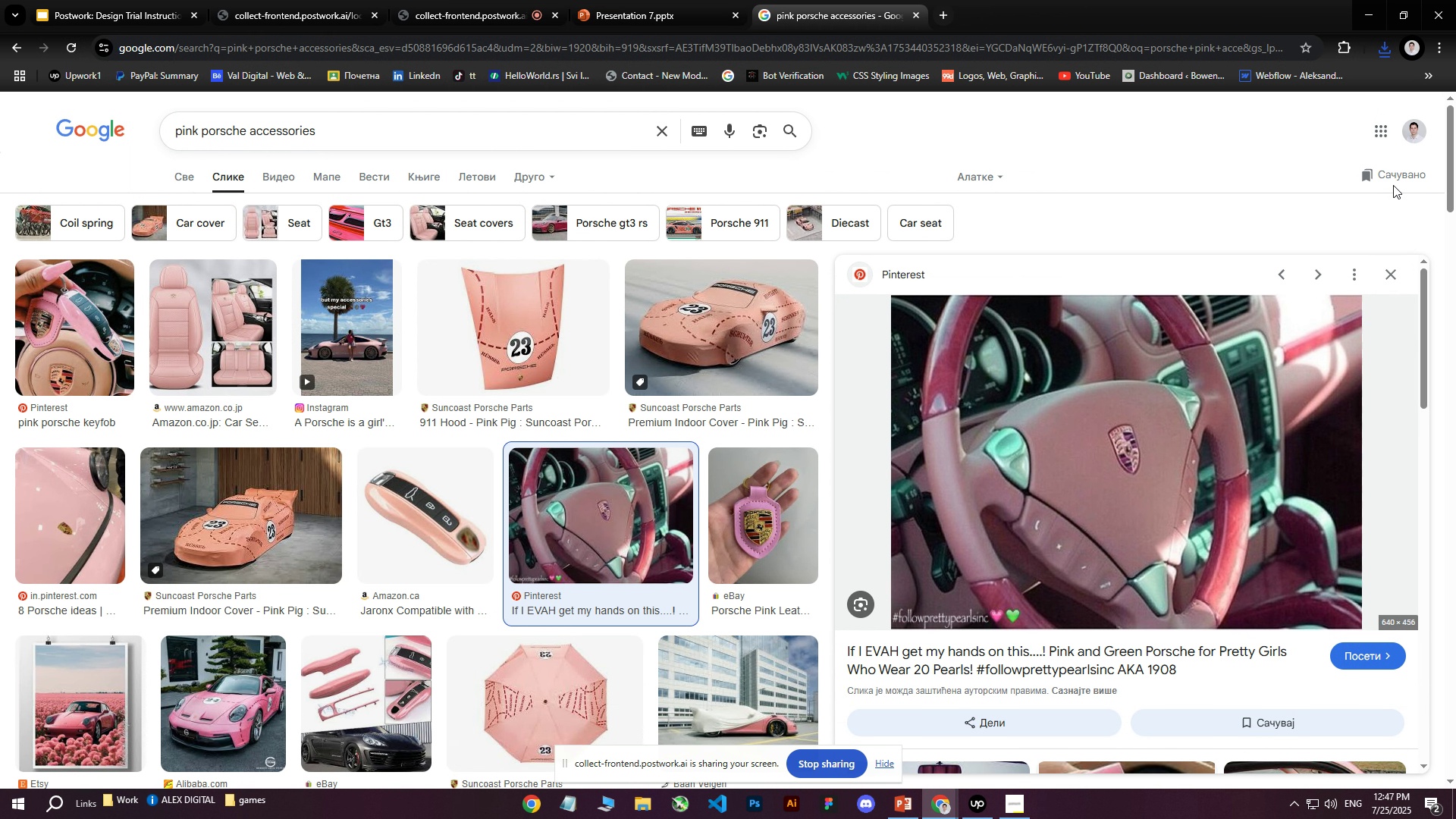 
left_click([1385, 271])
 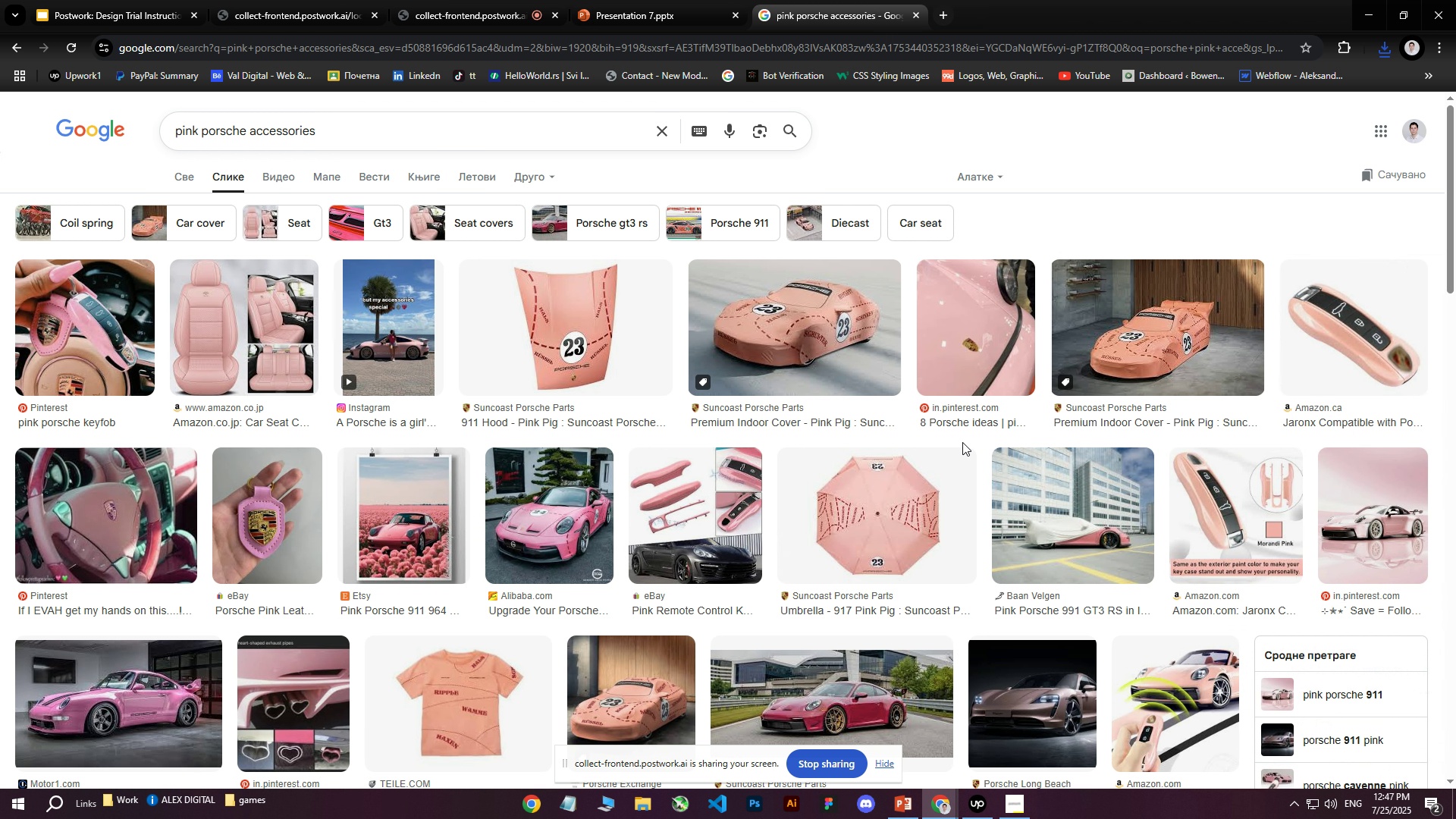 
left_click([287, 517])
 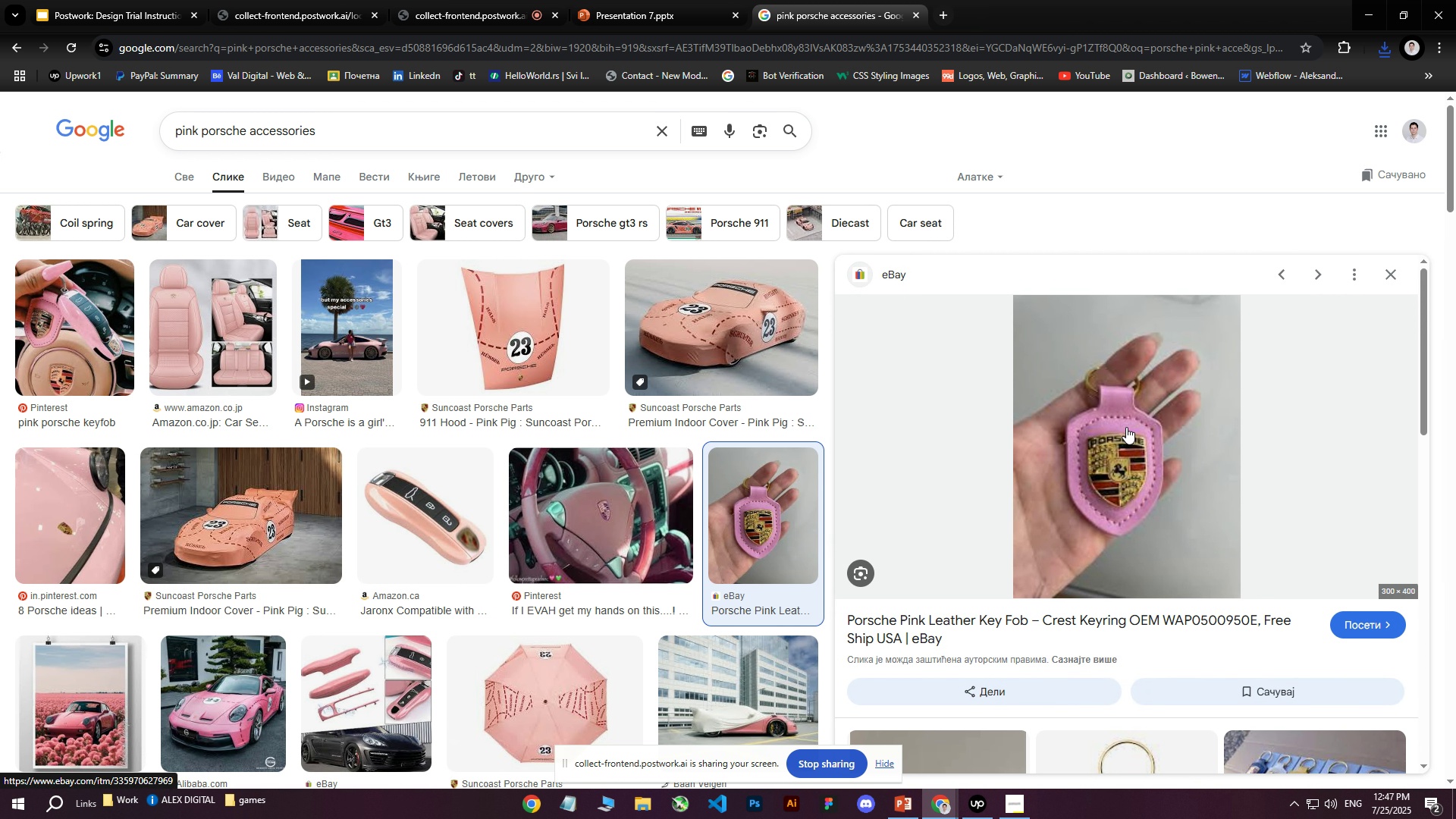 
right_click([1129, 425])
 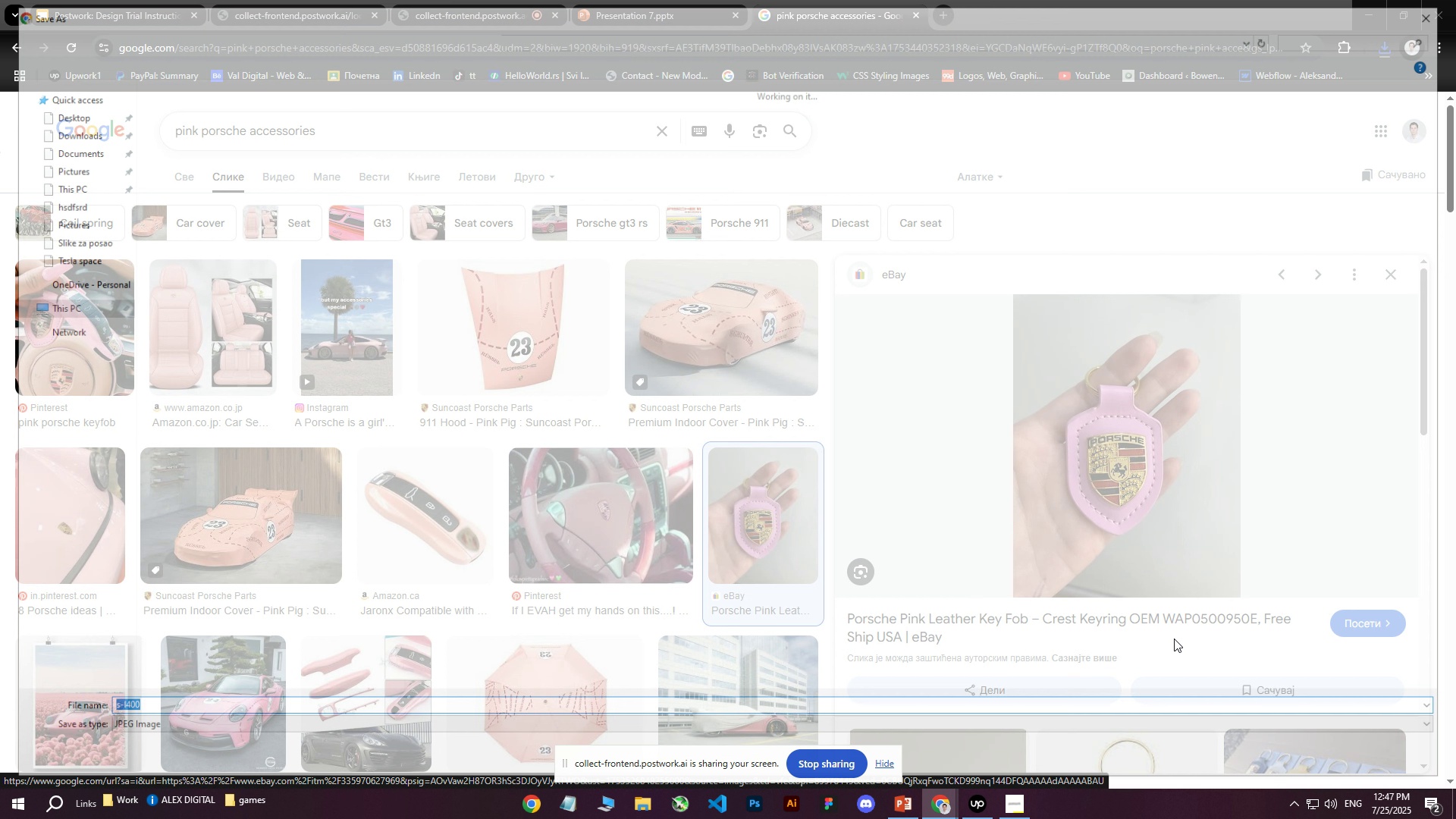 
left_click([1331, 765])
 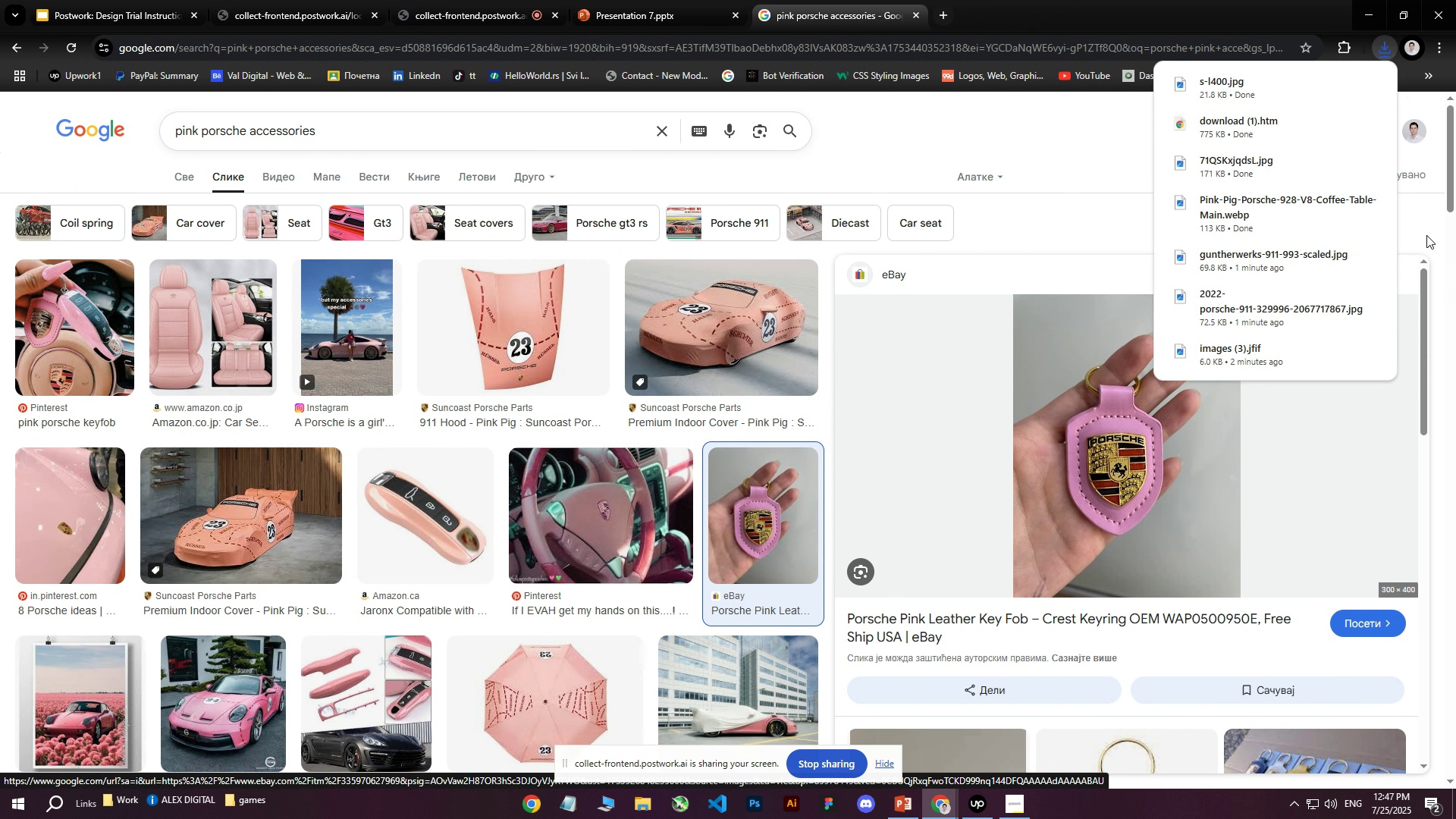 
left_click([1425, 226])
 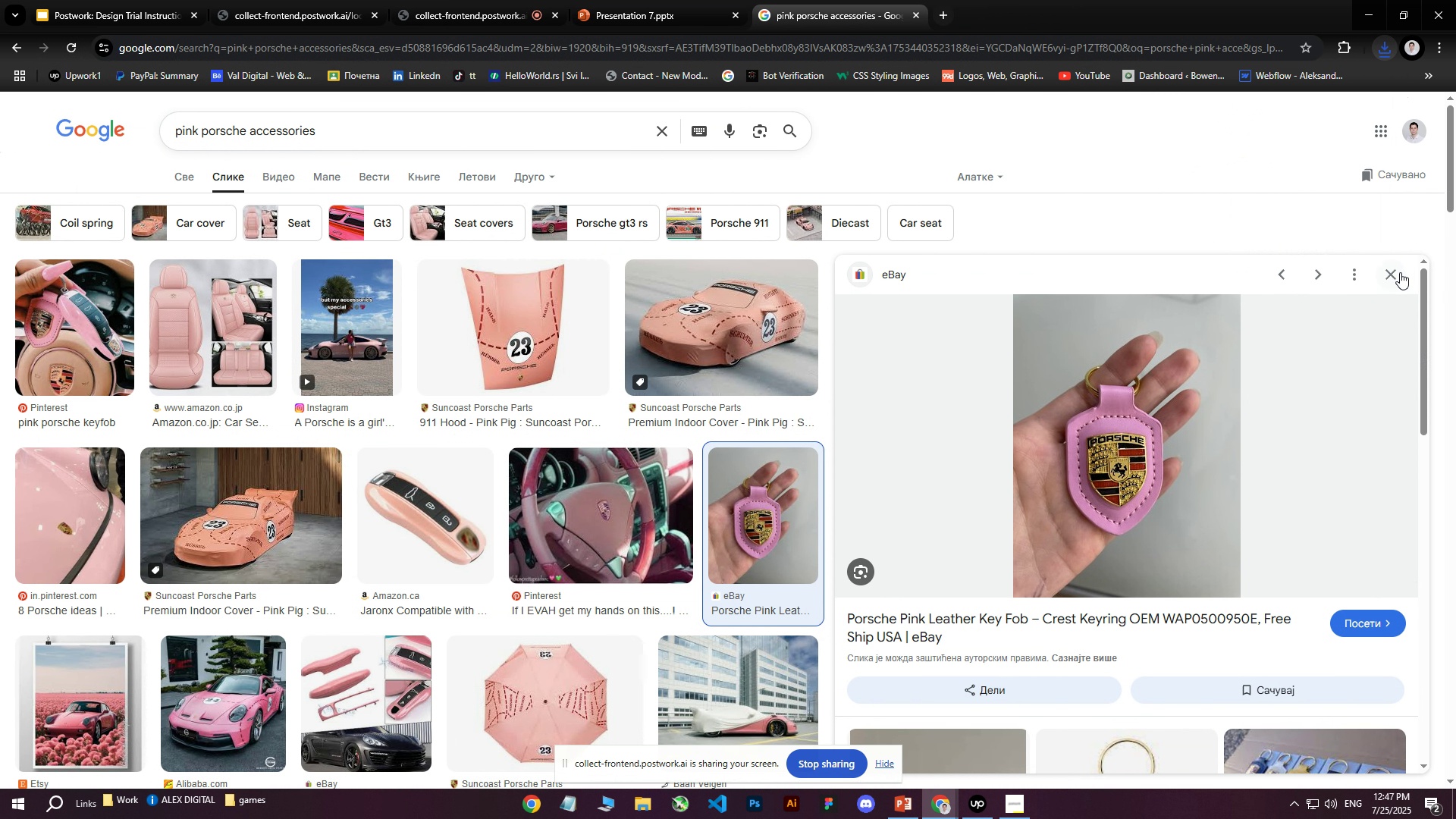 
left_click([1400, 272])
 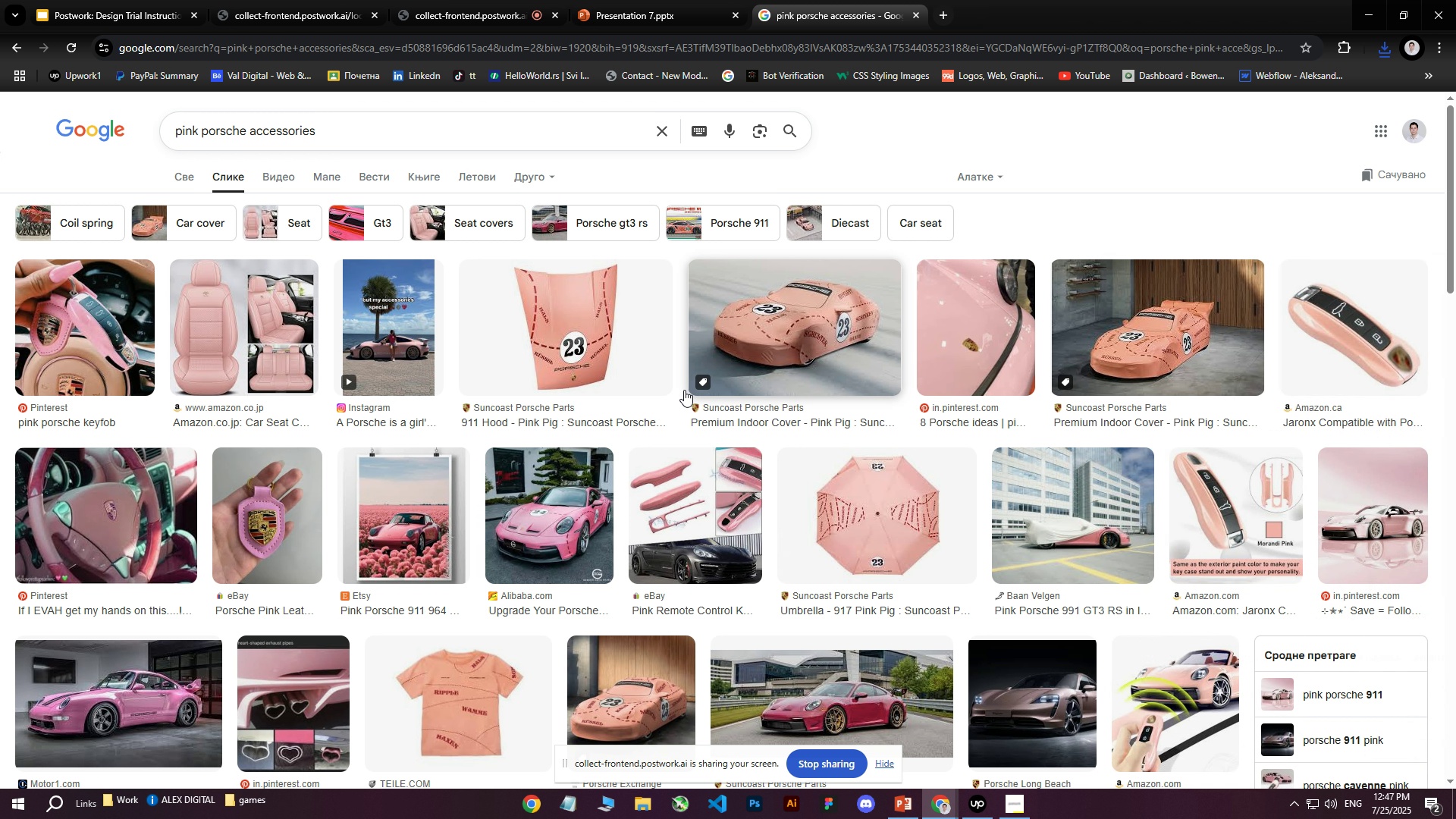 
scroll: coordinate [673, 390], scroll_direction: down, amount: 6.0
 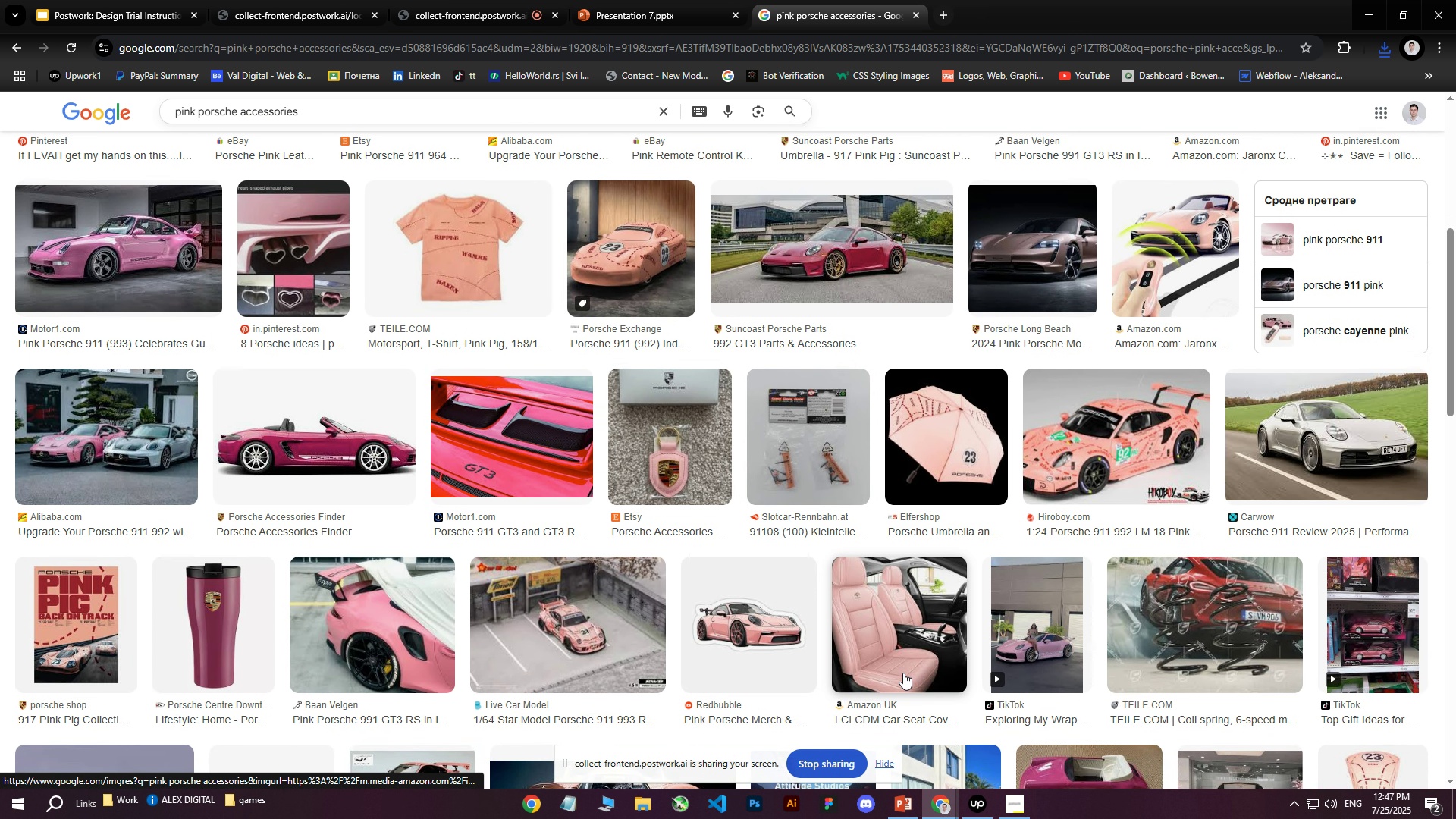 
mouse_move([890, 737])
 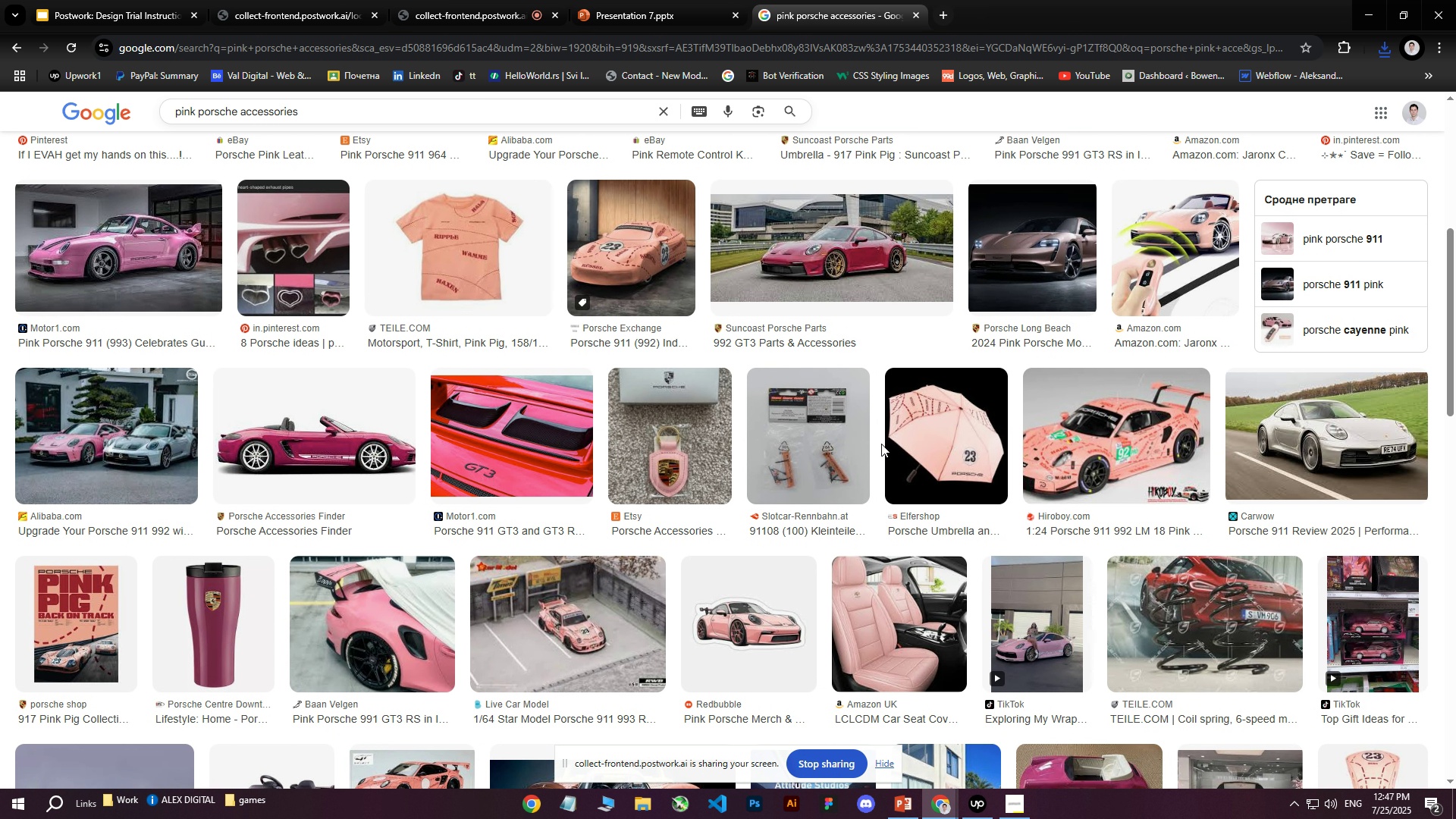 
scroll: coordinate [885, 429], scroll_direction: down, amount: 5.0
 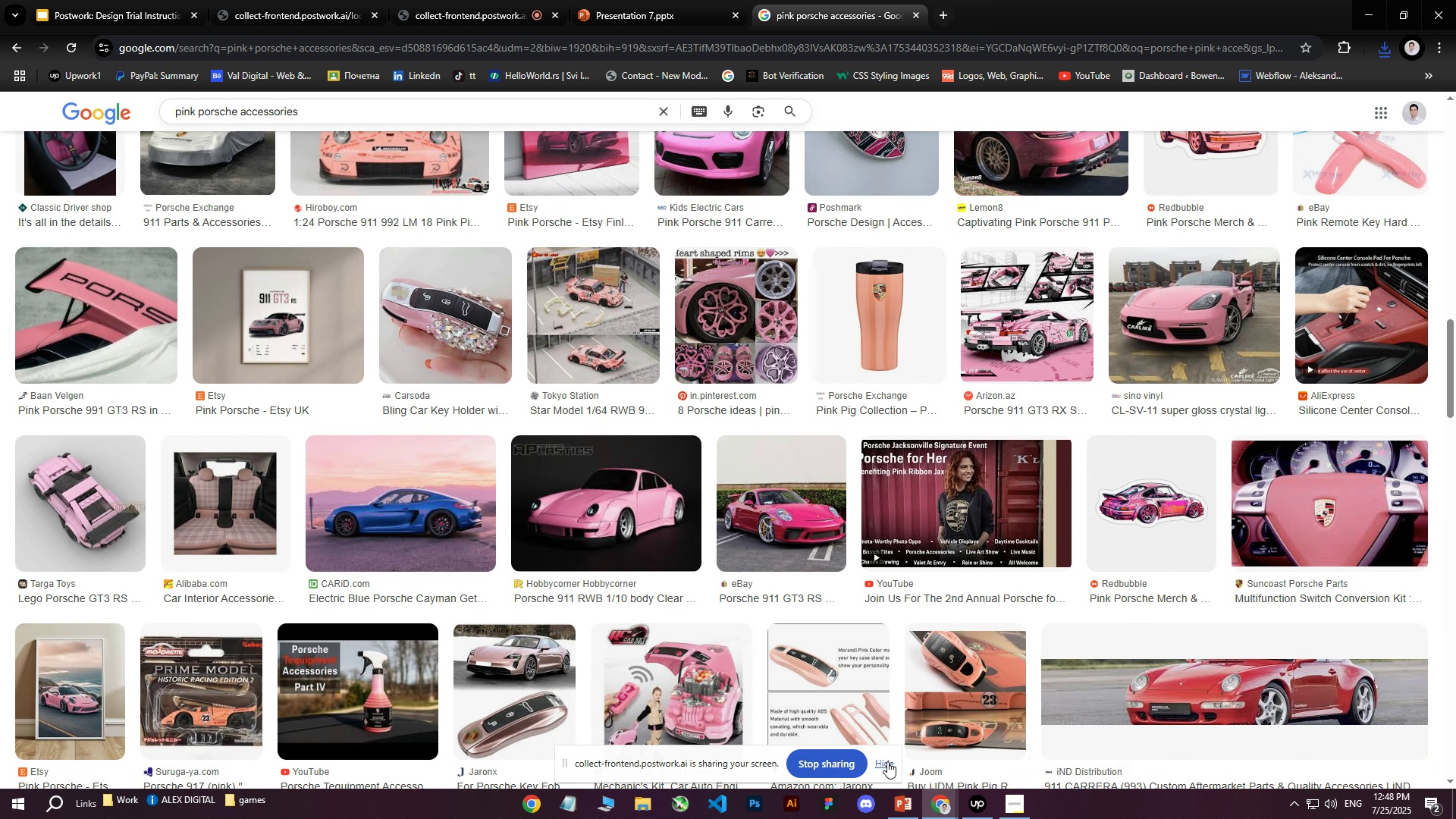 
left_click([890, 765])
 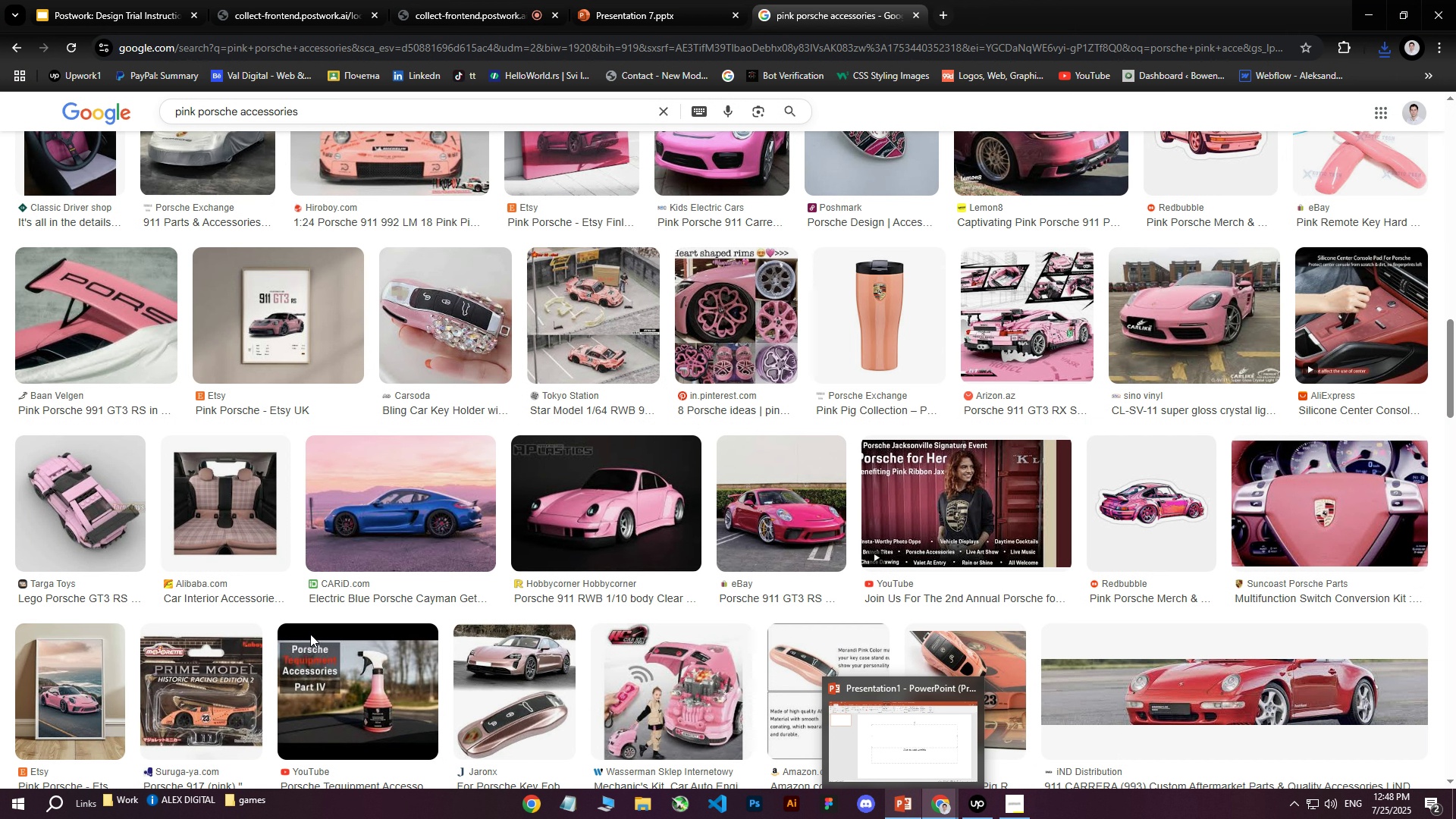 
wait(5.13)
 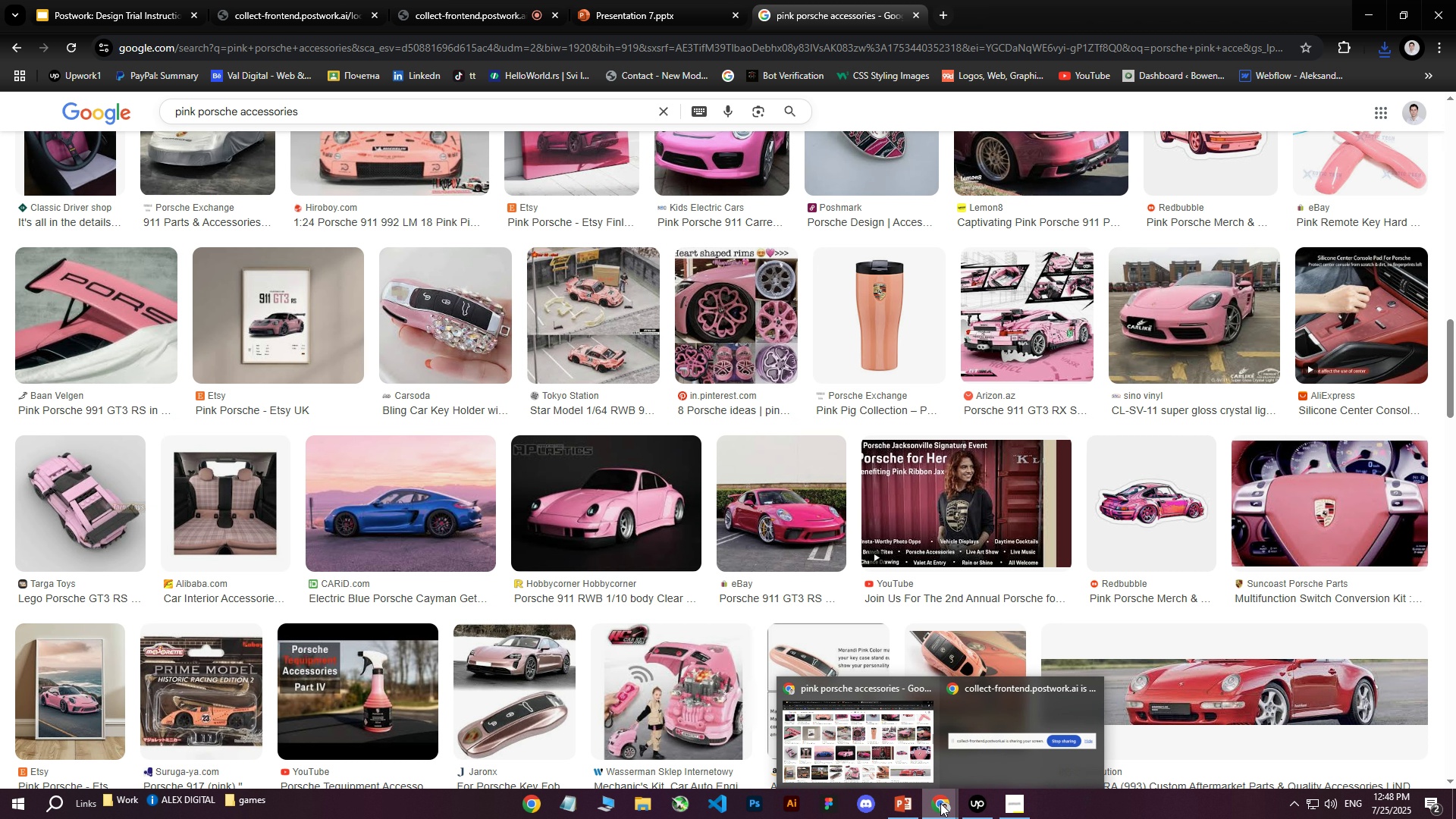 
scroll: coordinate [730, 392], scroll_direction: down, amount: 13.0
 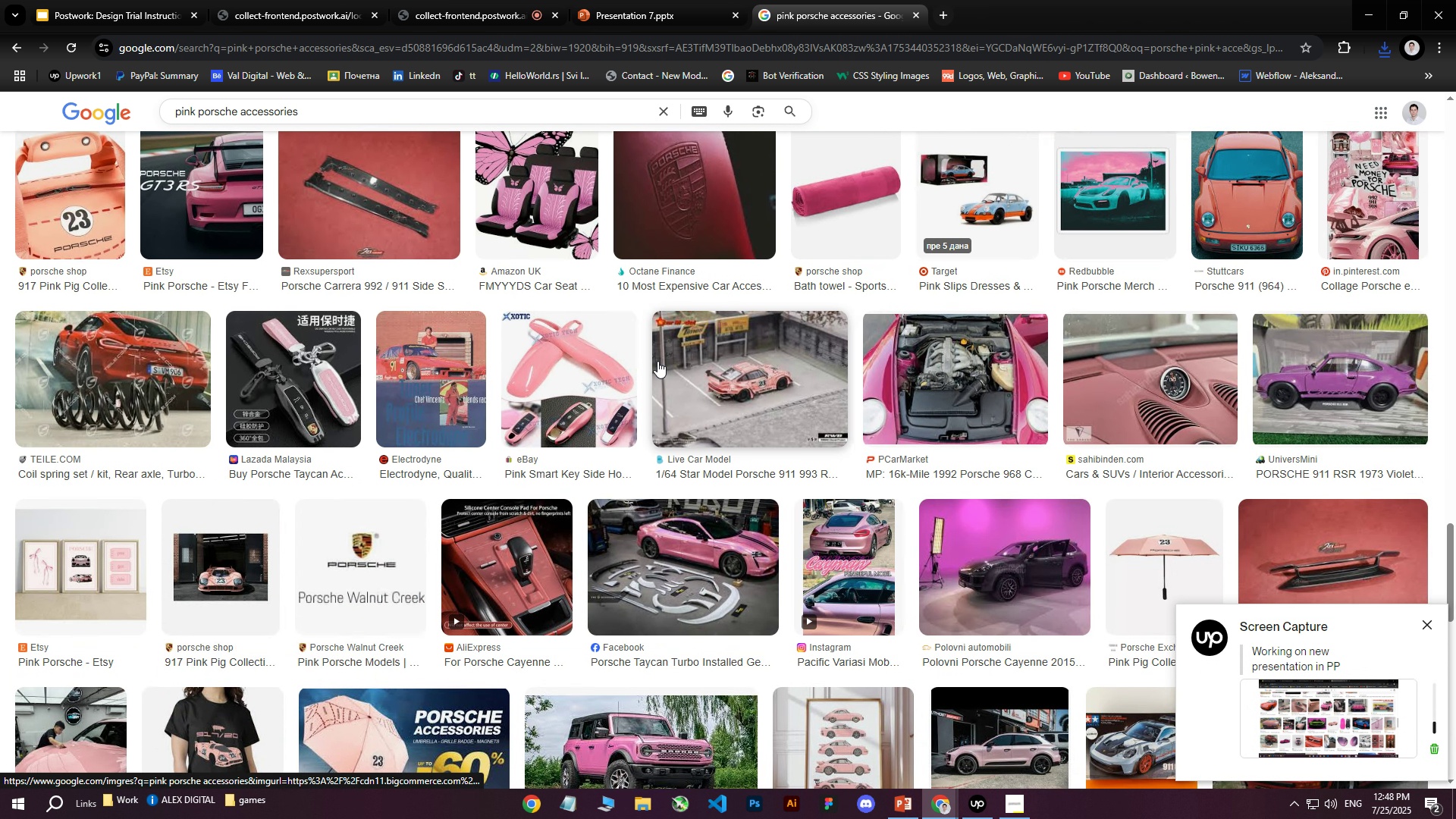 
scroll: coordinate [739, 271], scroll_direction: up, amount: 19.0
 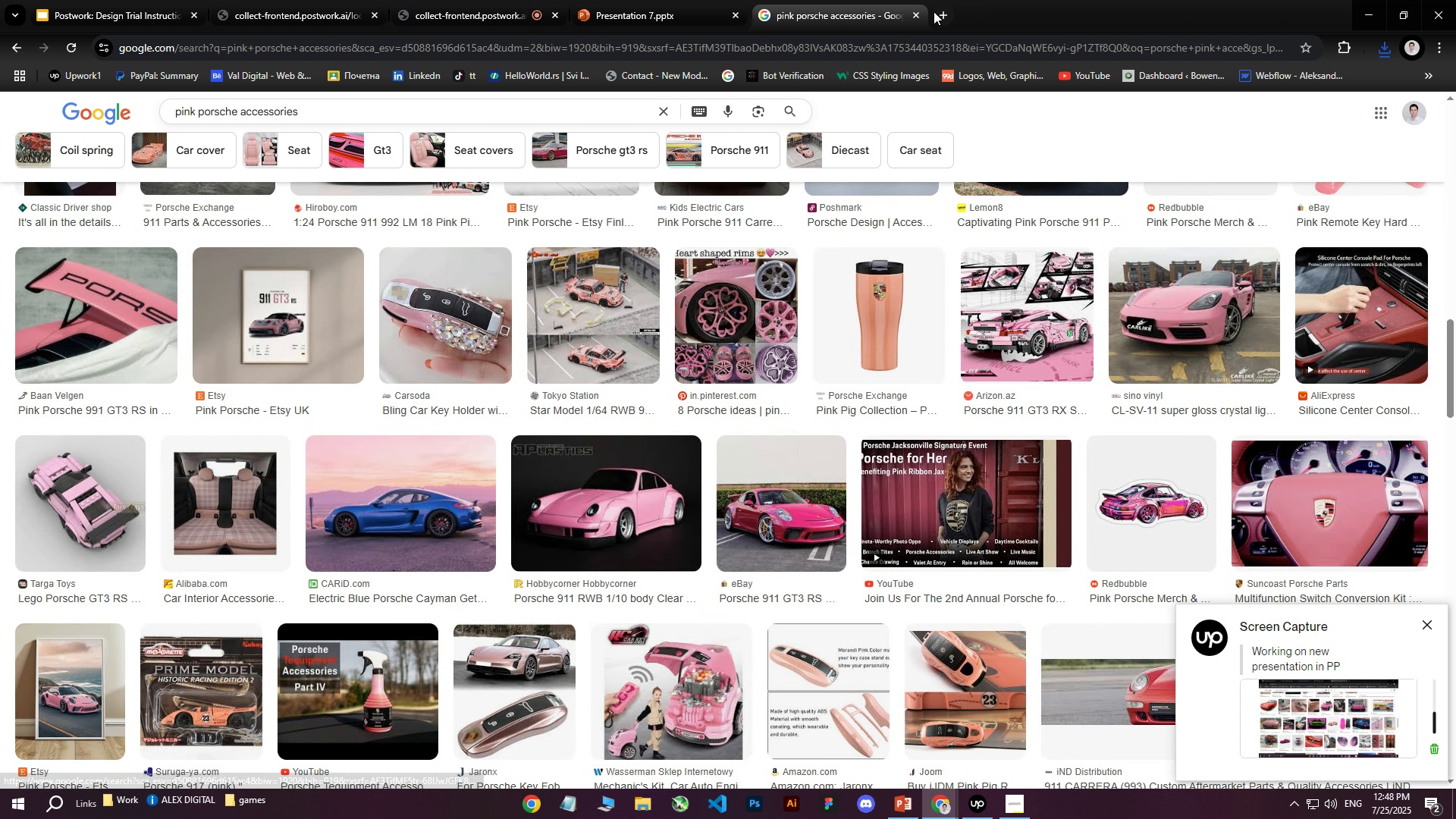 
left_click([940, 11])
 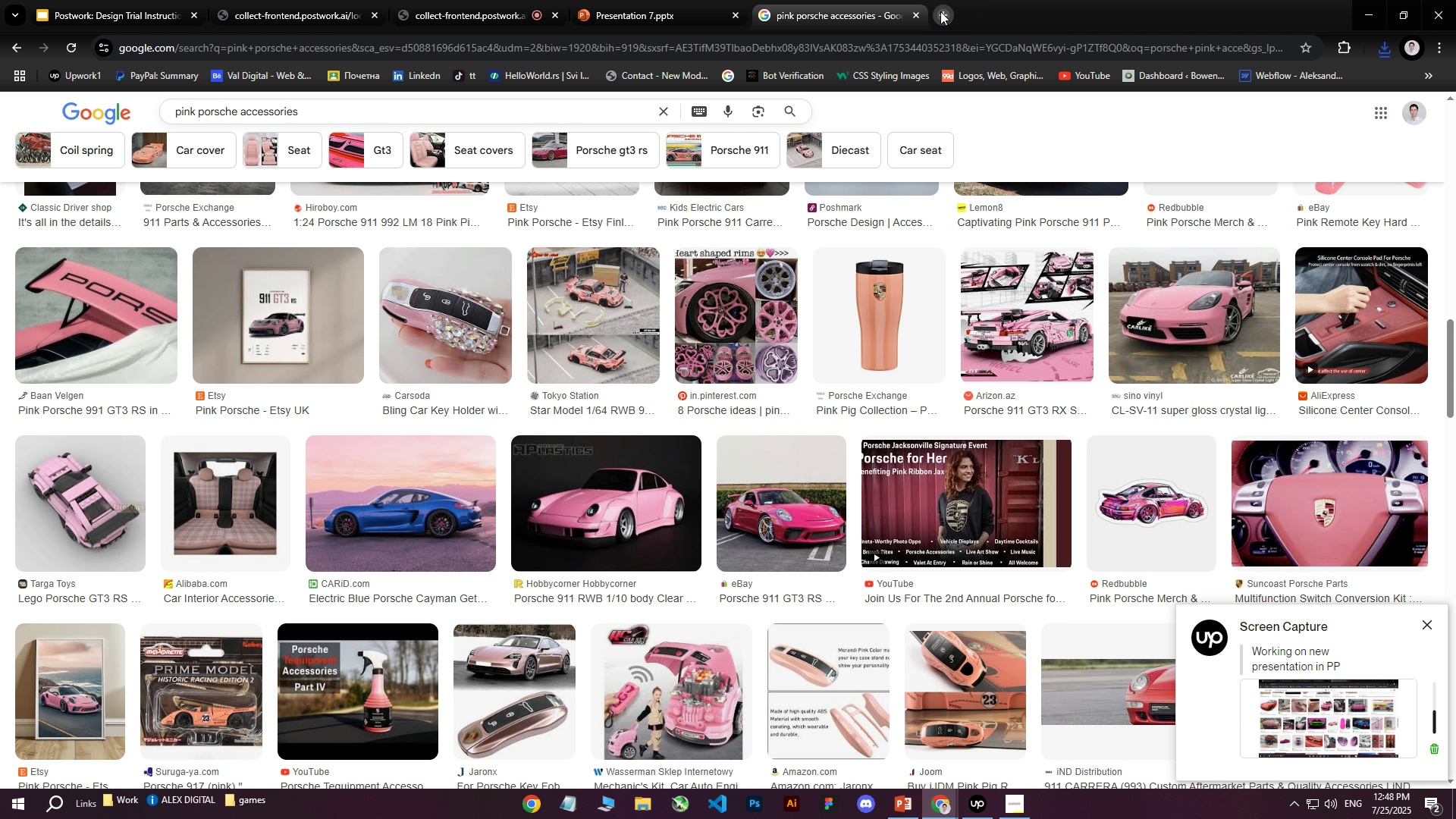 
type(tra)
 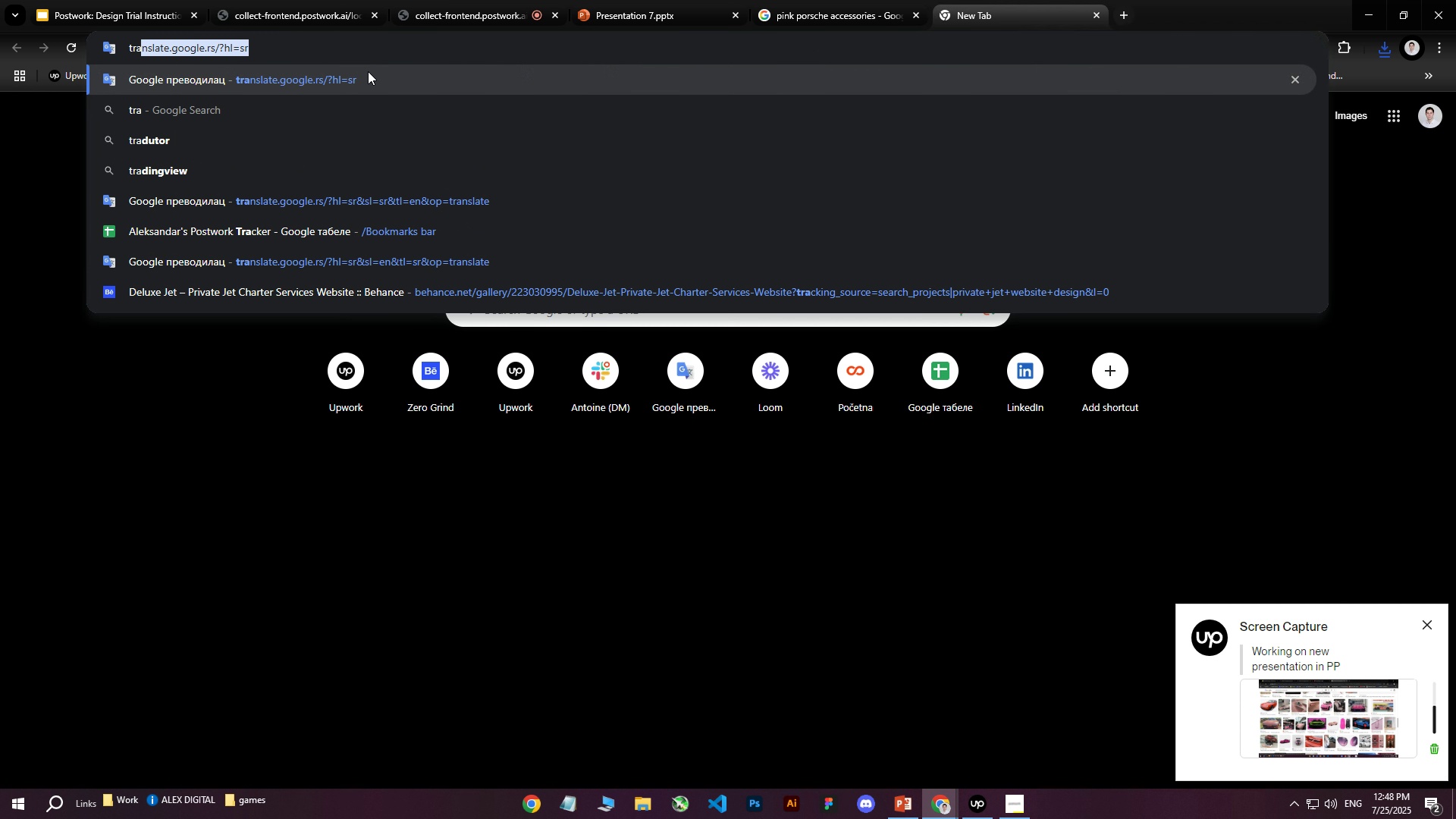 
left_click([367, 72])
 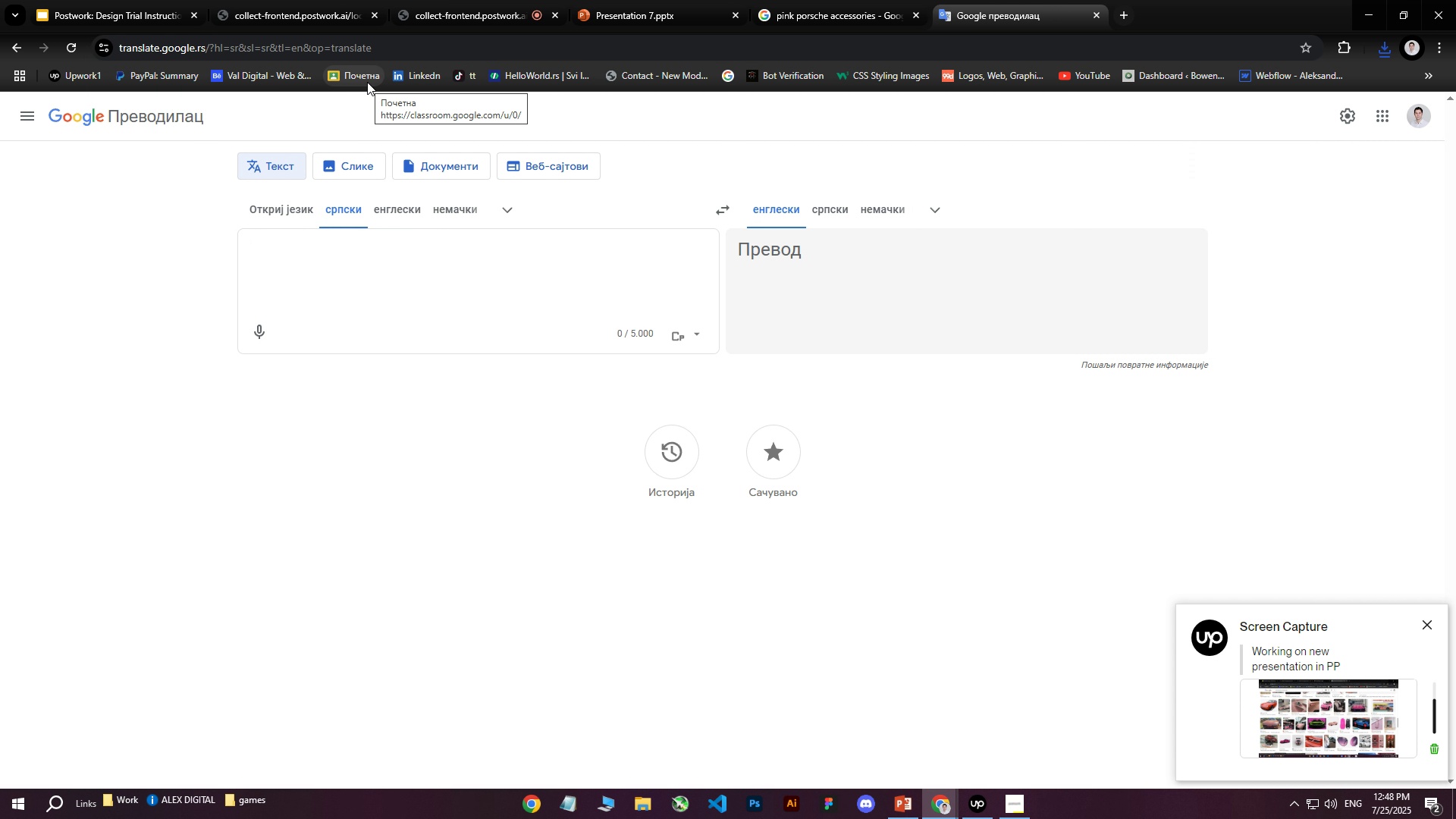 
type(oprema )
 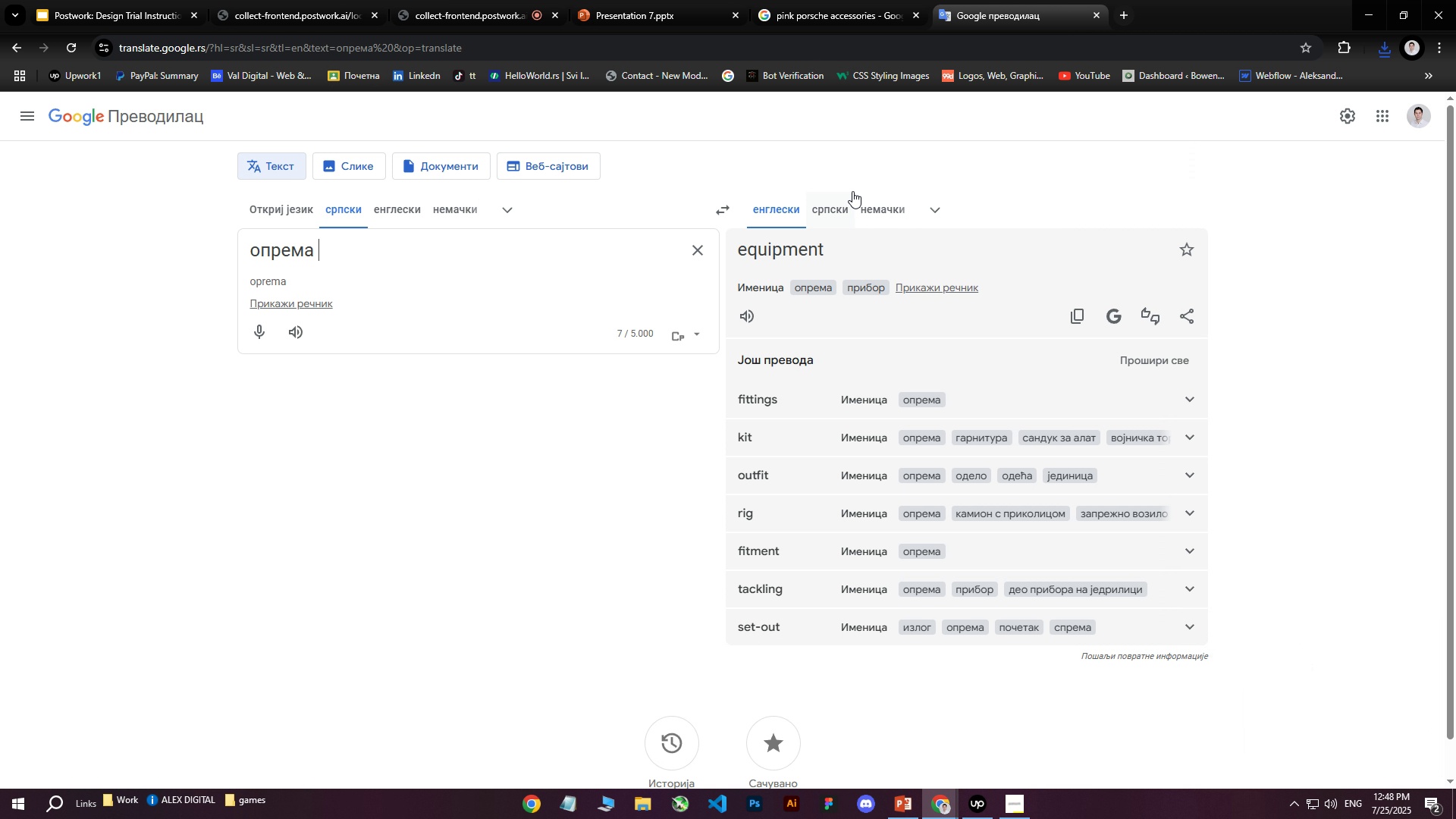 
left_click([863, 0])
 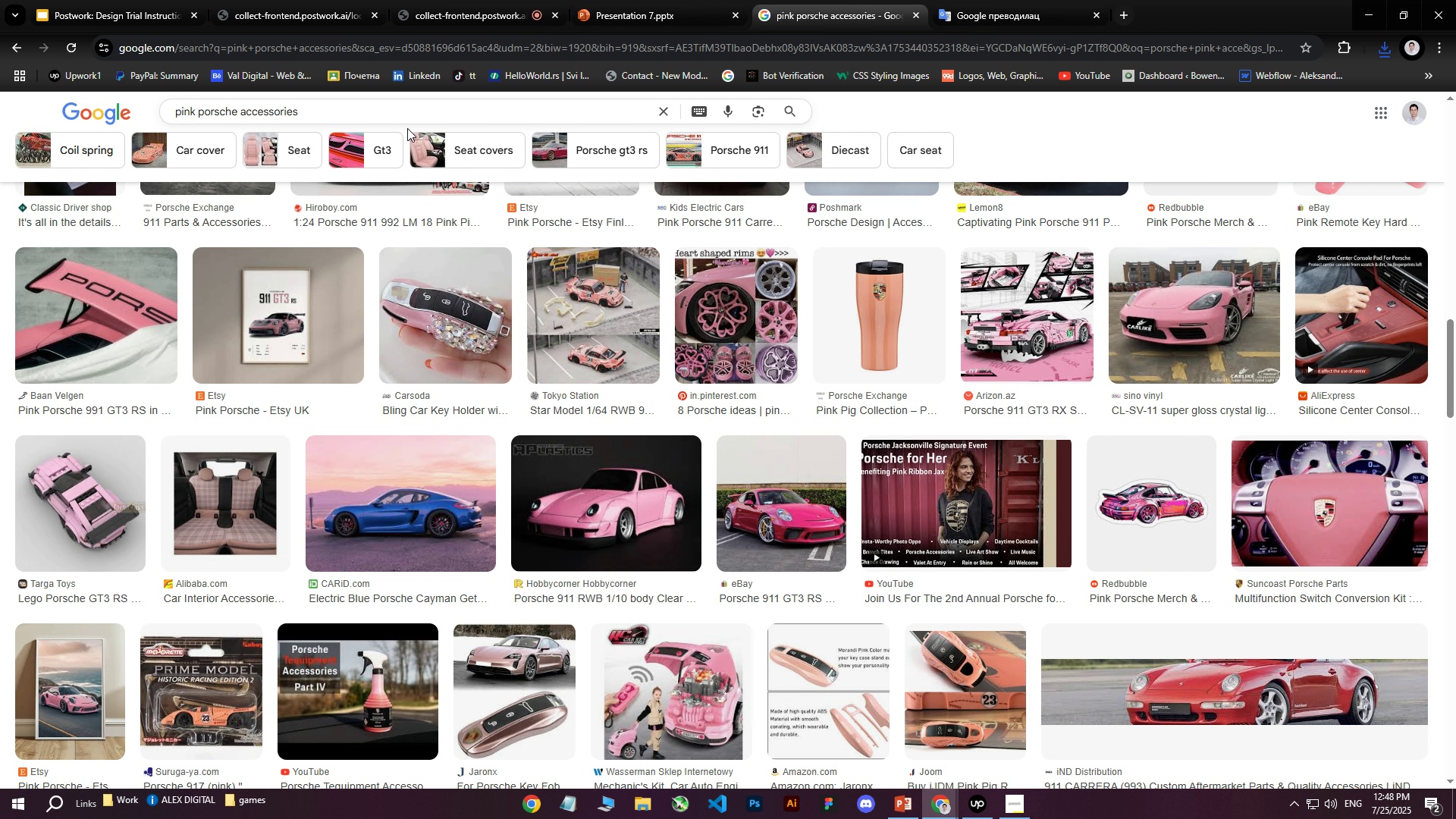 
left_click_drag(start_coordinate=[387, 115], to_coordinate=[243, 118])
 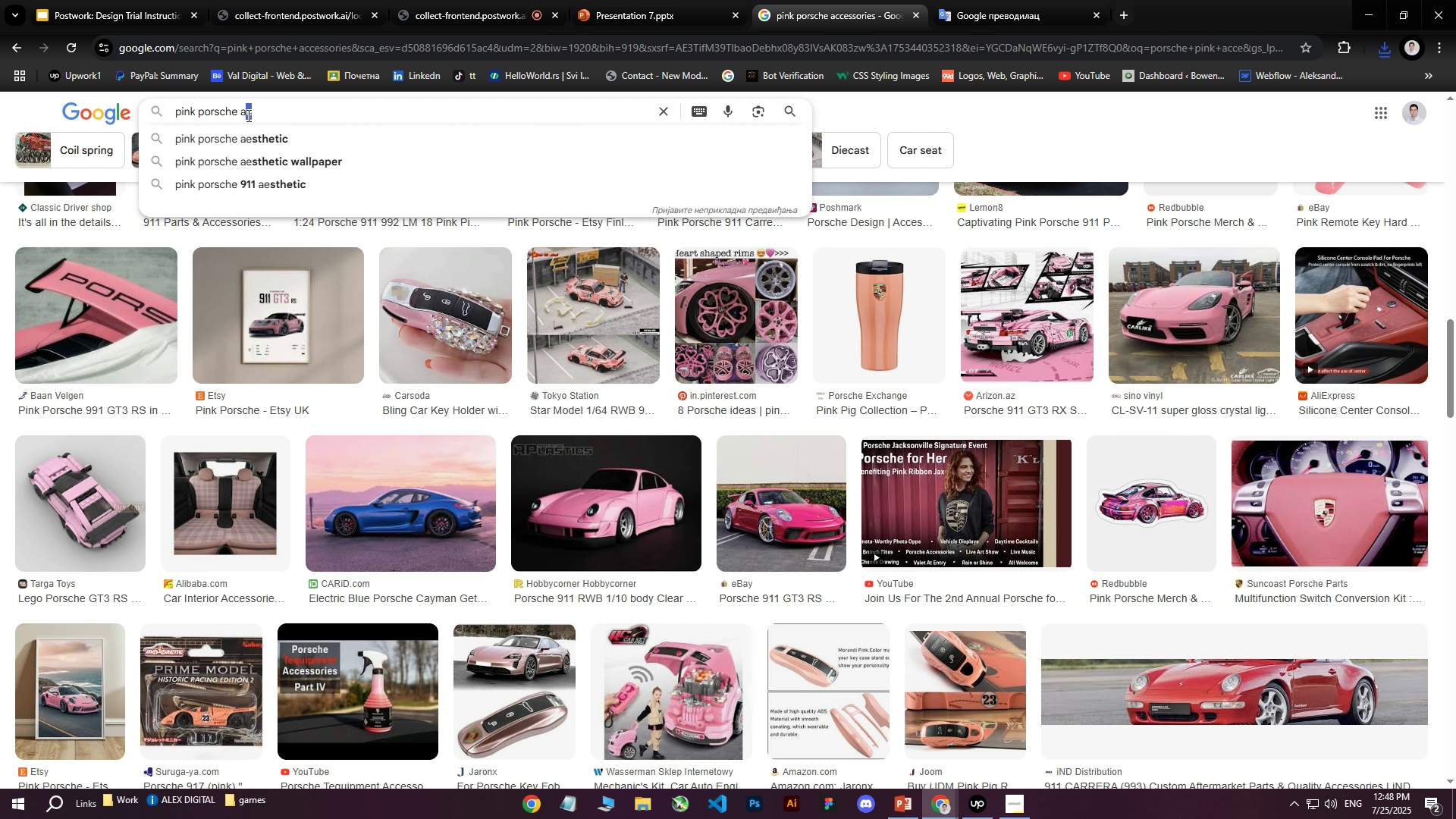 
type(eequipment)
 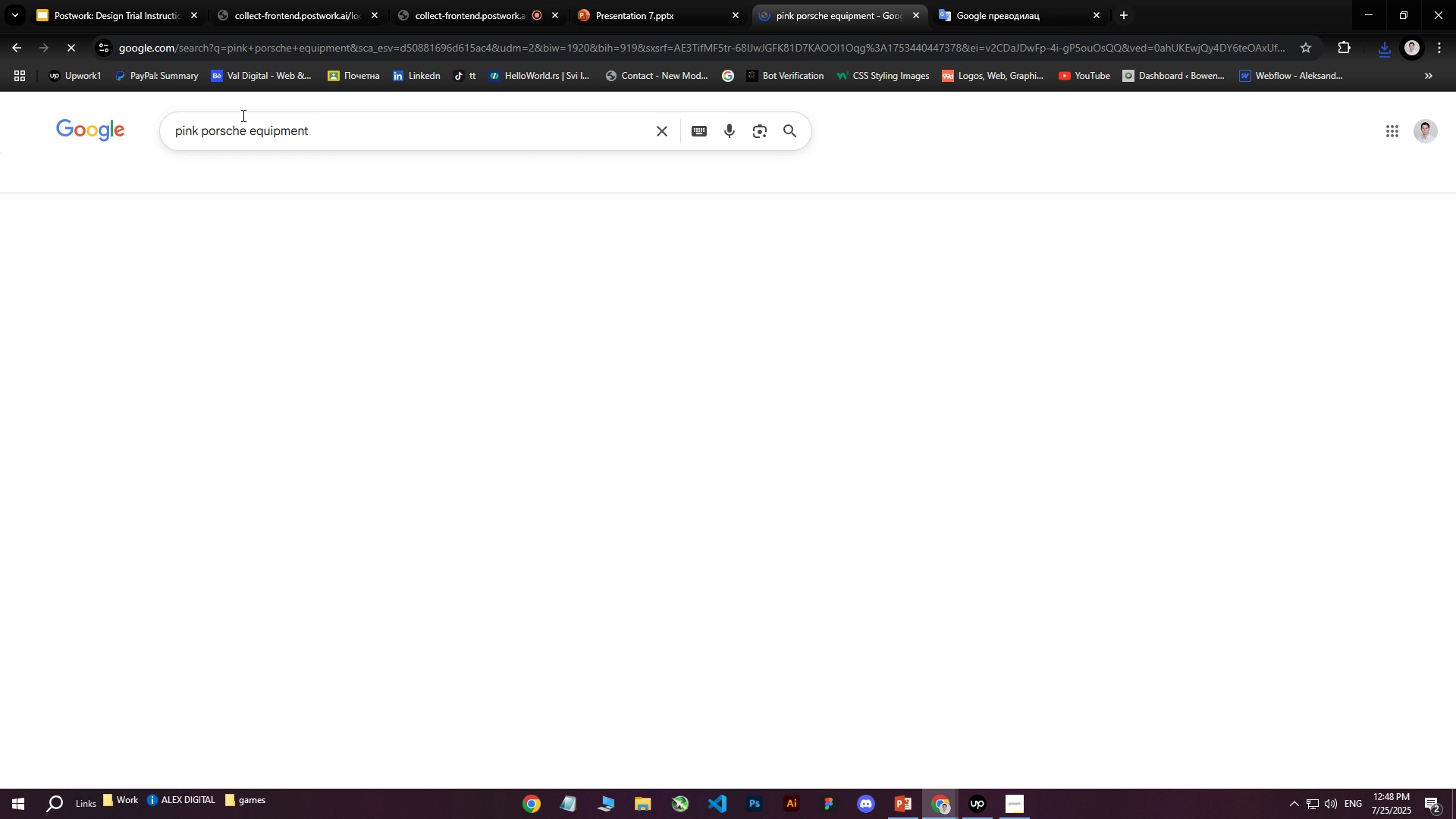 
left_click_drag(start_coordinate=[258, 115], to_coordinate=[242, 115])
 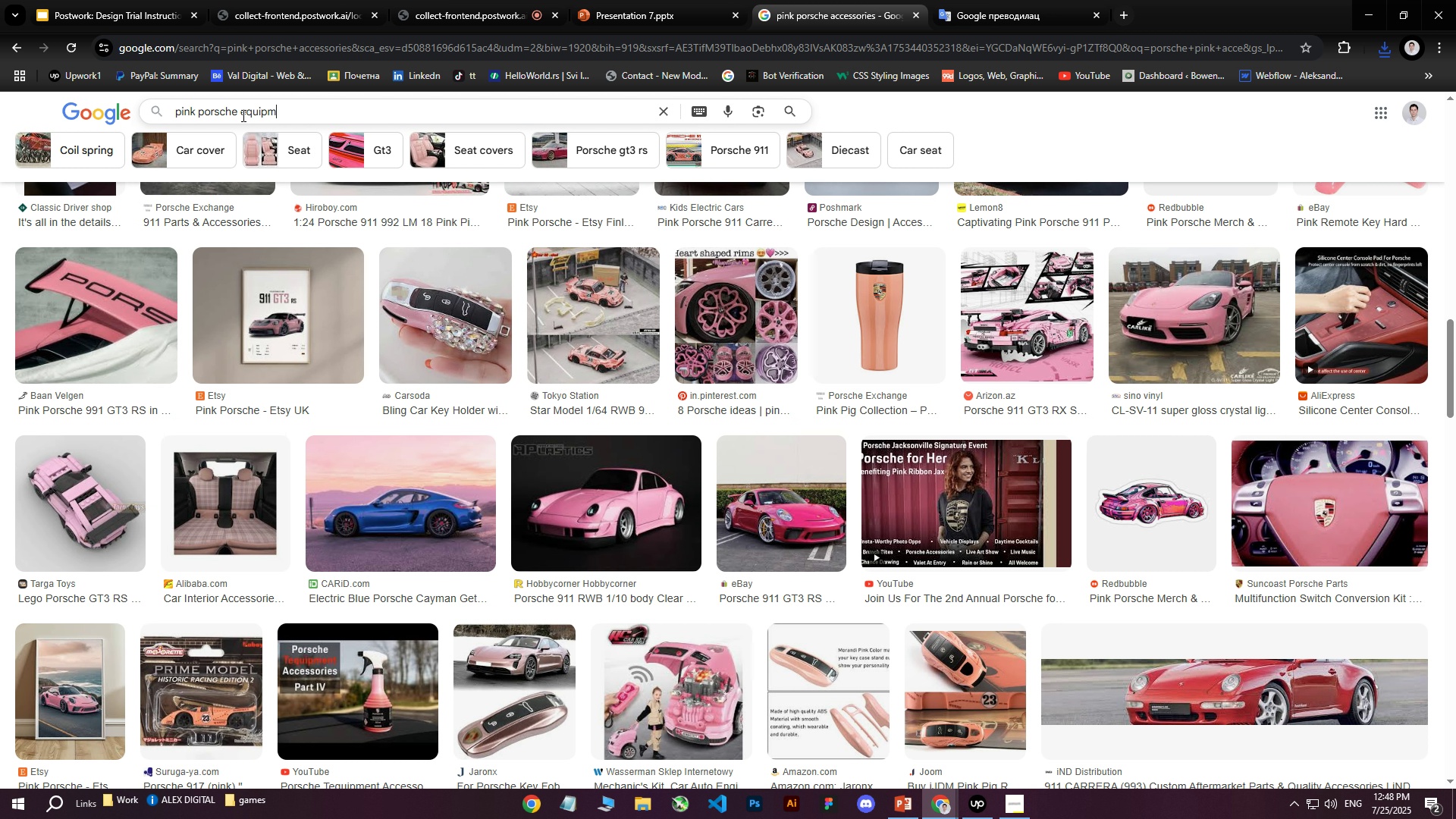 
key(Enter)
 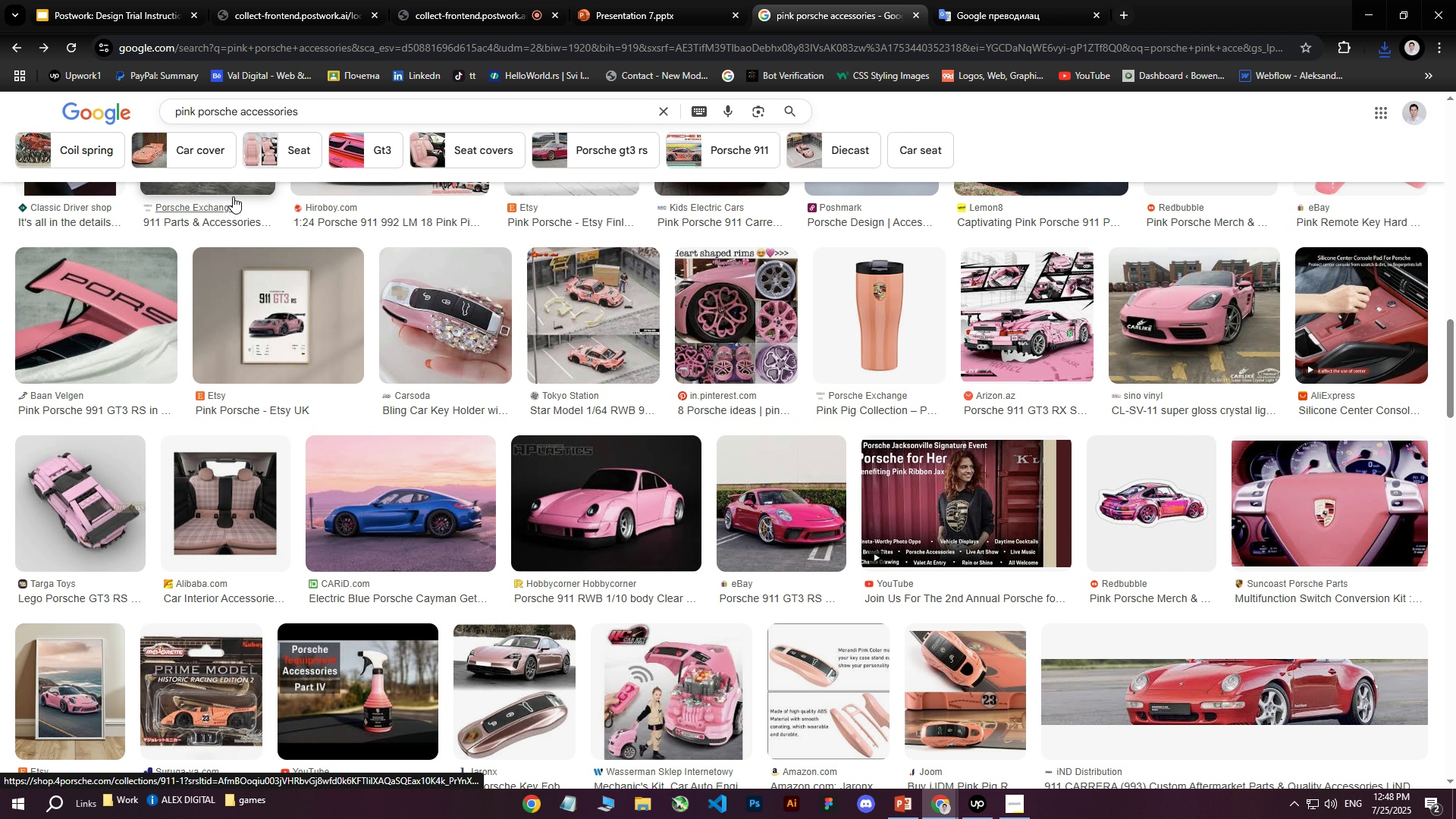 
left_click([124, 292])
 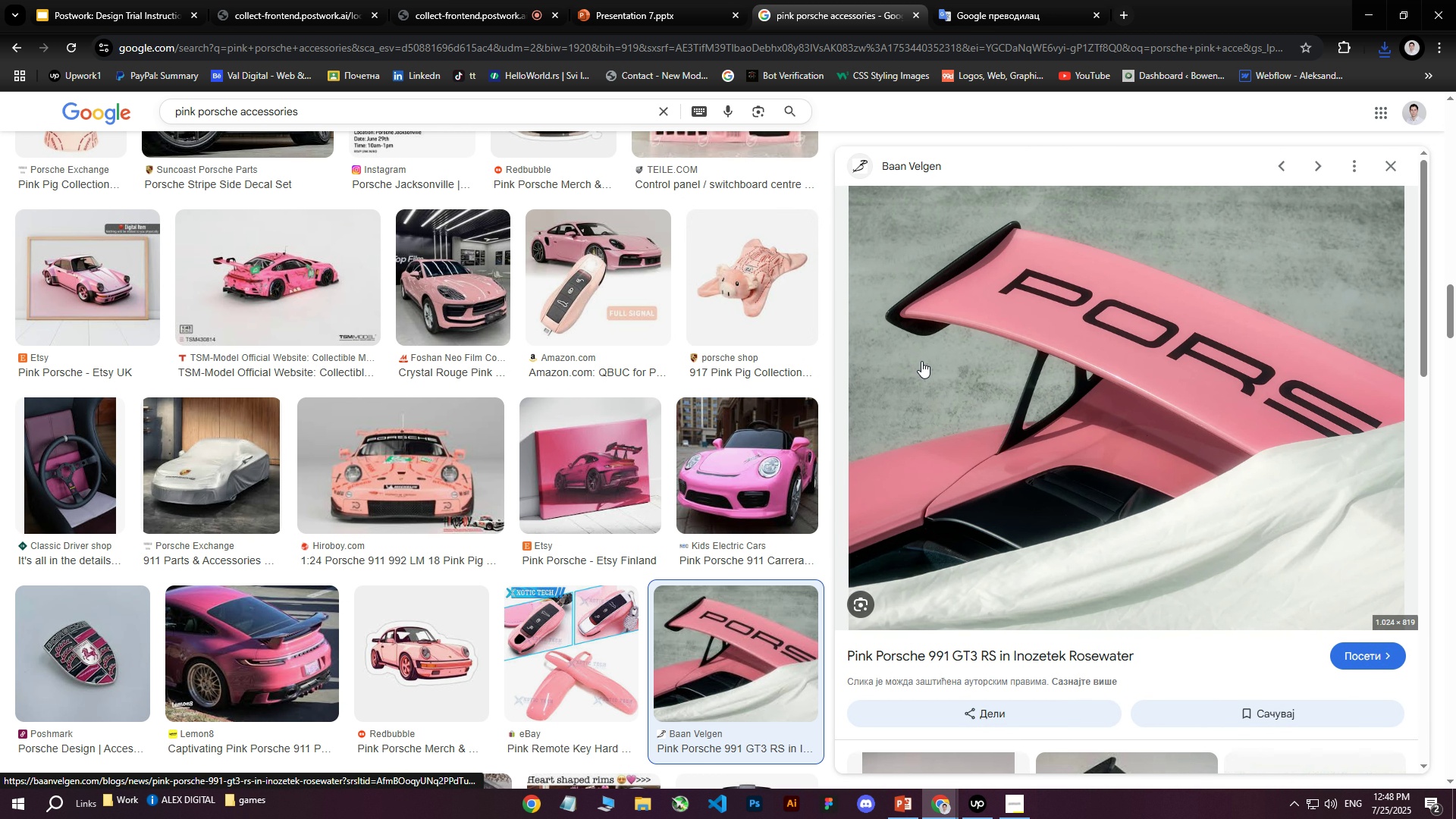 
right_click([1053, 357])
 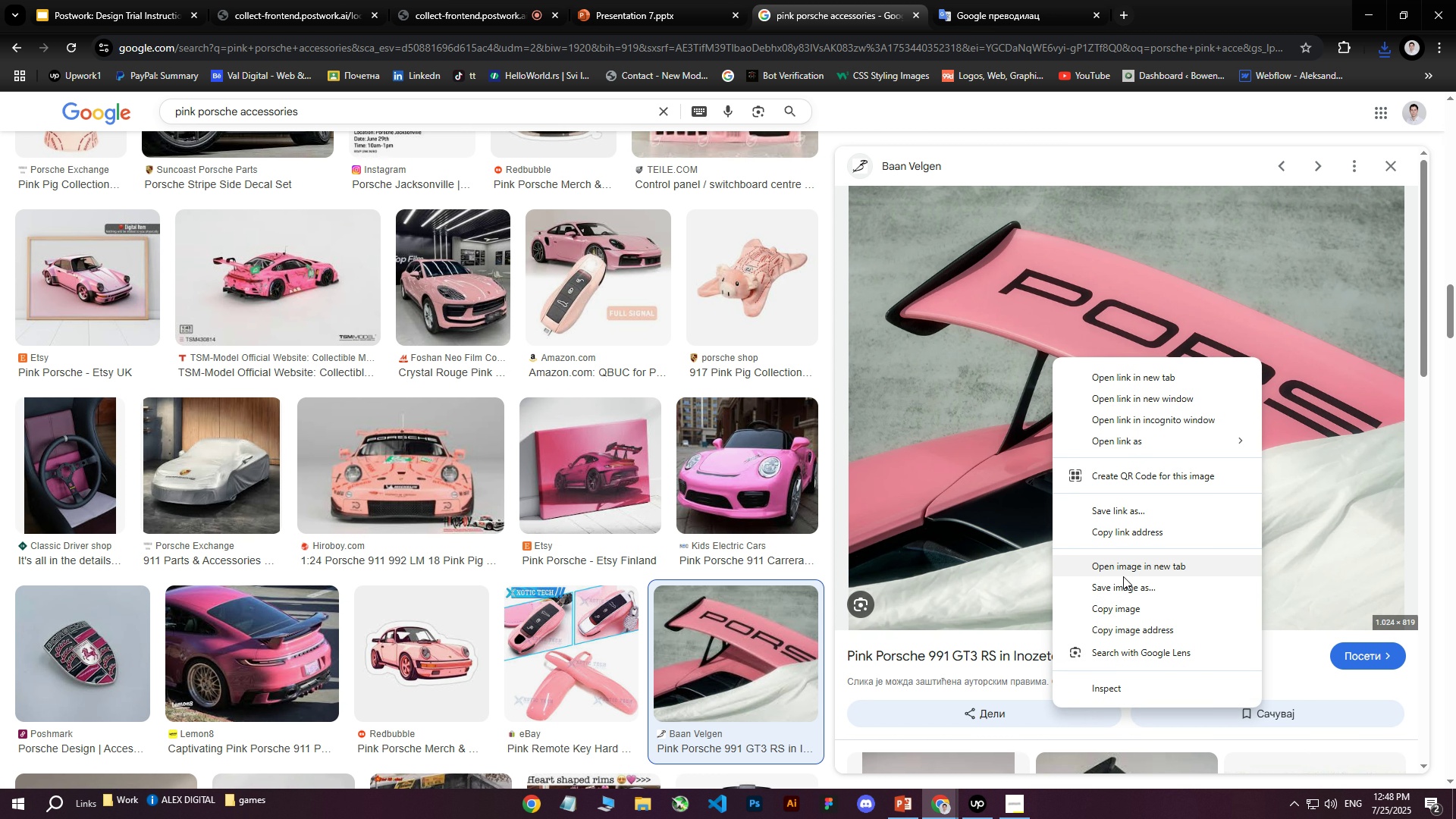 
left_click([1119, 590])
 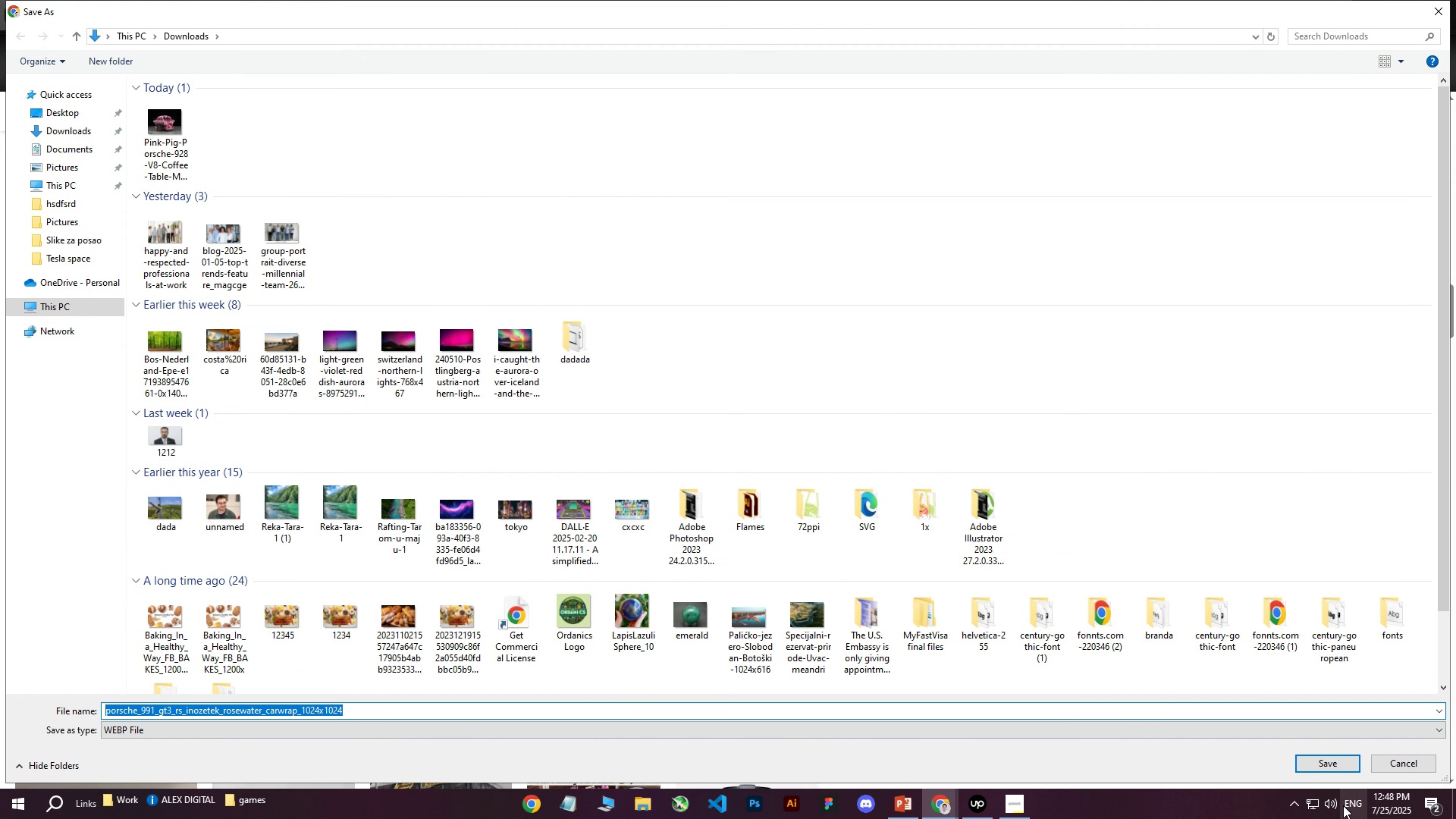 
left_click([1323, 770])
 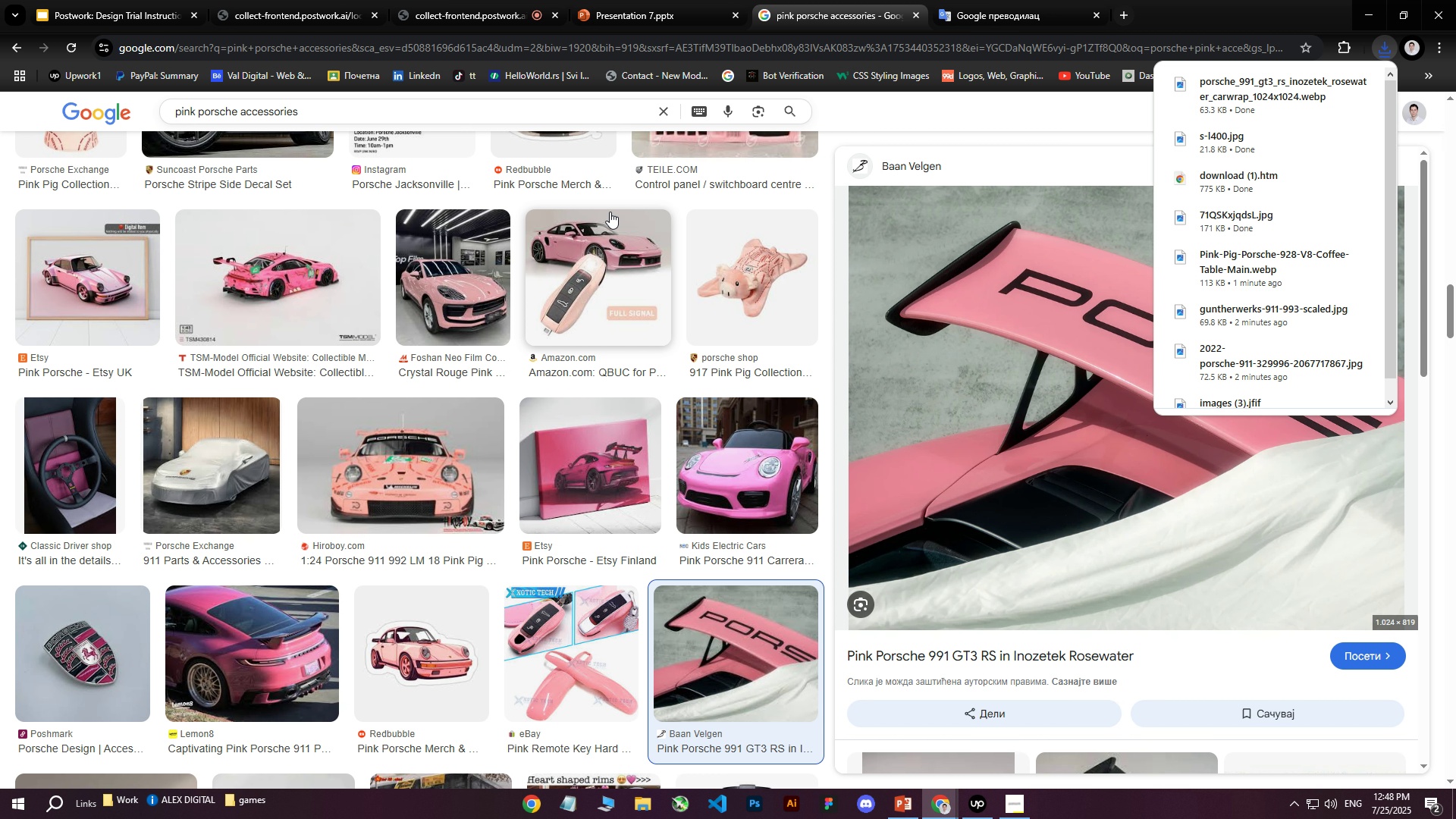 
left_click([619, 202])
 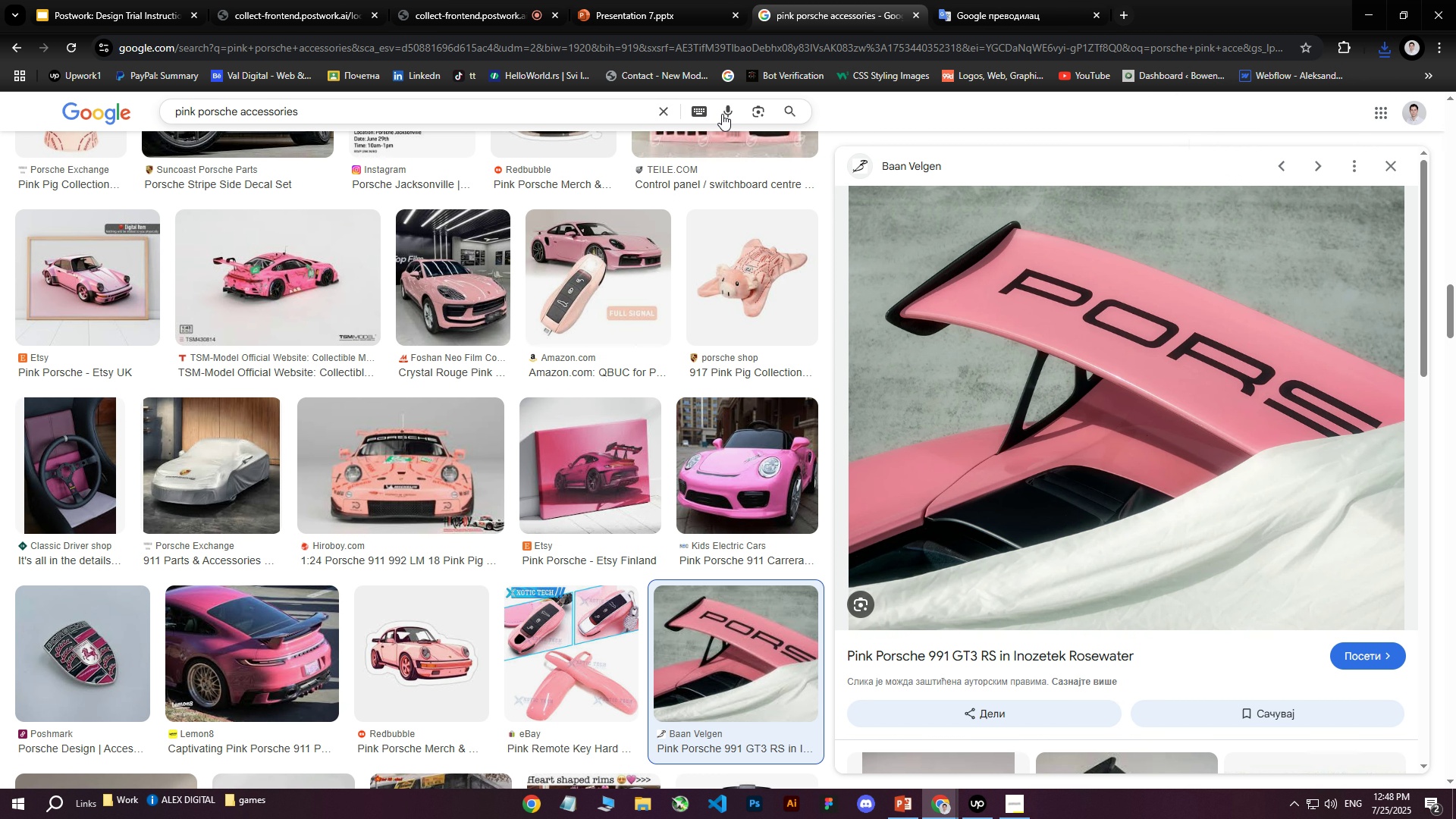 
left_click_drag(start_coordinate=[410, 102], to_coordinate=[242, 119])
 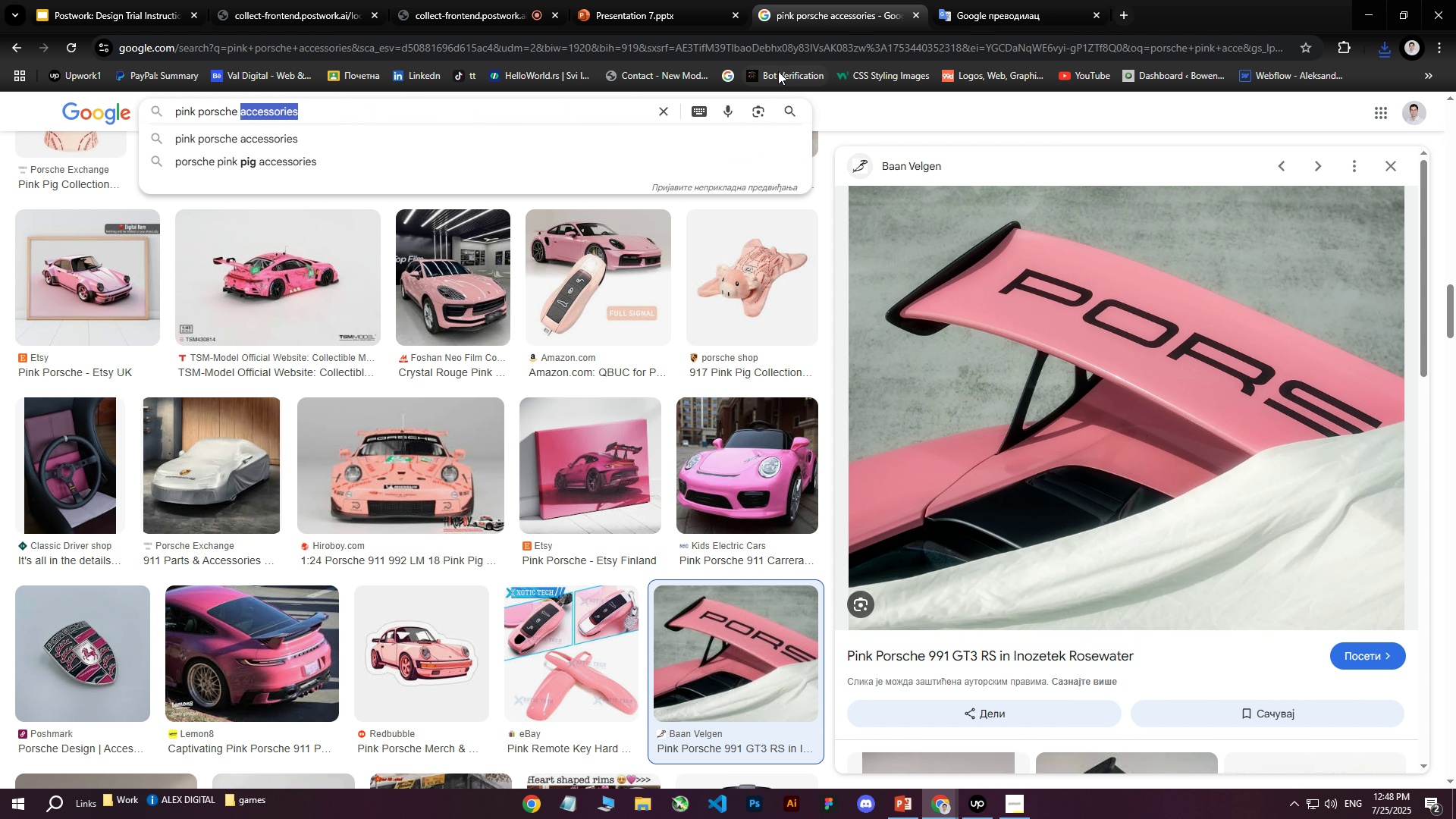 
type(req)
 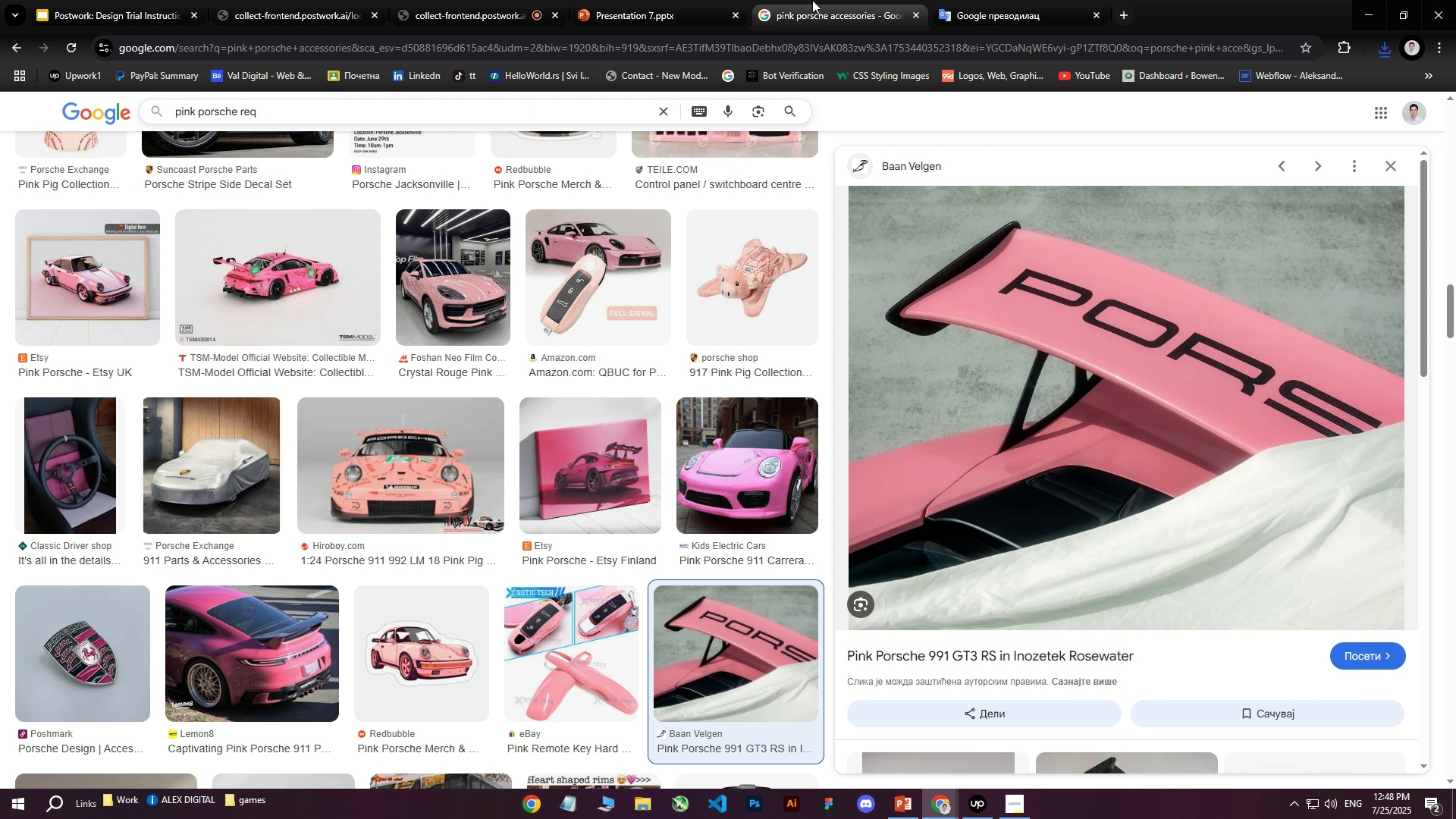 
left_click([1012, 0])
 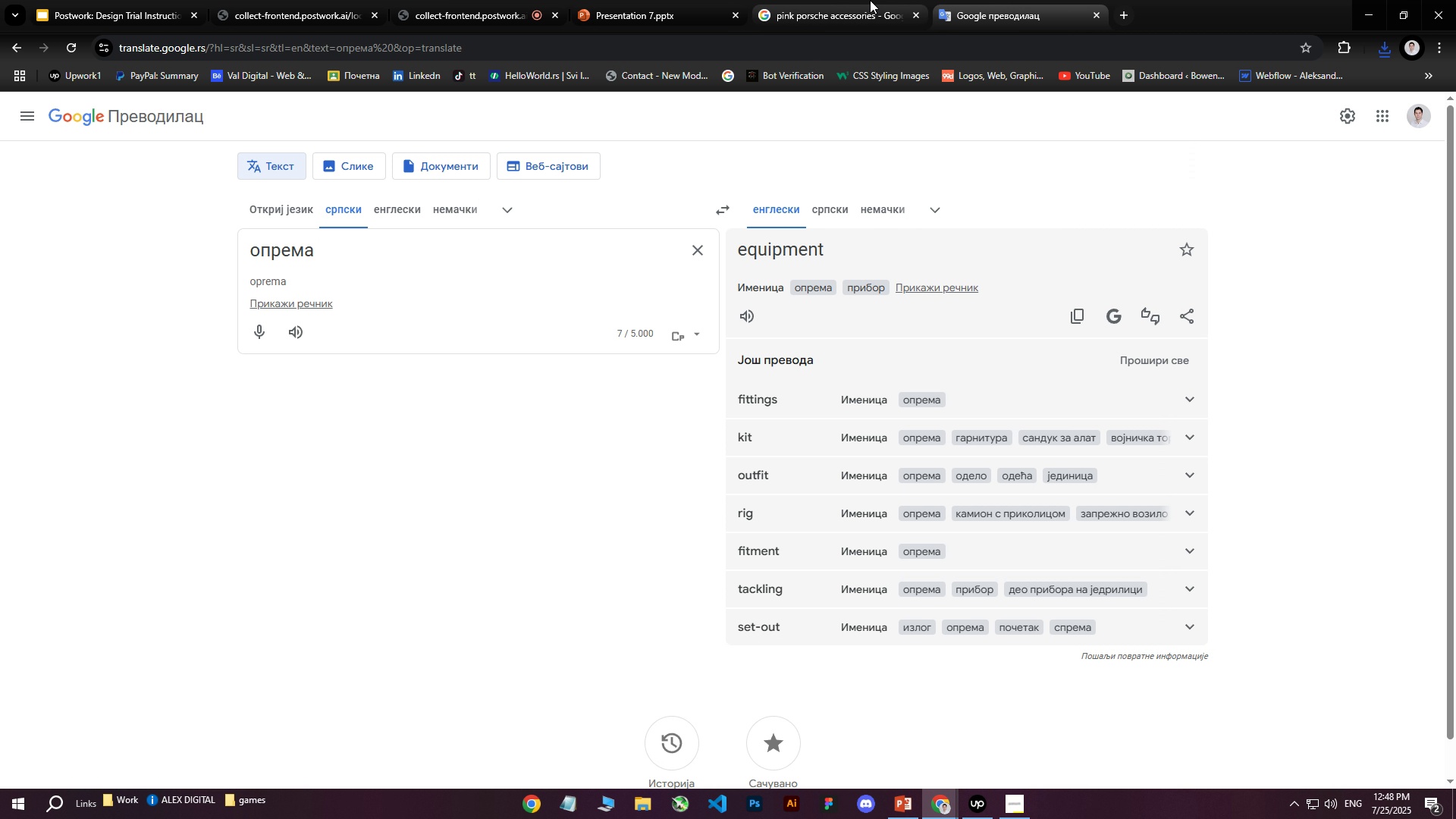 
left_click([870, 0])
 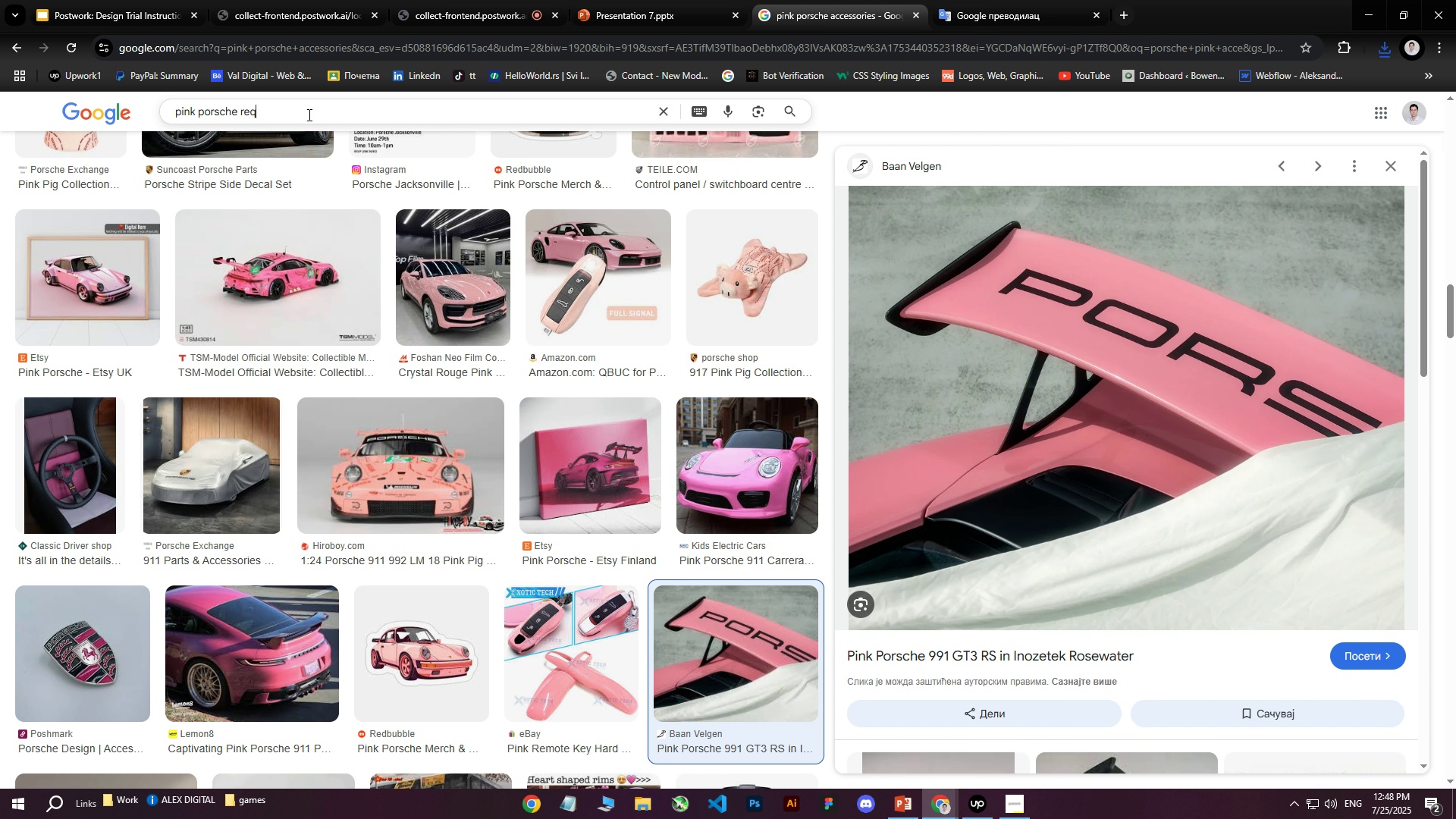 
left_click_drag(start_coordinate=[304, 113], to_coordinate=[242, 115])
 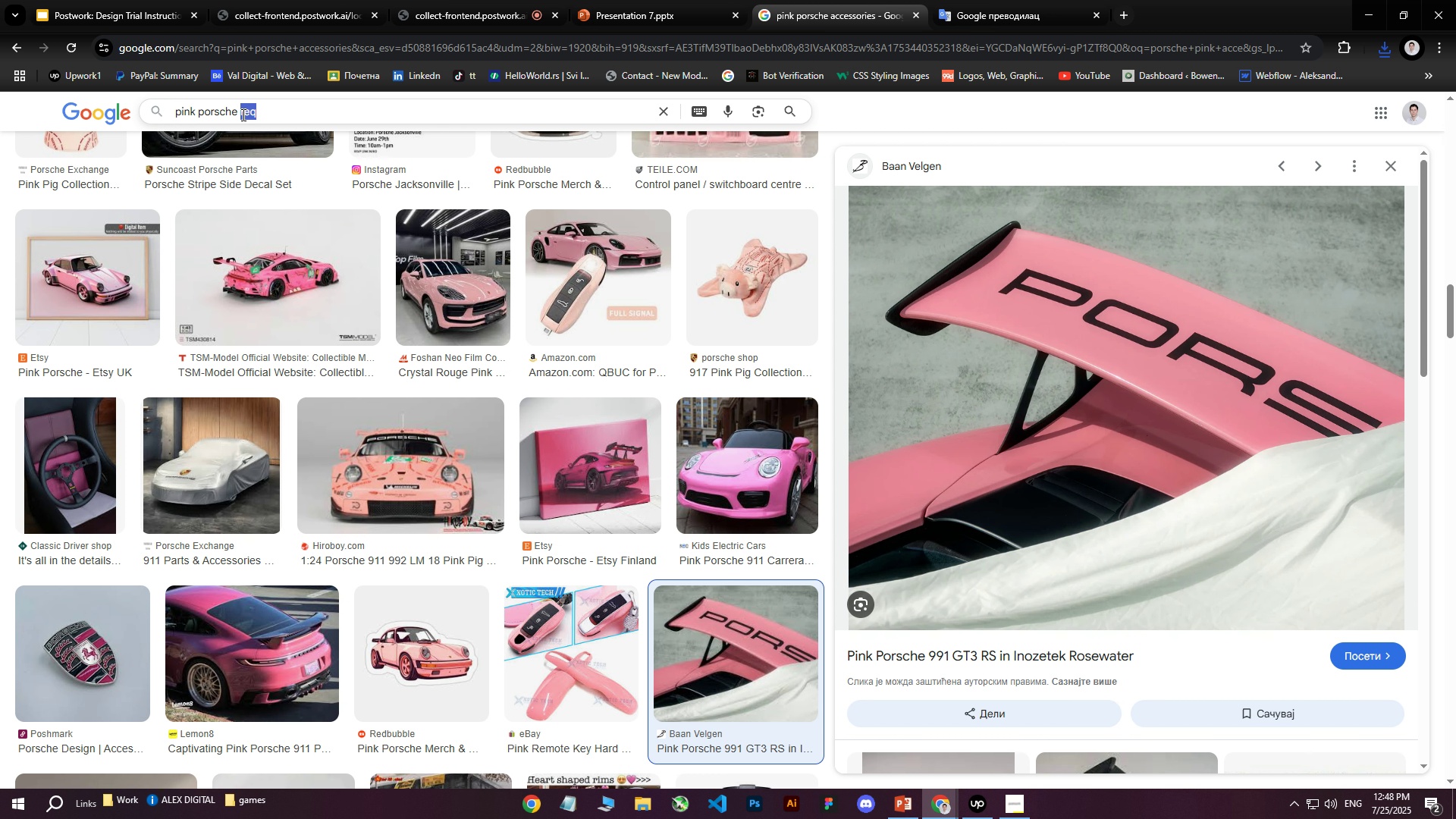 
type(equipment)
 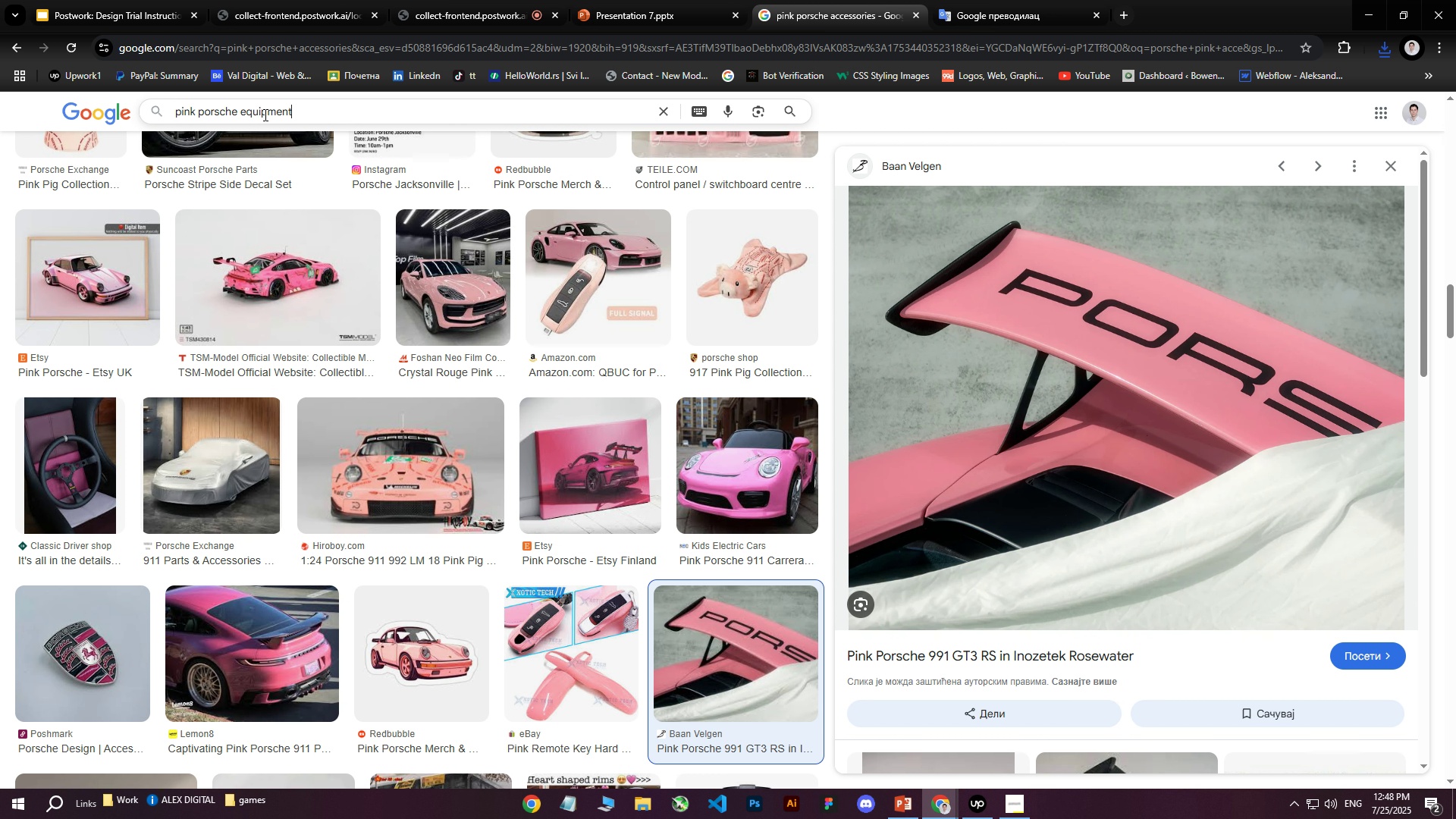 
key(Enter)
 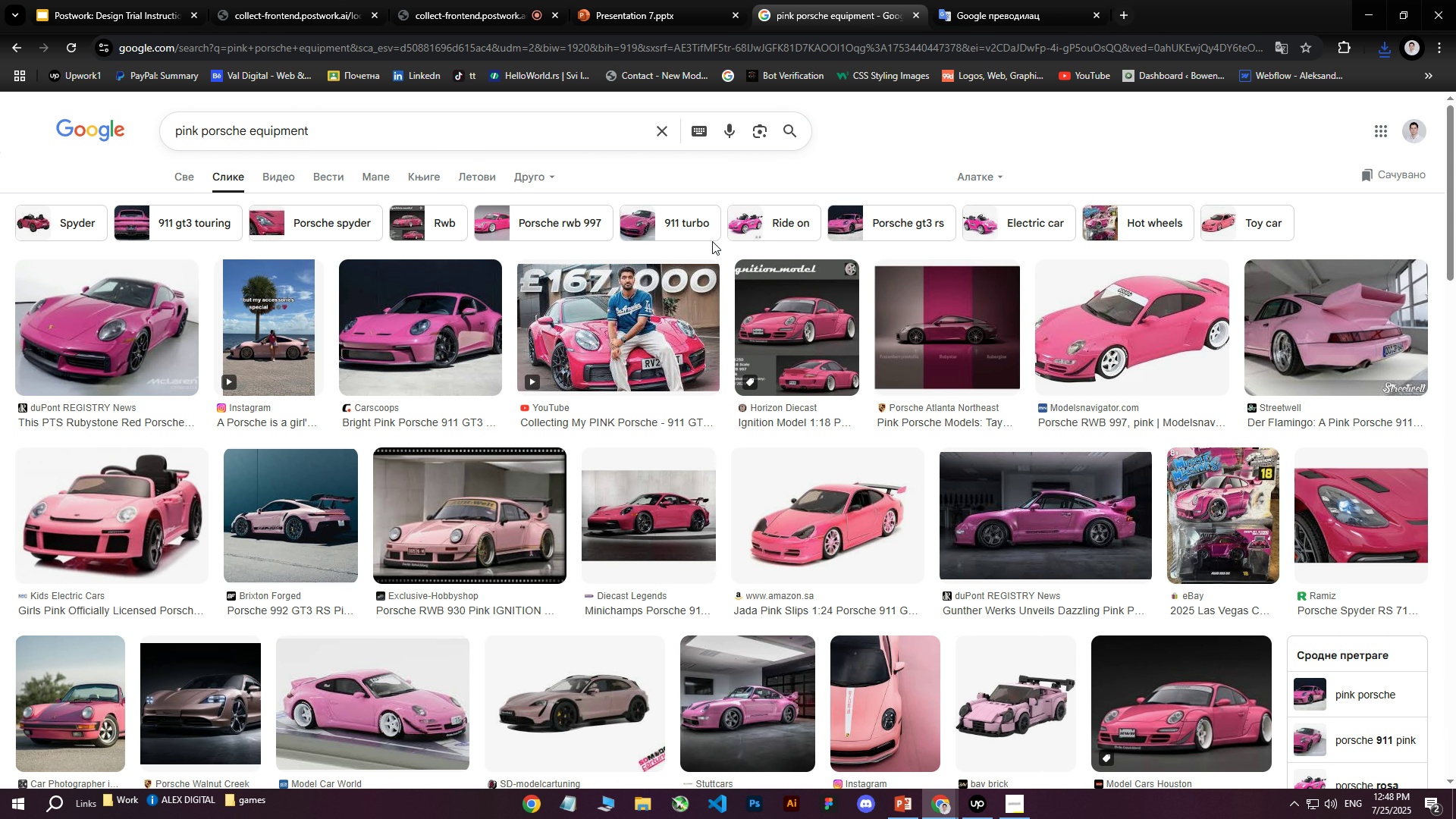 
scroll: coordinate [639, 284], scroll_direction: down, amount: 17.0
 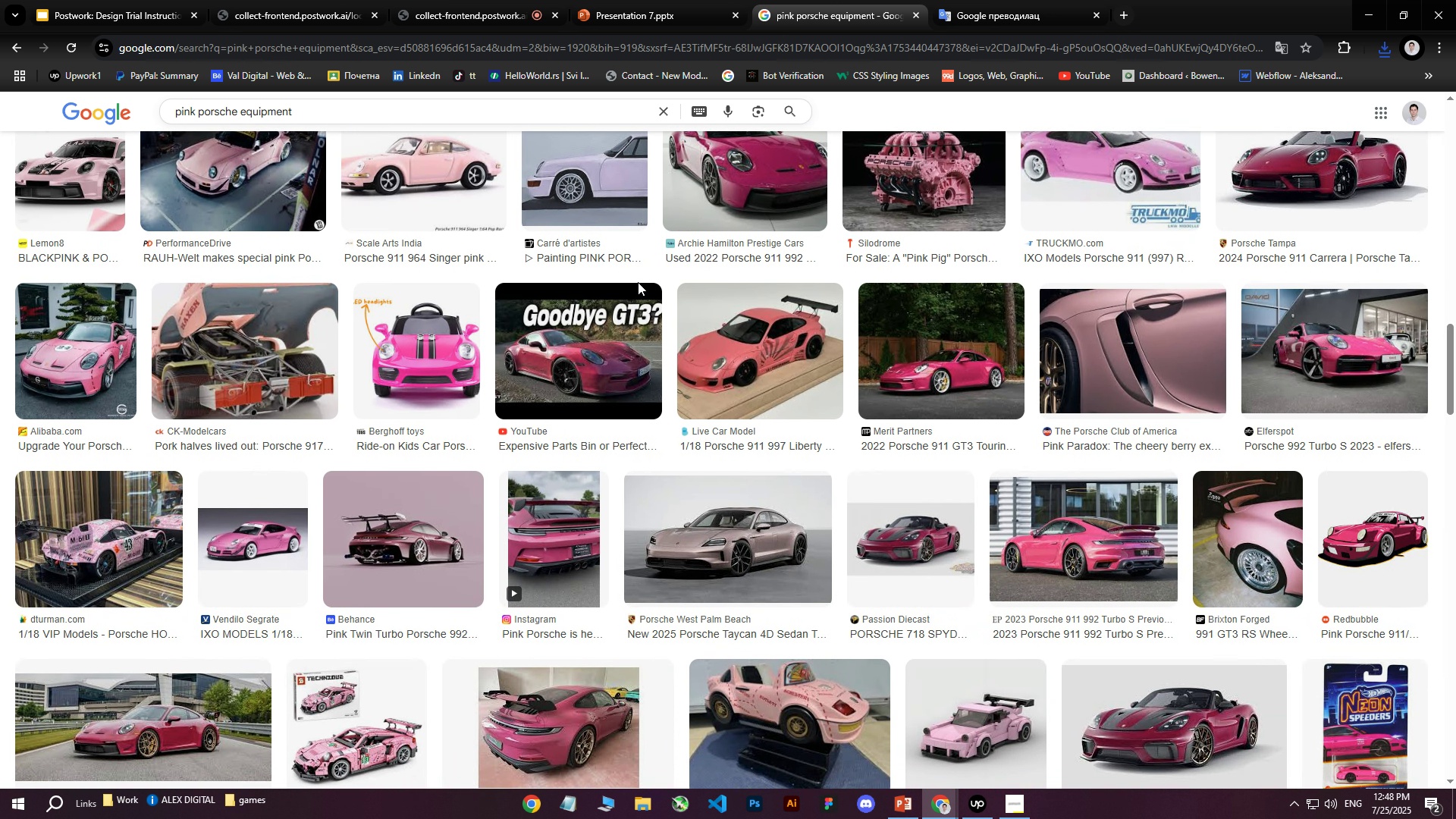 
scroll: coordinate [638, 282], scroll_direction: up, amount: 1.0
 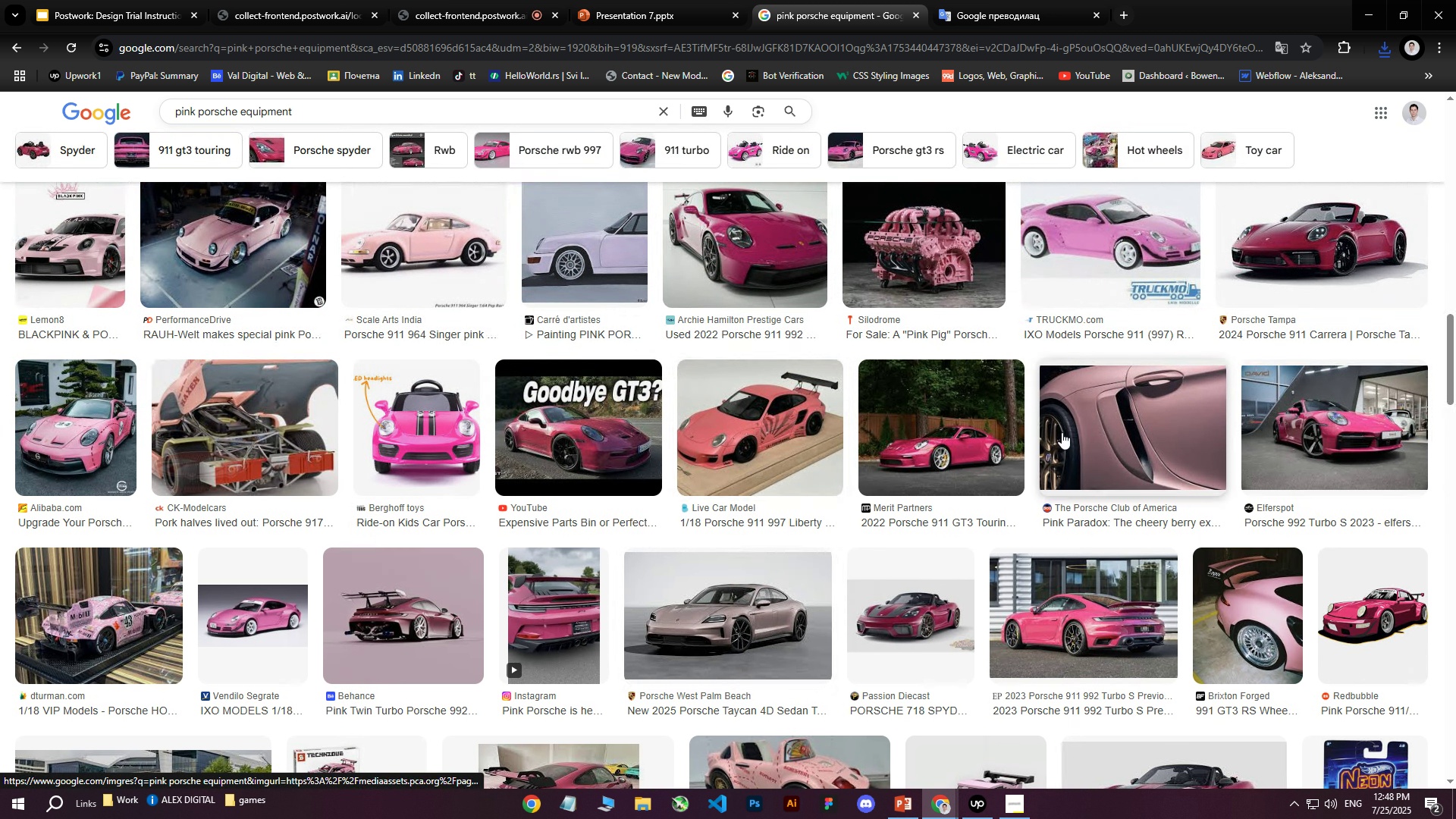 
left_click([1115, 443])
 